 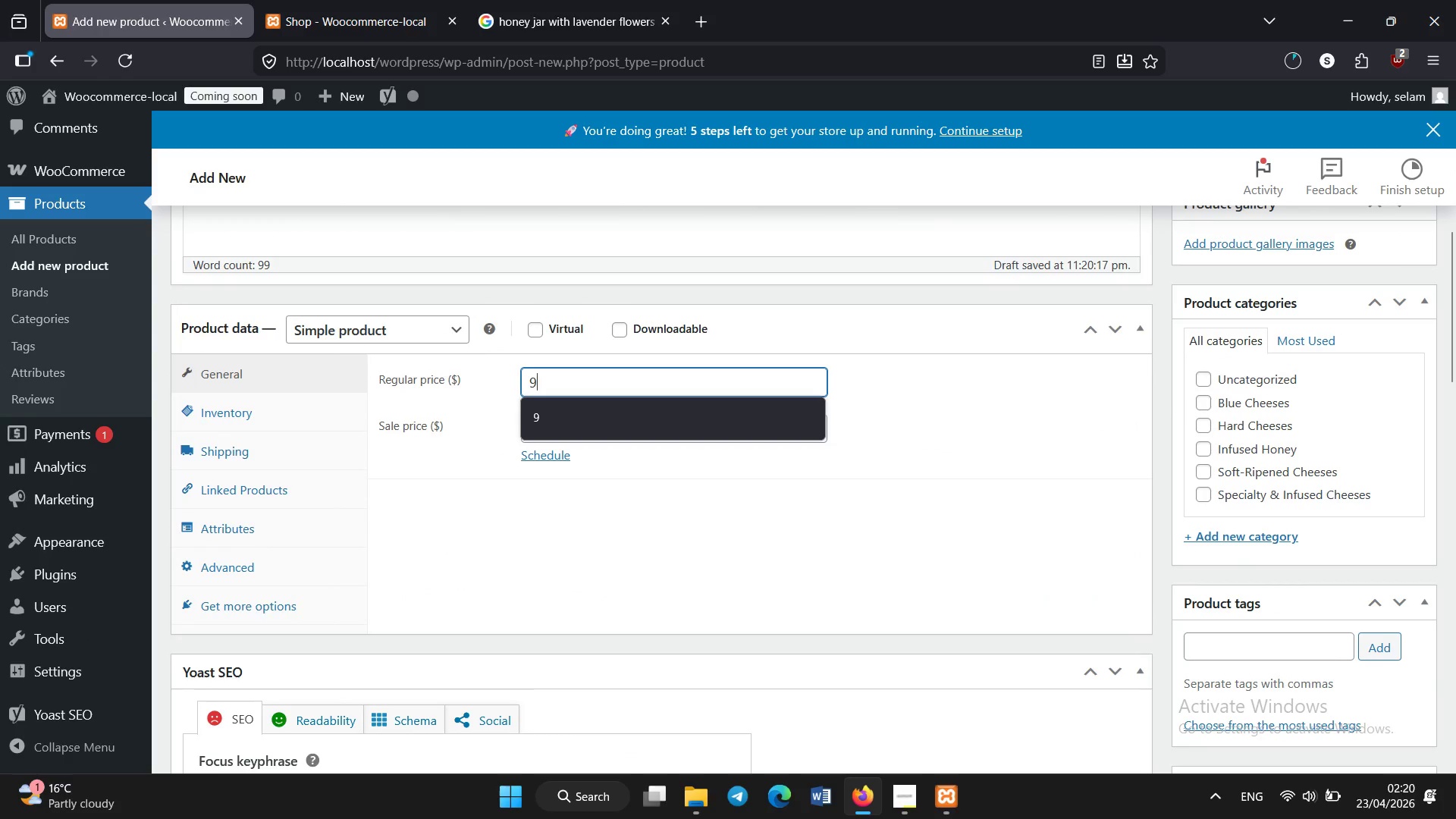 
left_click([583, 388])
 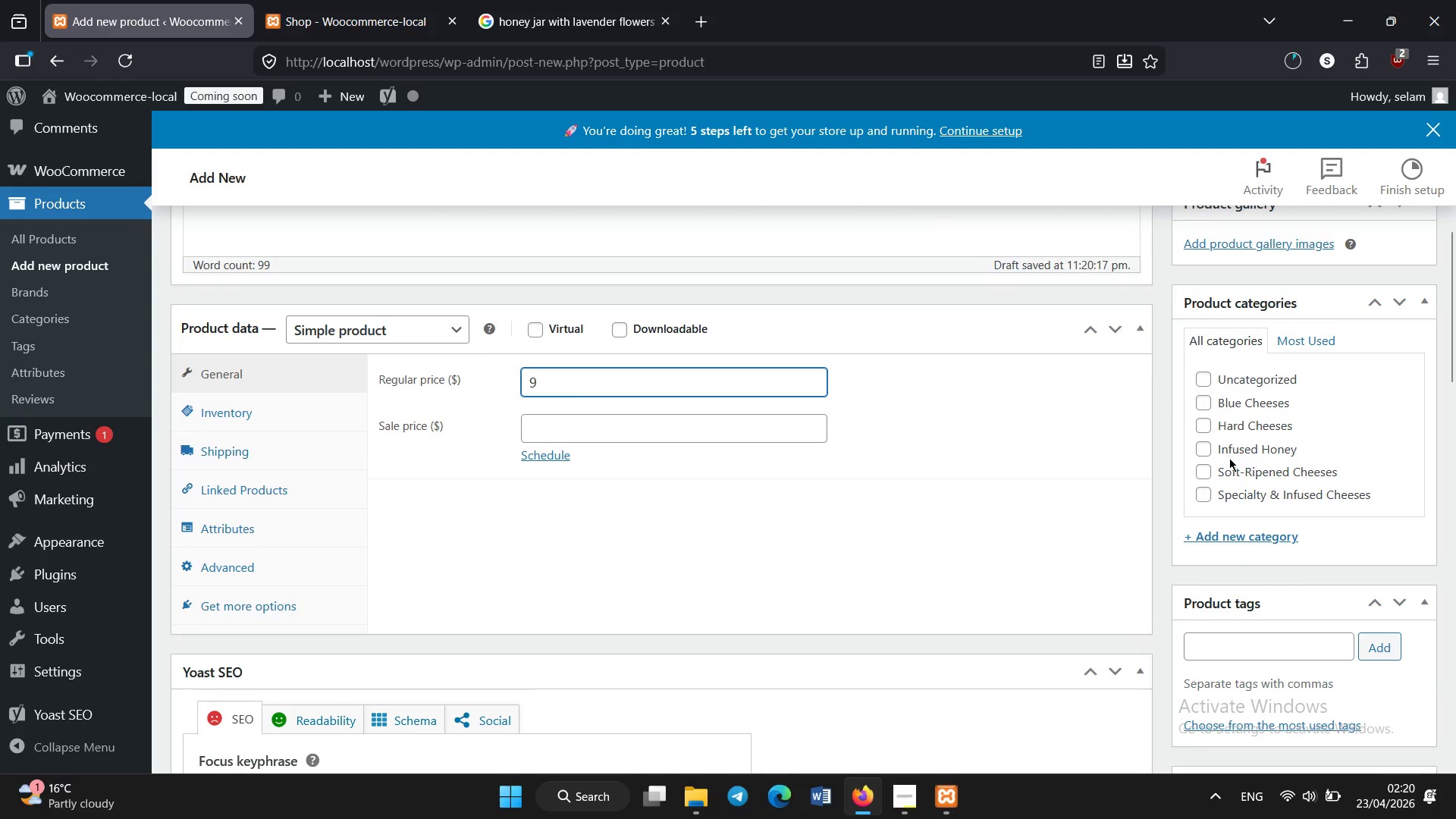 
left_click([1228, 448])
 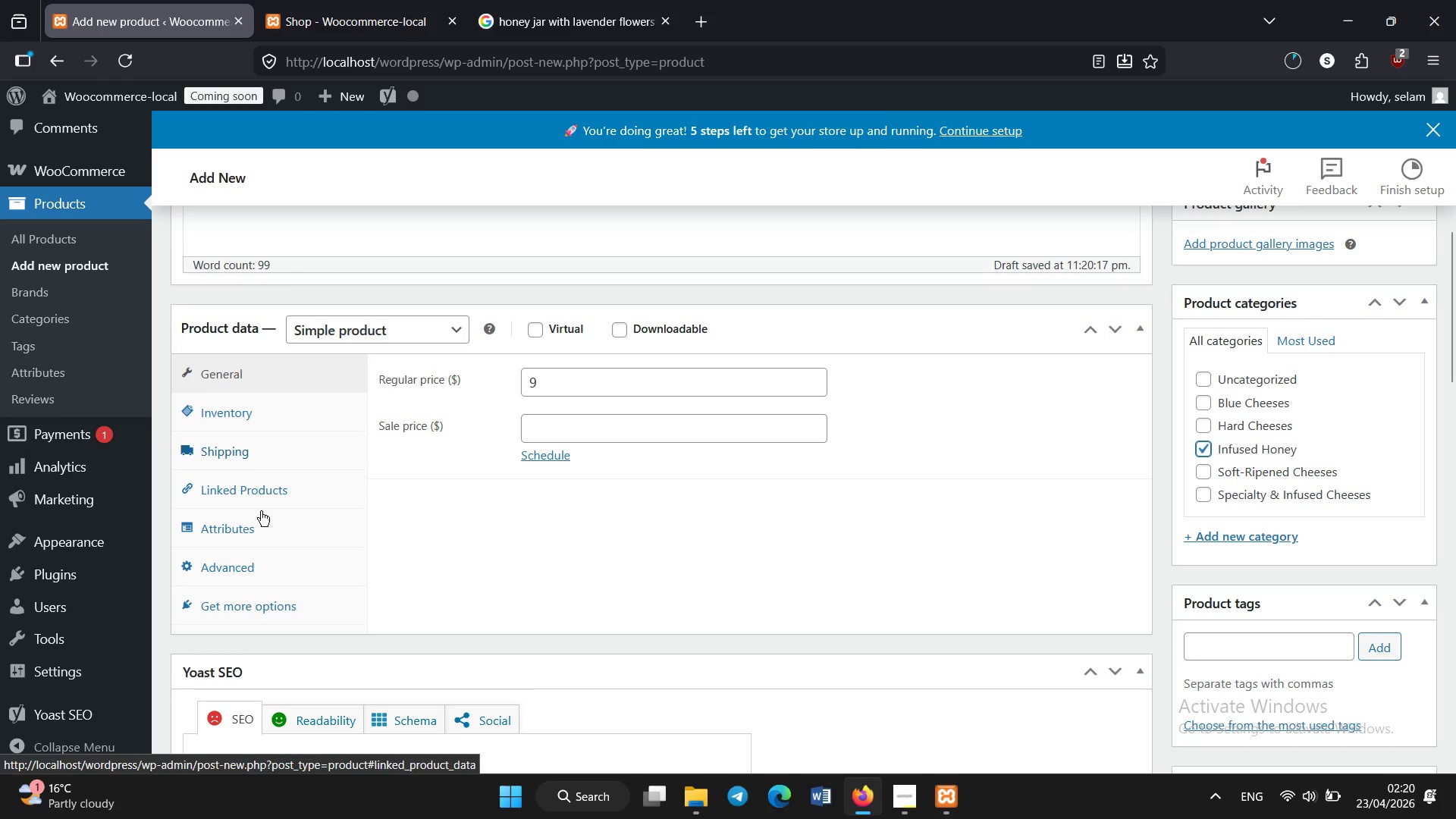 
left_click([255, 538])
 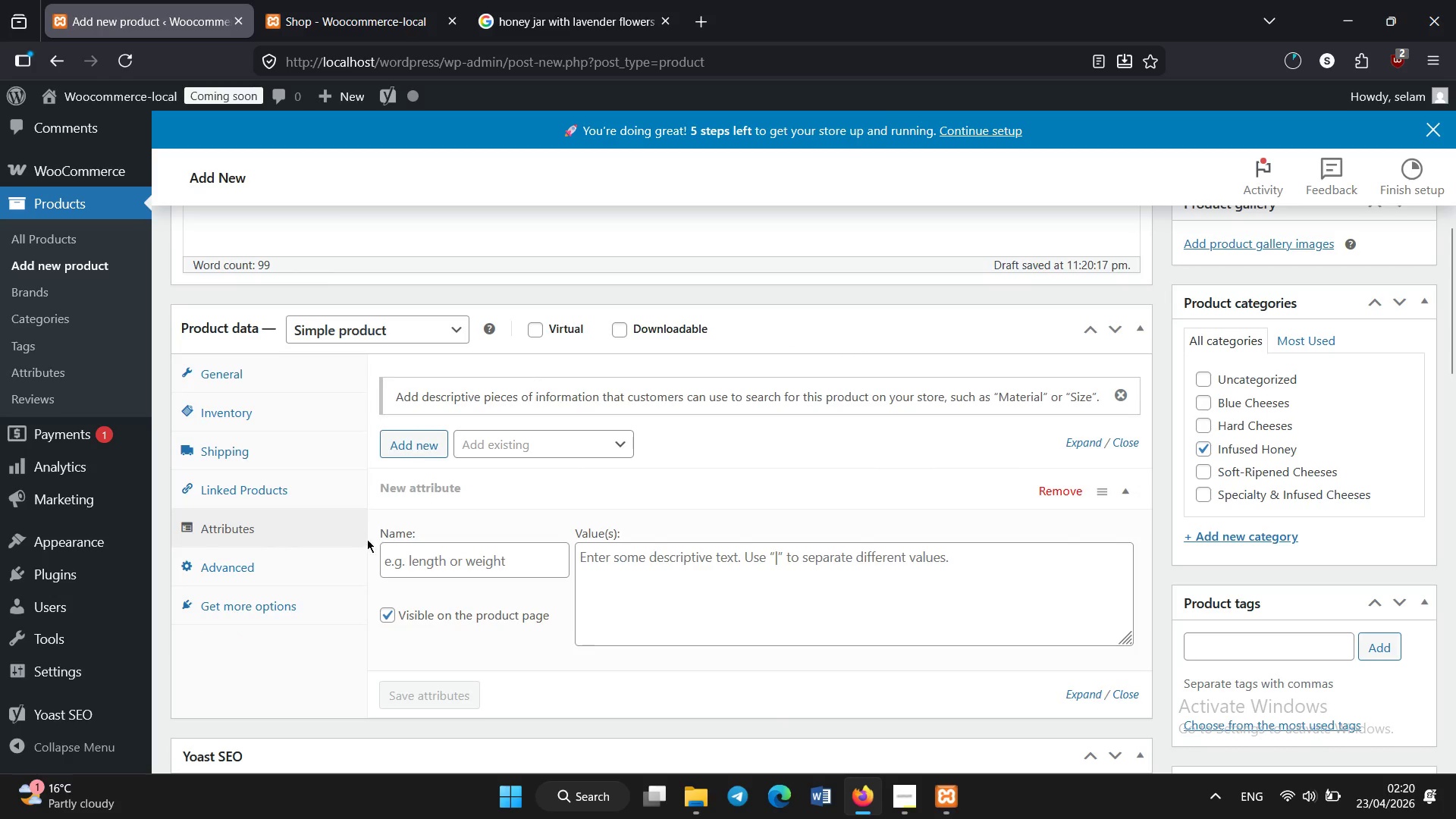 
wait(5.2)
 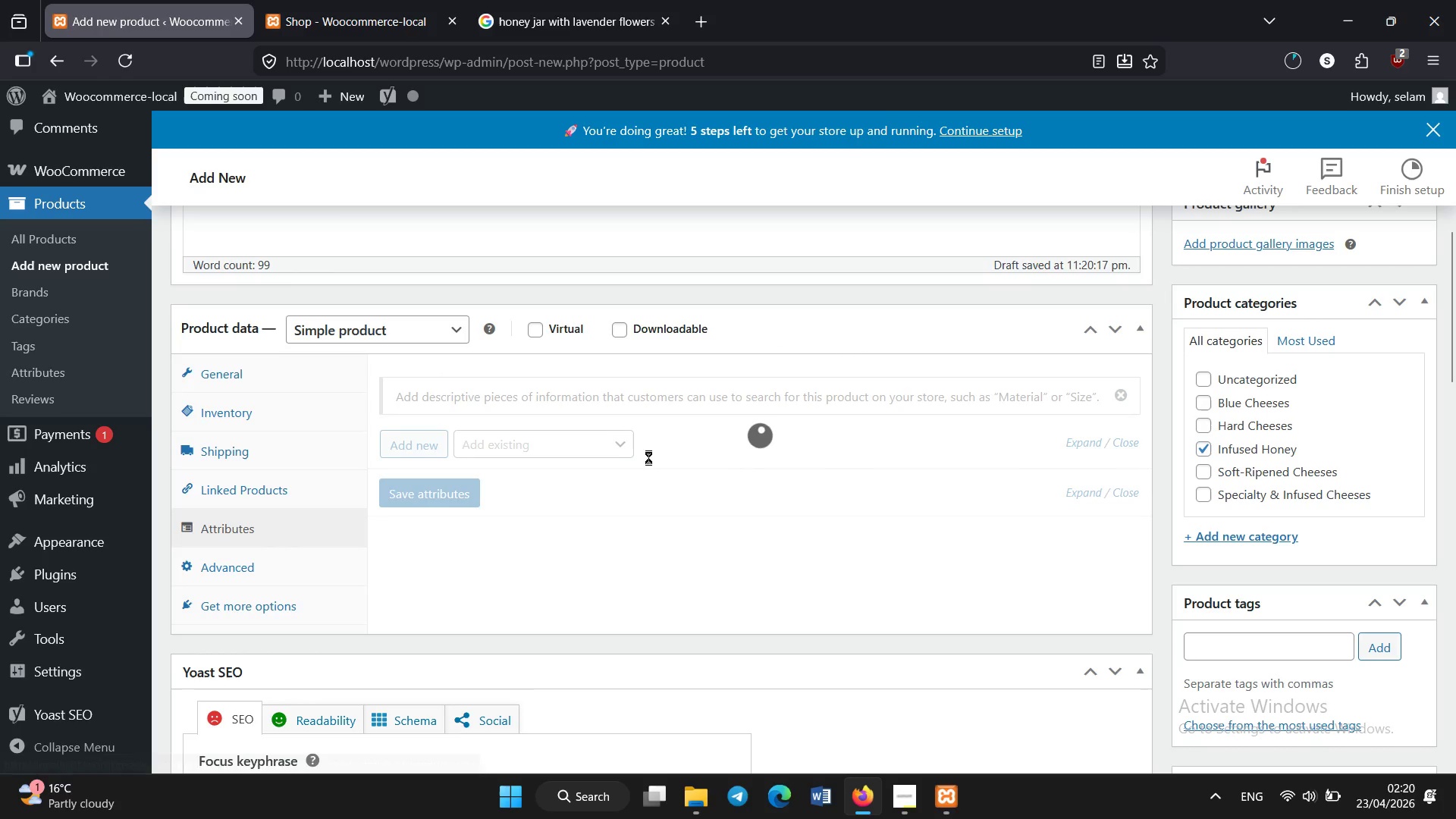 
type(Type)
 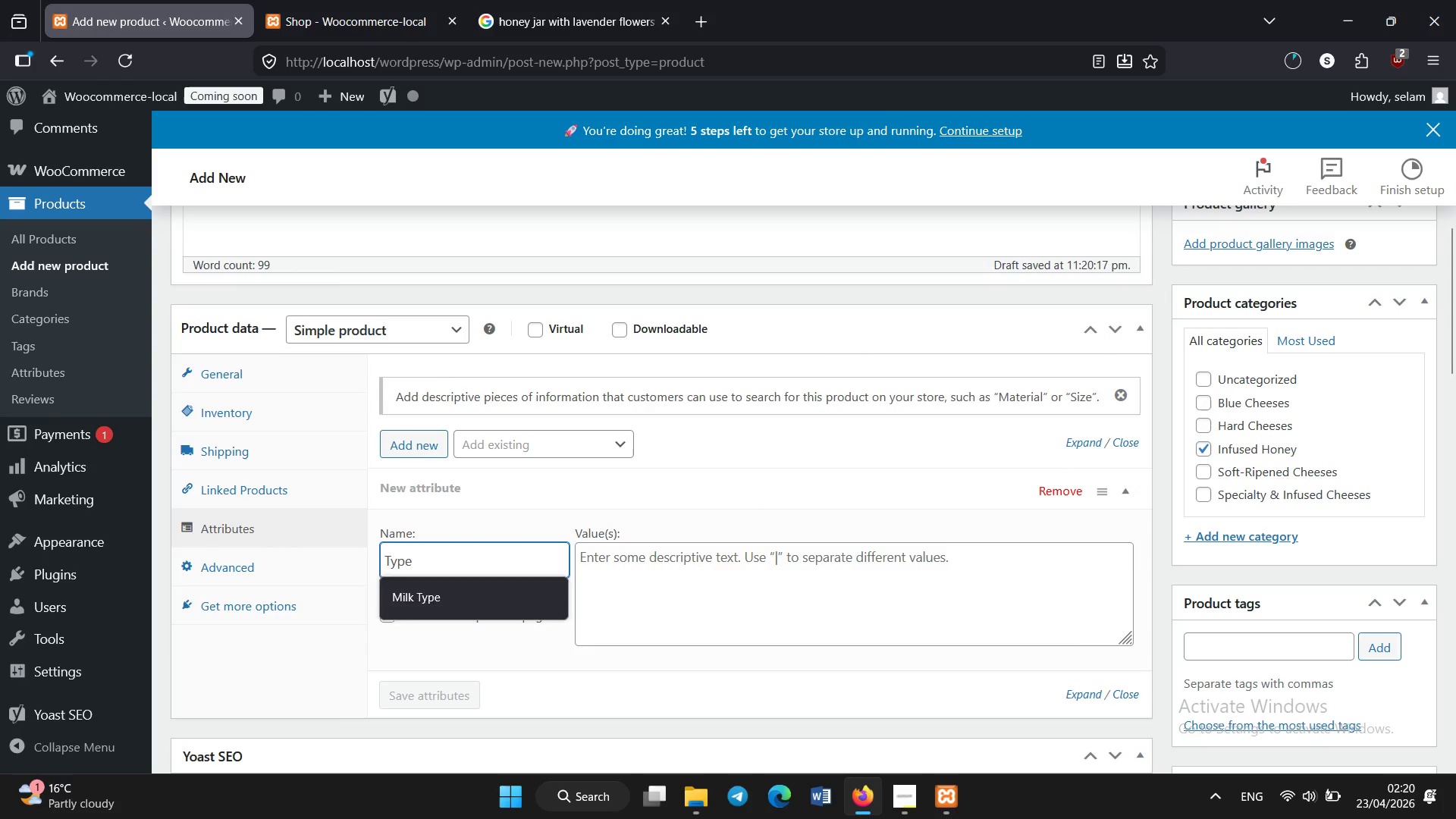 
key(Enter)
 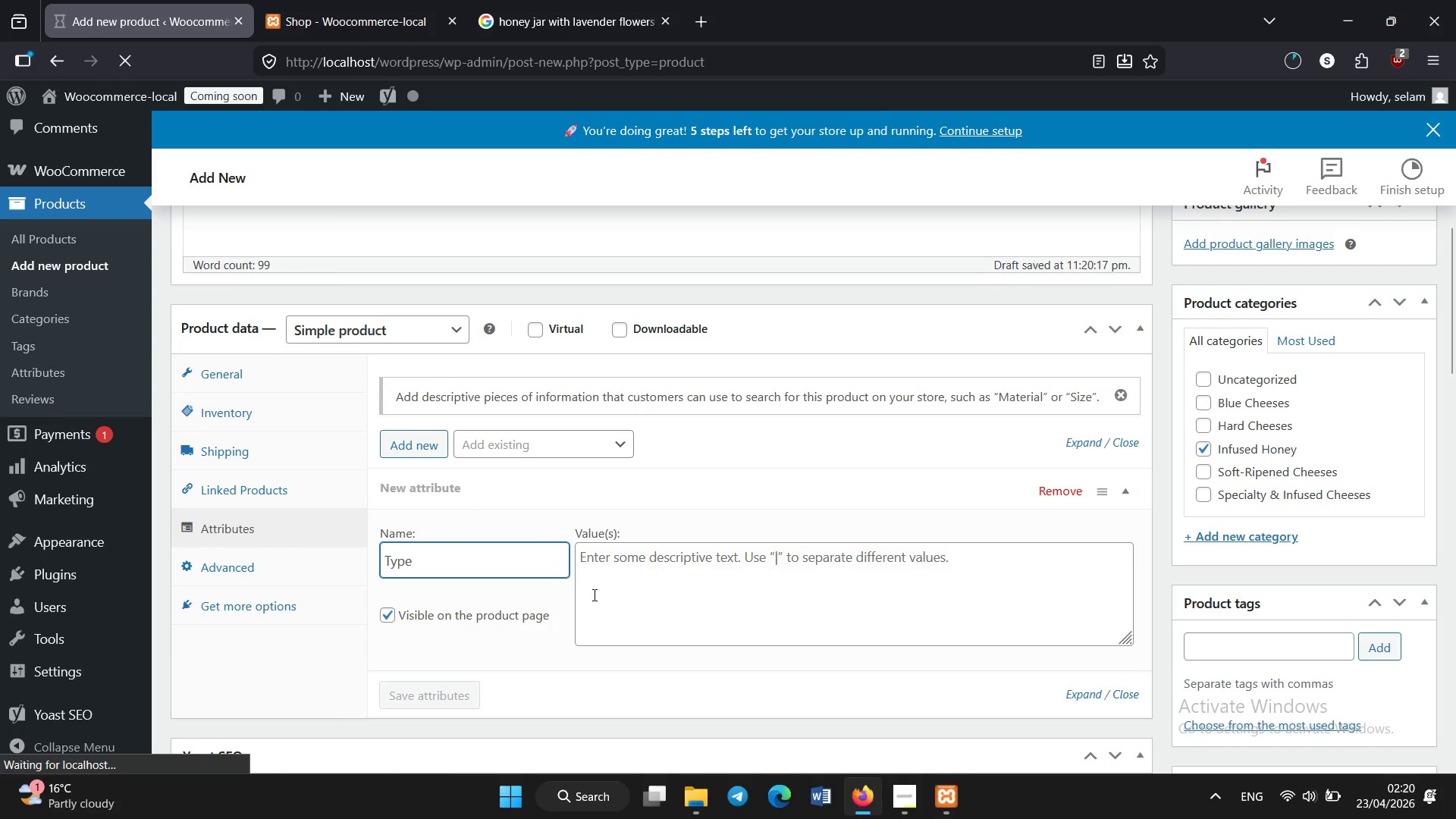 
left_click([607, 585])
 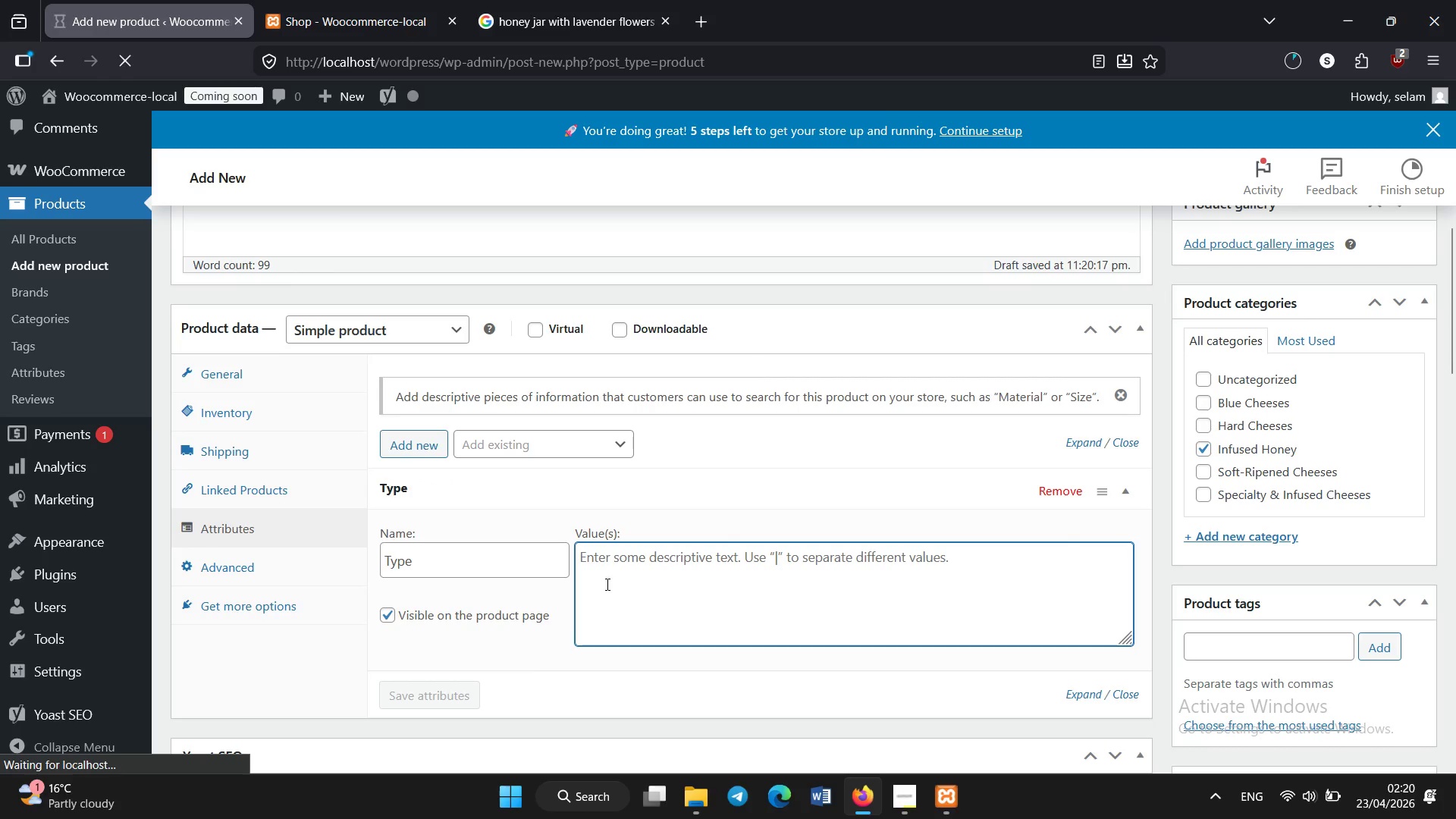 
type(Honey)
 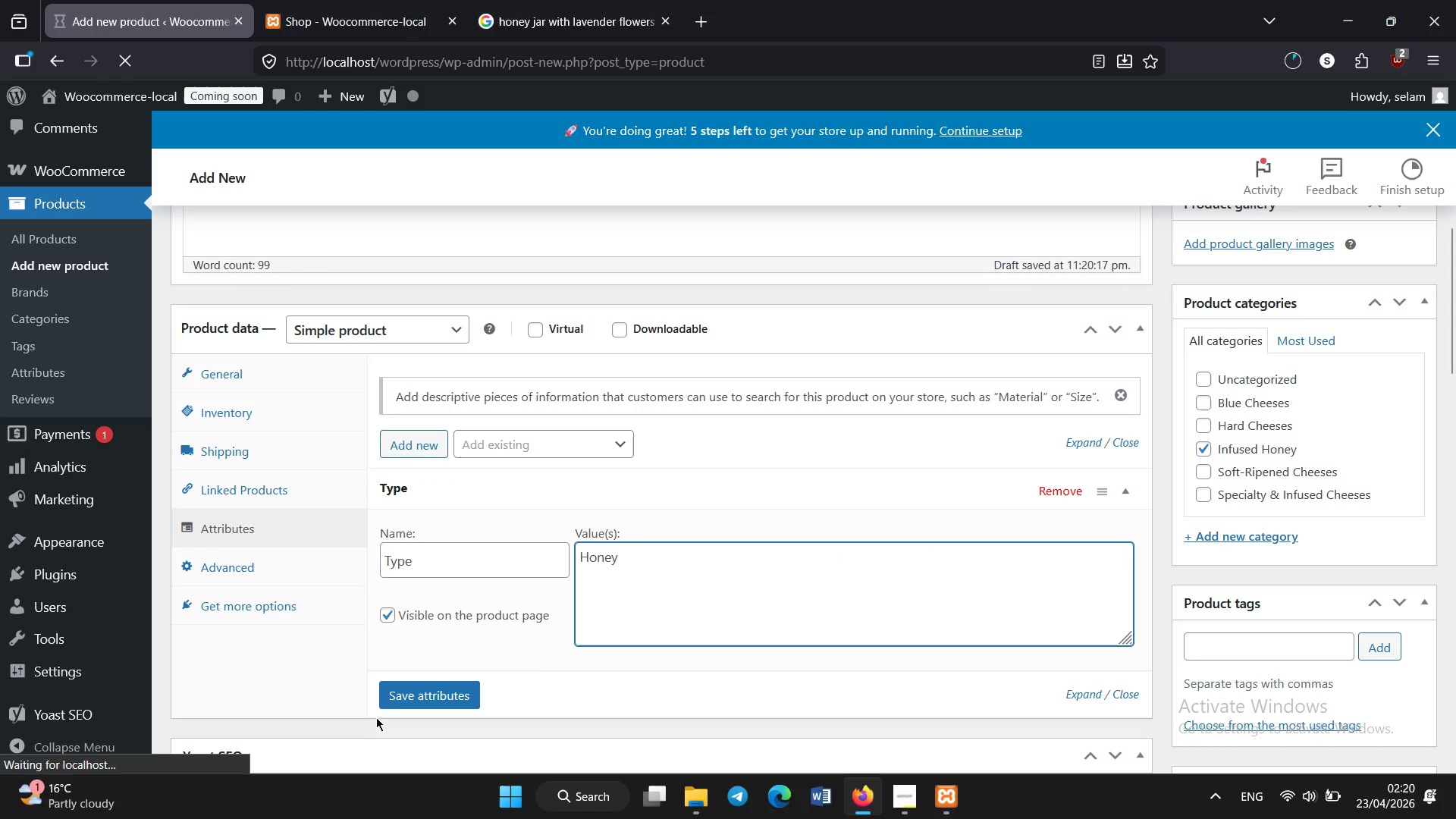 
left_click([400, 704])
 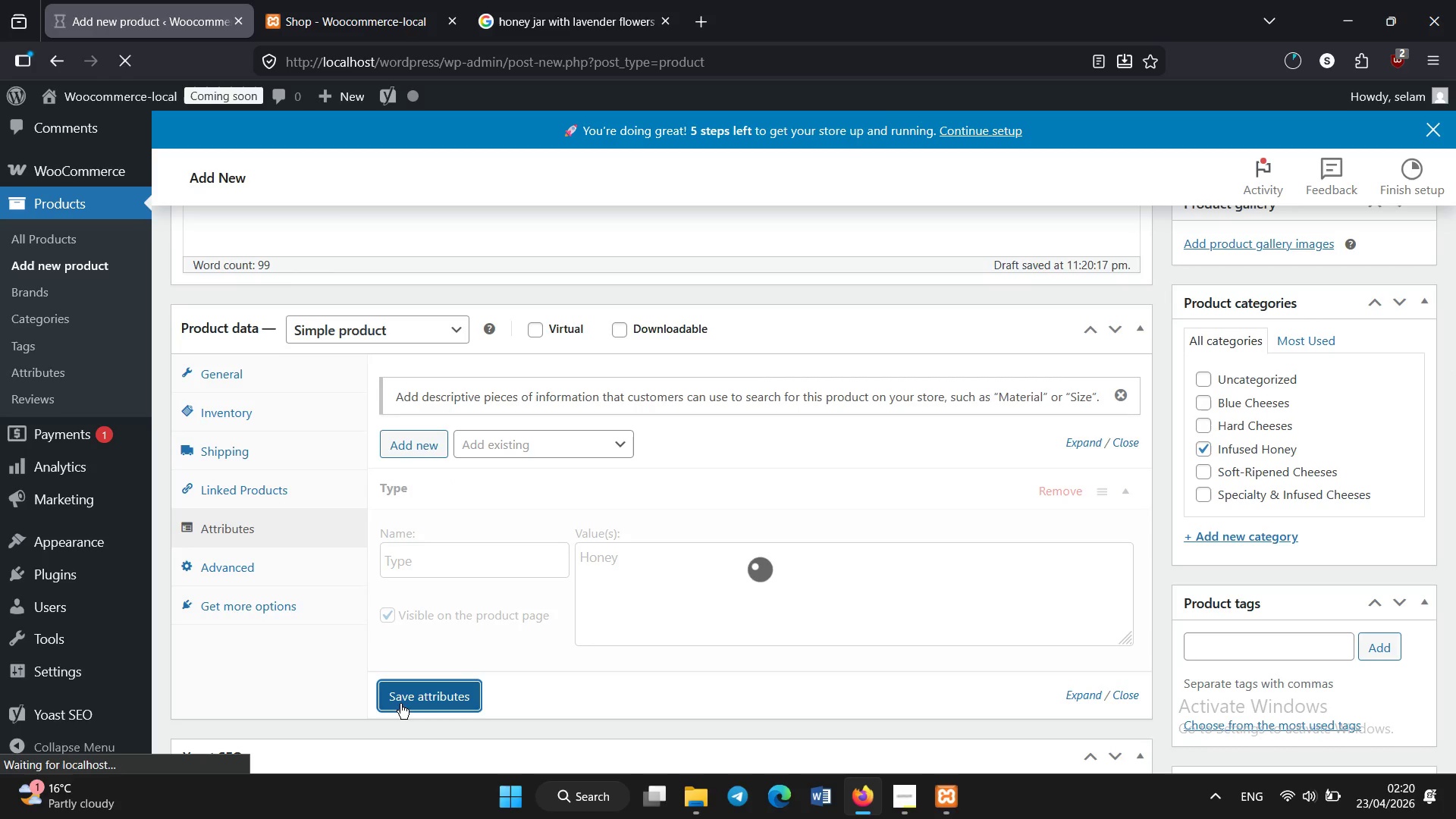 
wait(8.97)
 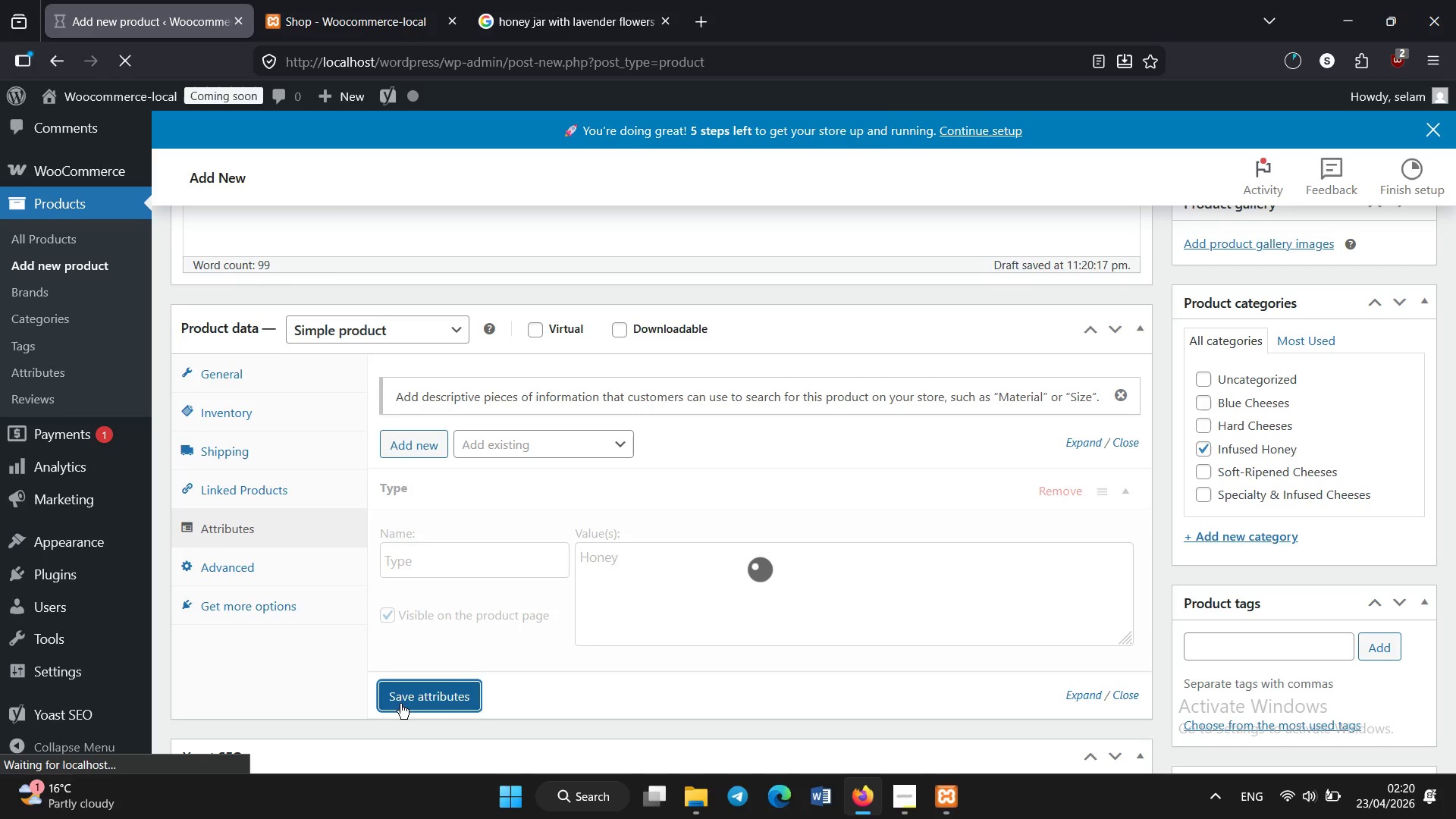 
left_click([413, 445])
 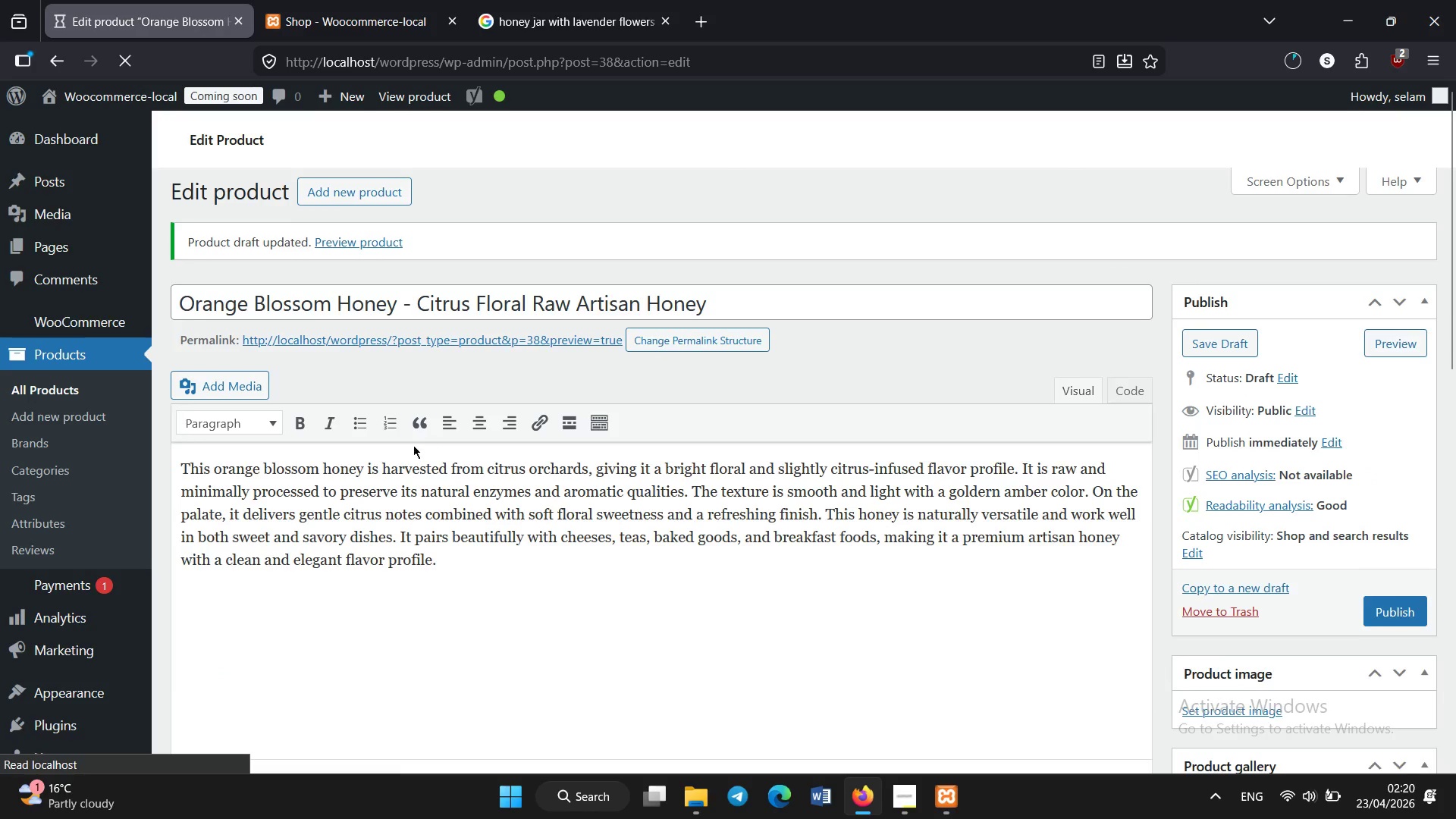 
scroll: coordinate [300, 488], scroll_direction: down, amount: 12.0
 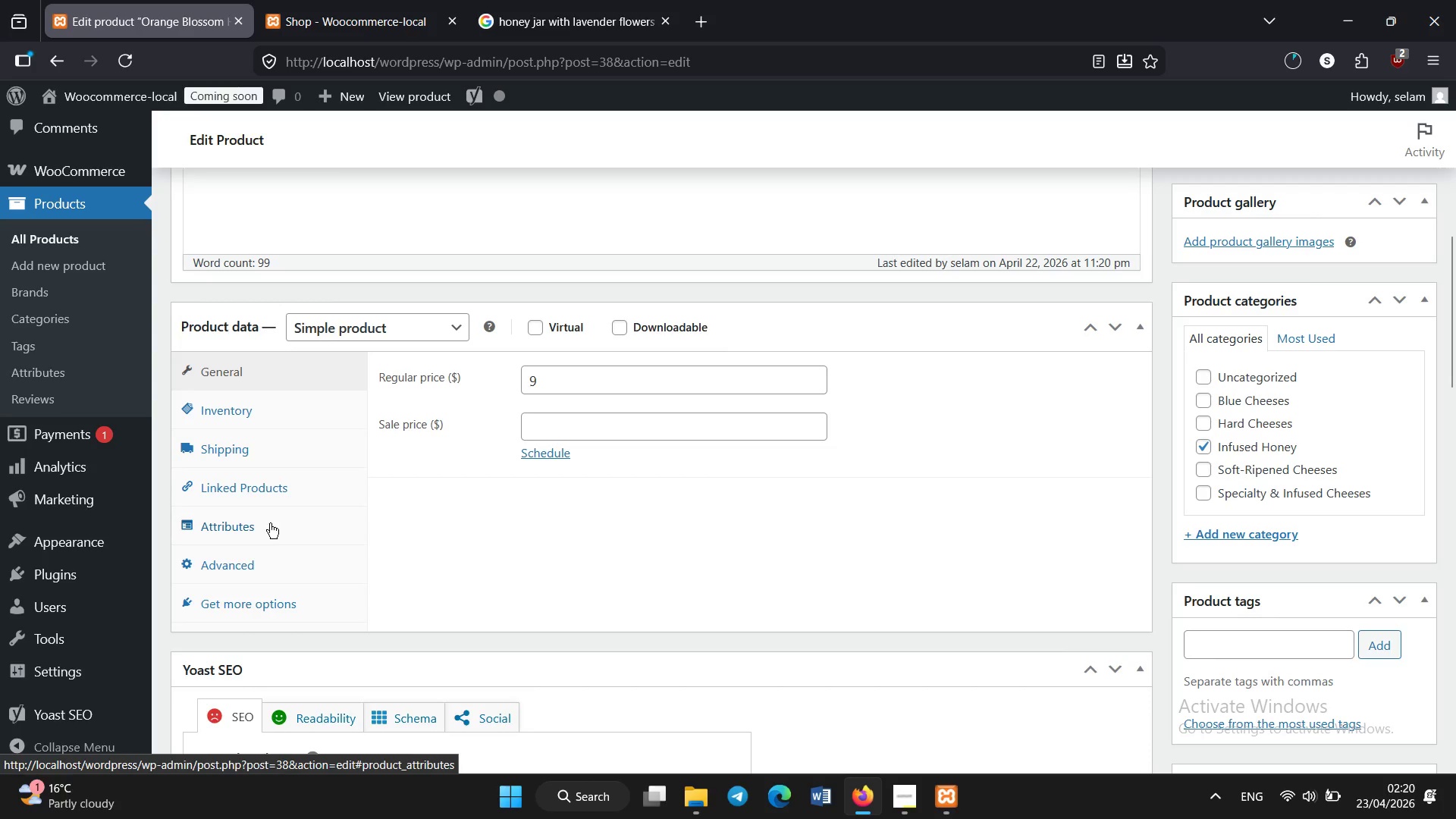 
left_click([270, 523])
 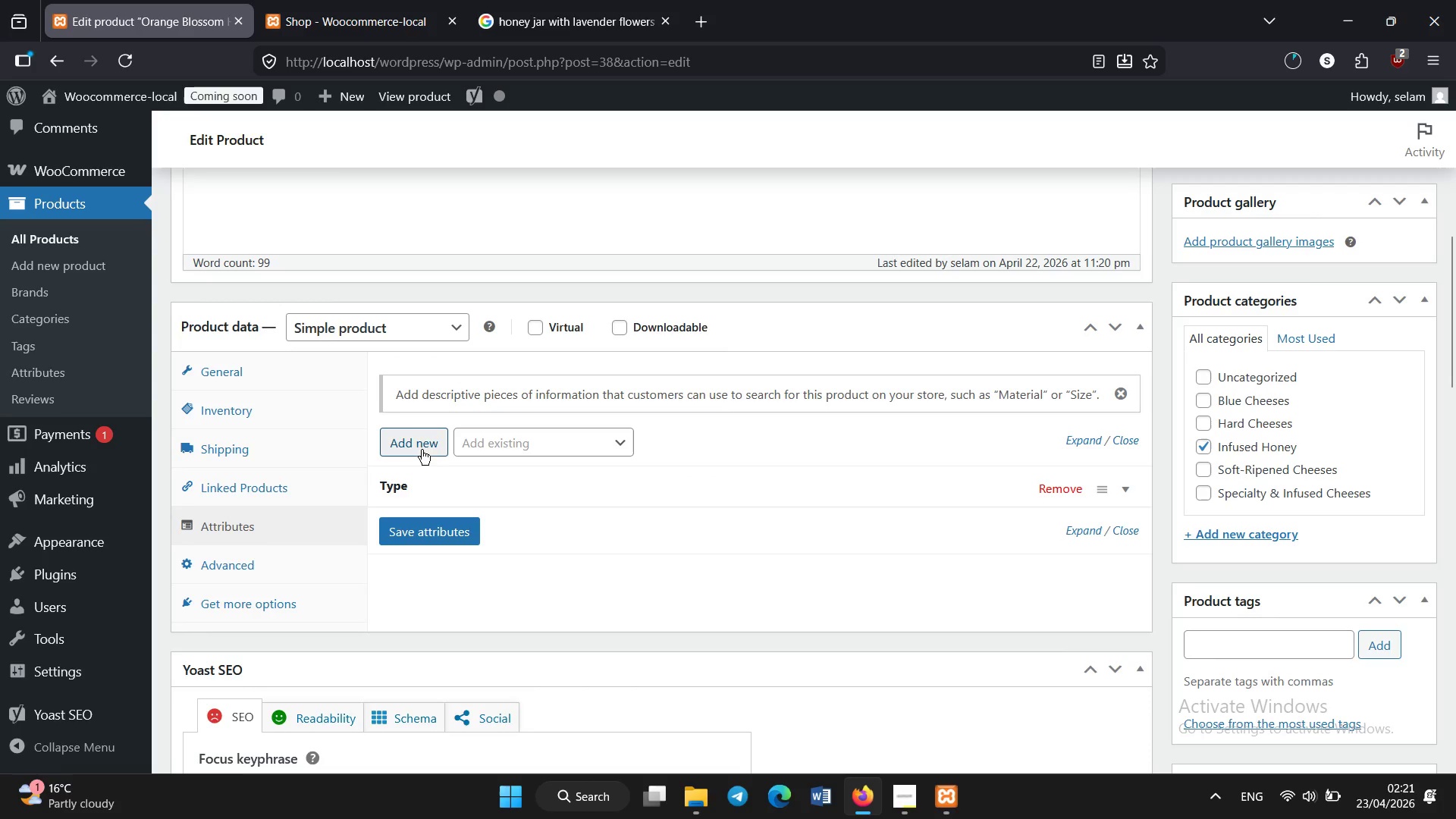 
left_click([422, 447])
 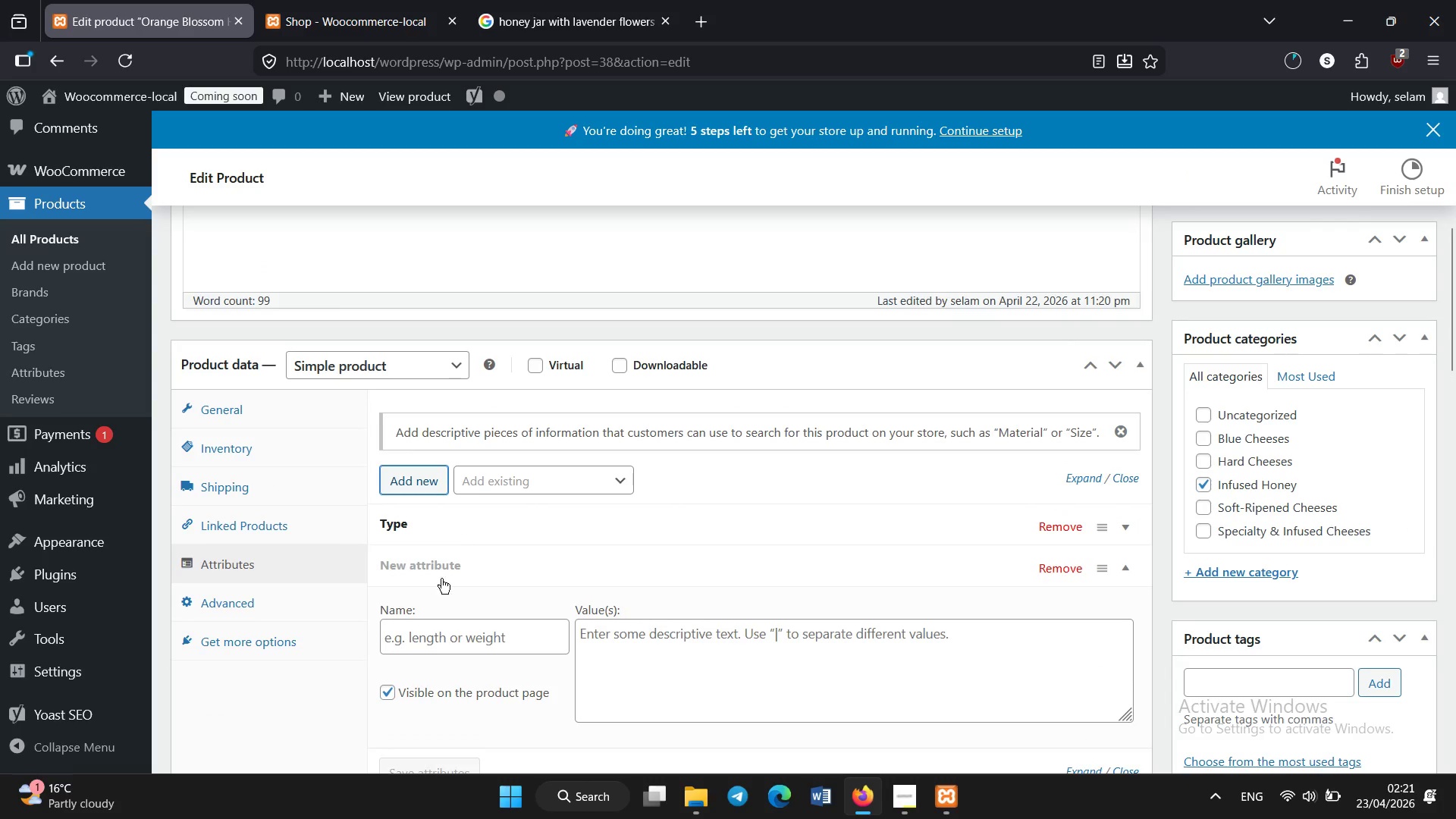 
wait(5.02)
 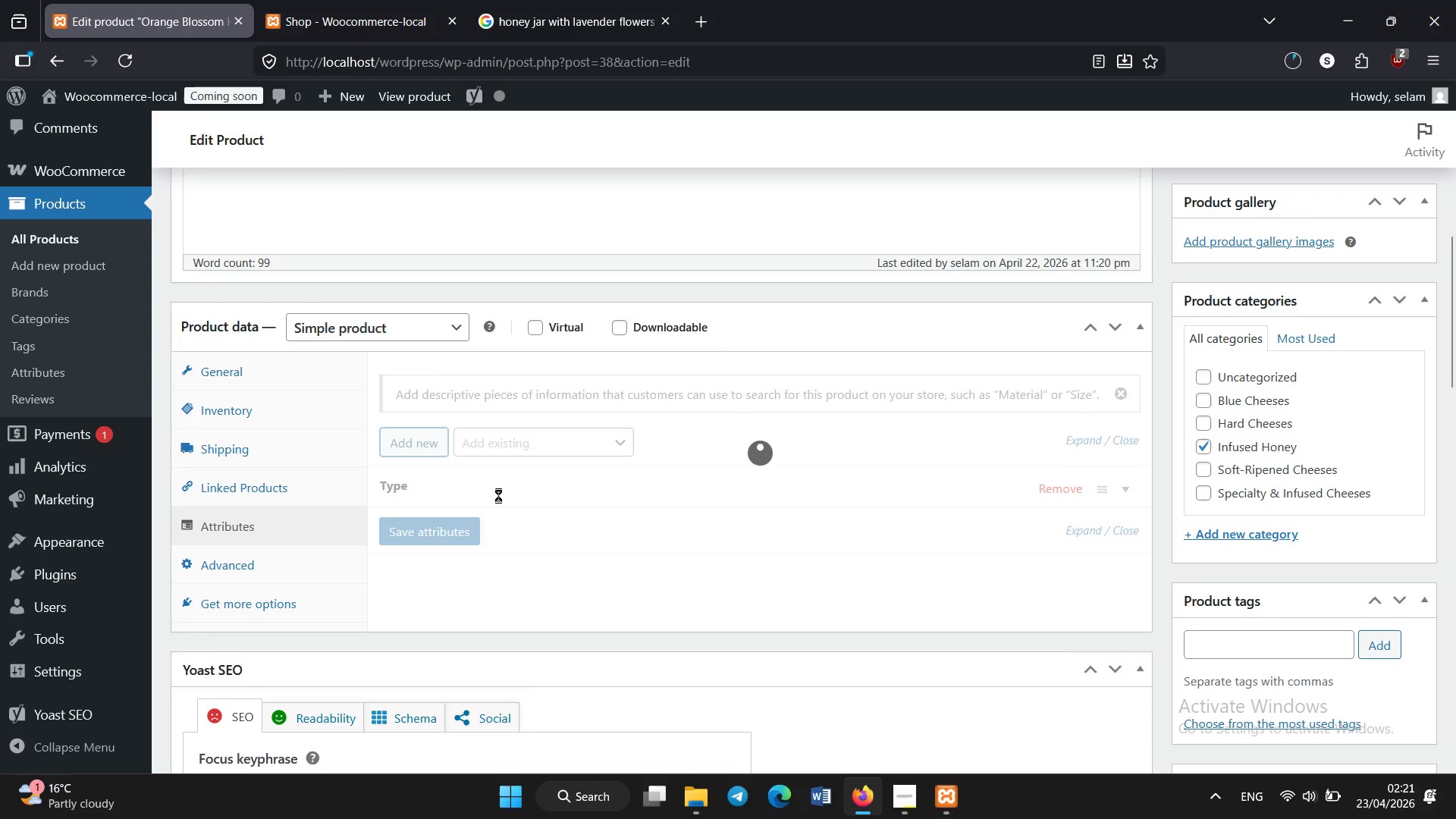 
left_click([421, 632])
 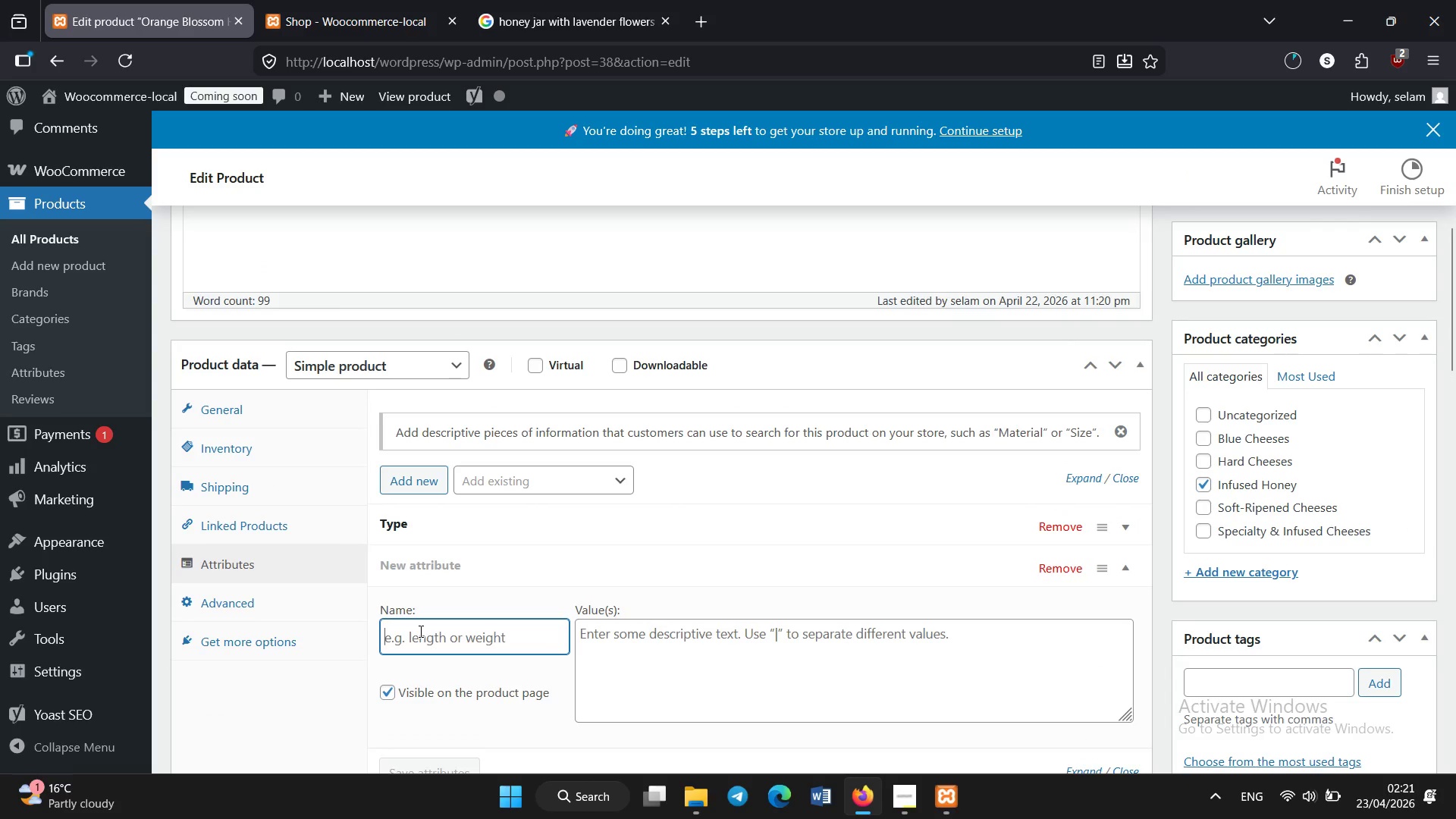 
type(Origin)
 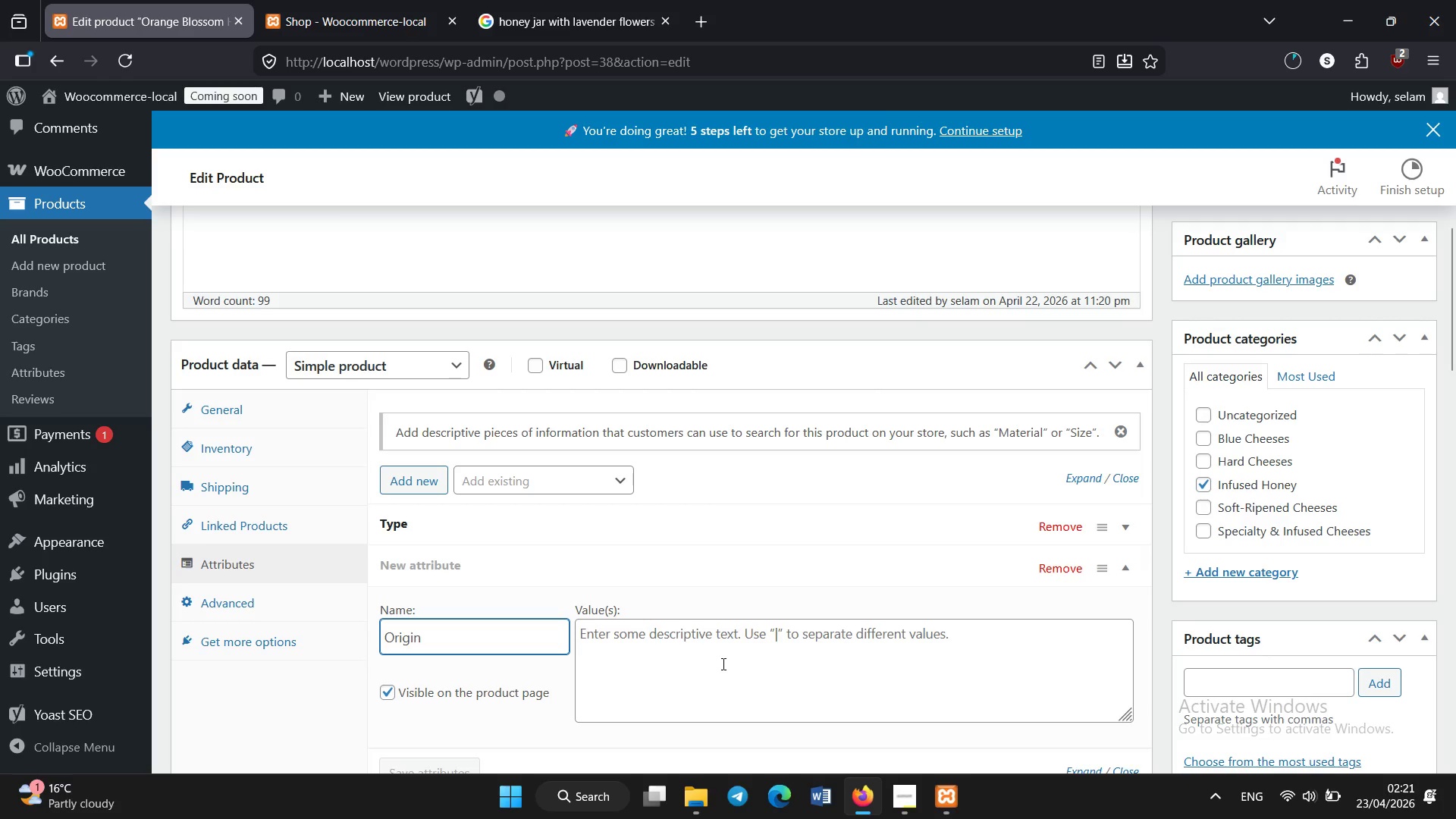 
left_click([723, 664])
 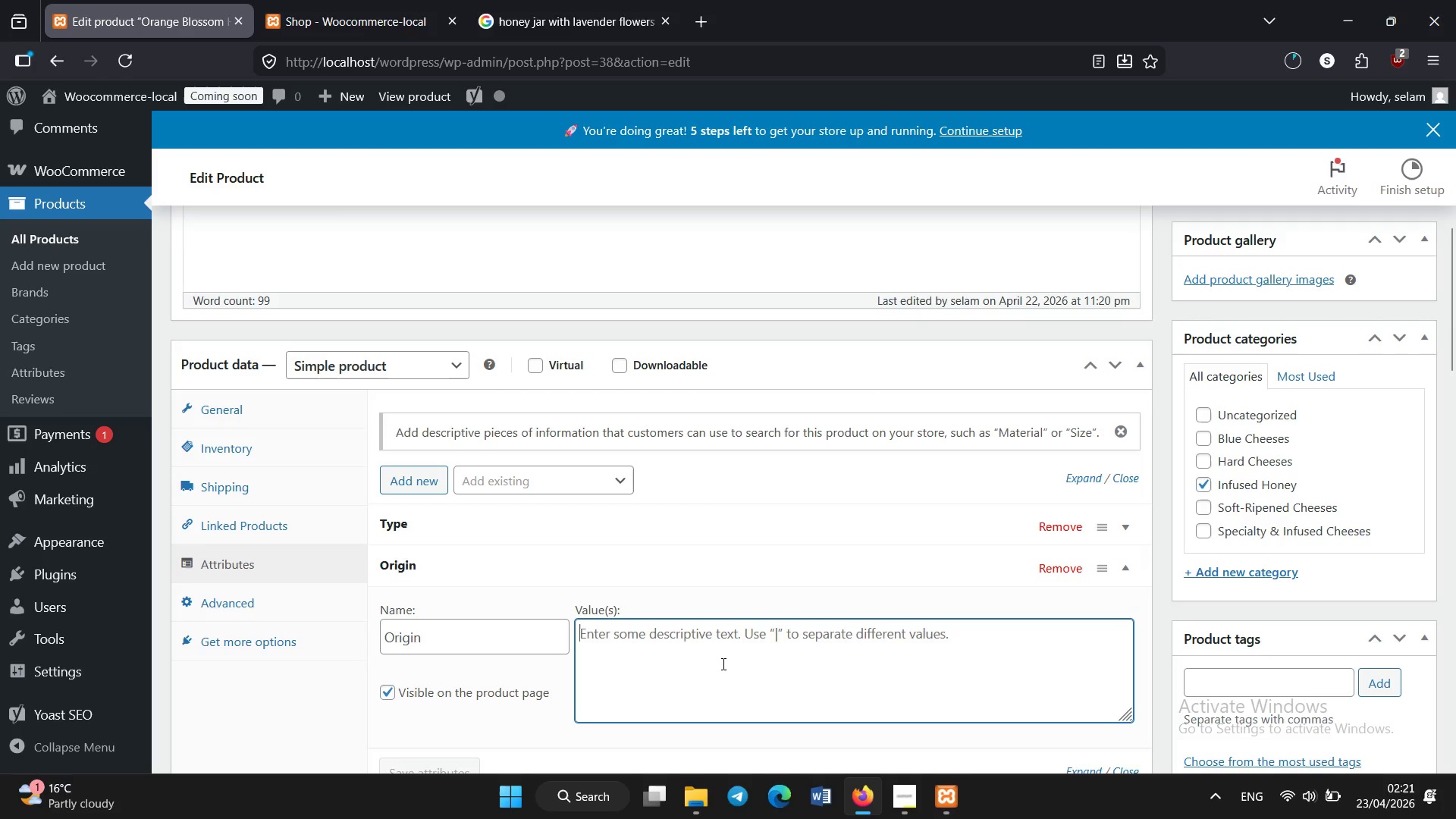 
type(Citrus Blossom)
 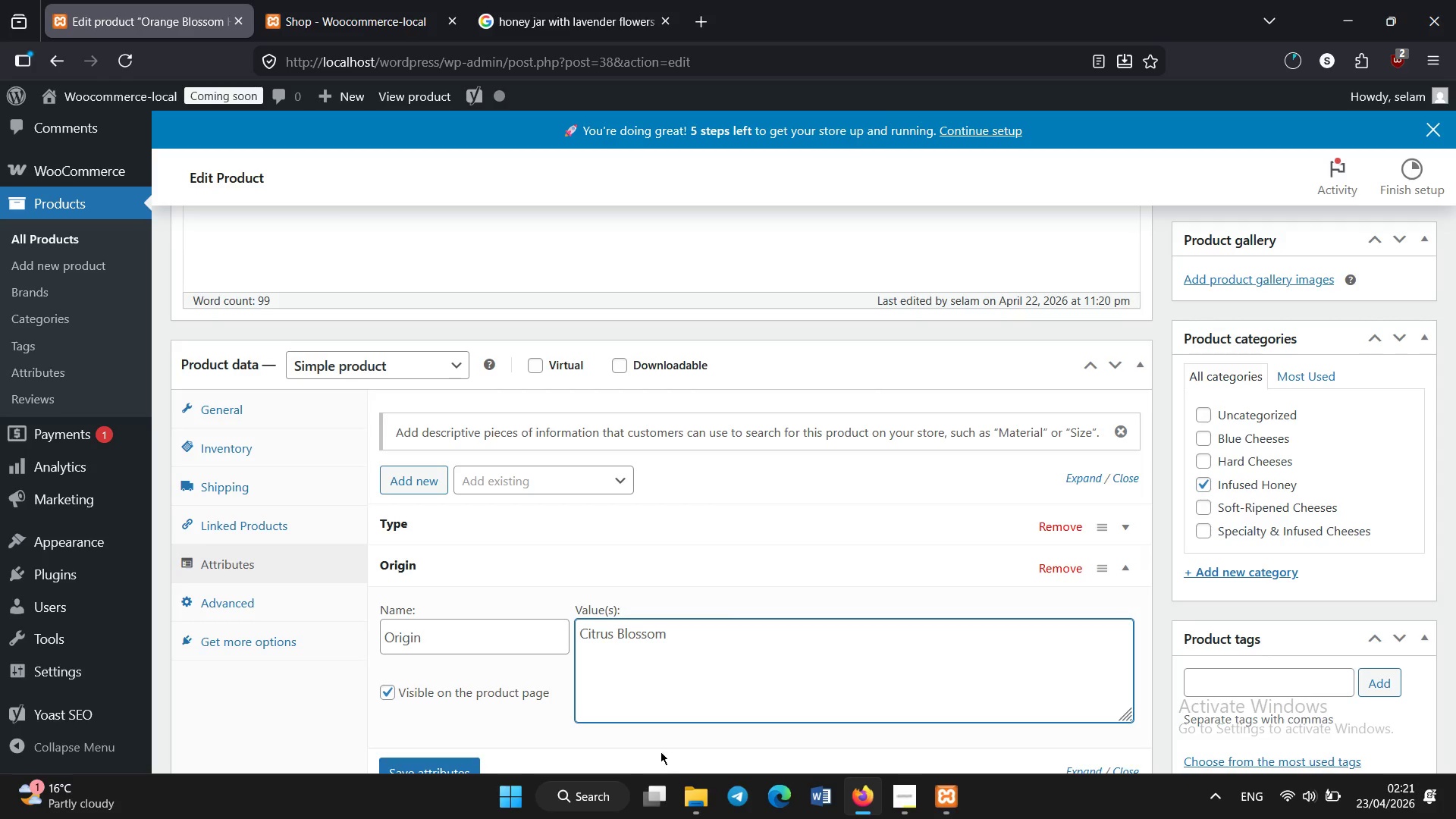 
left_click([436, 764])
 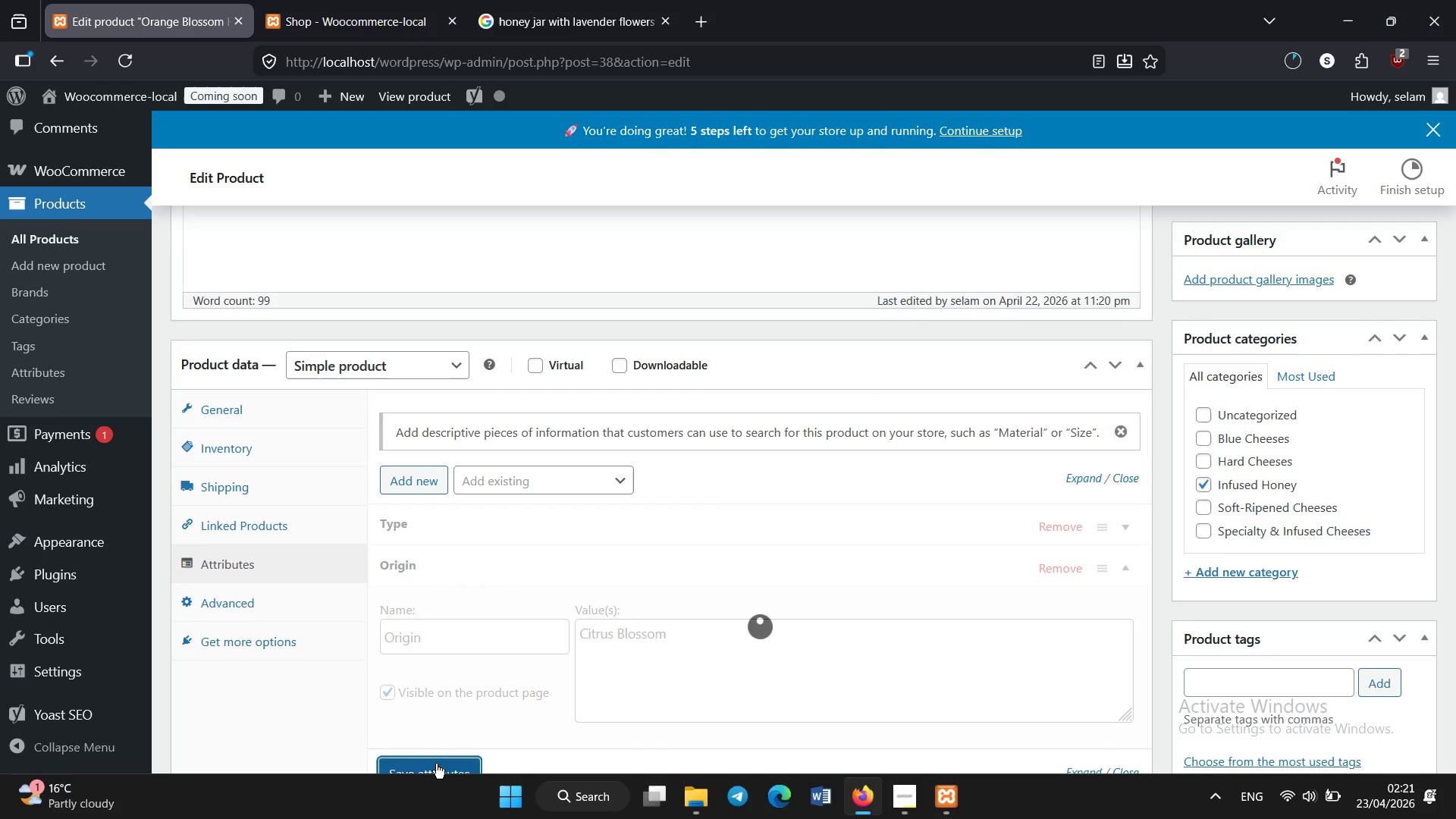 
wait(9.25)
 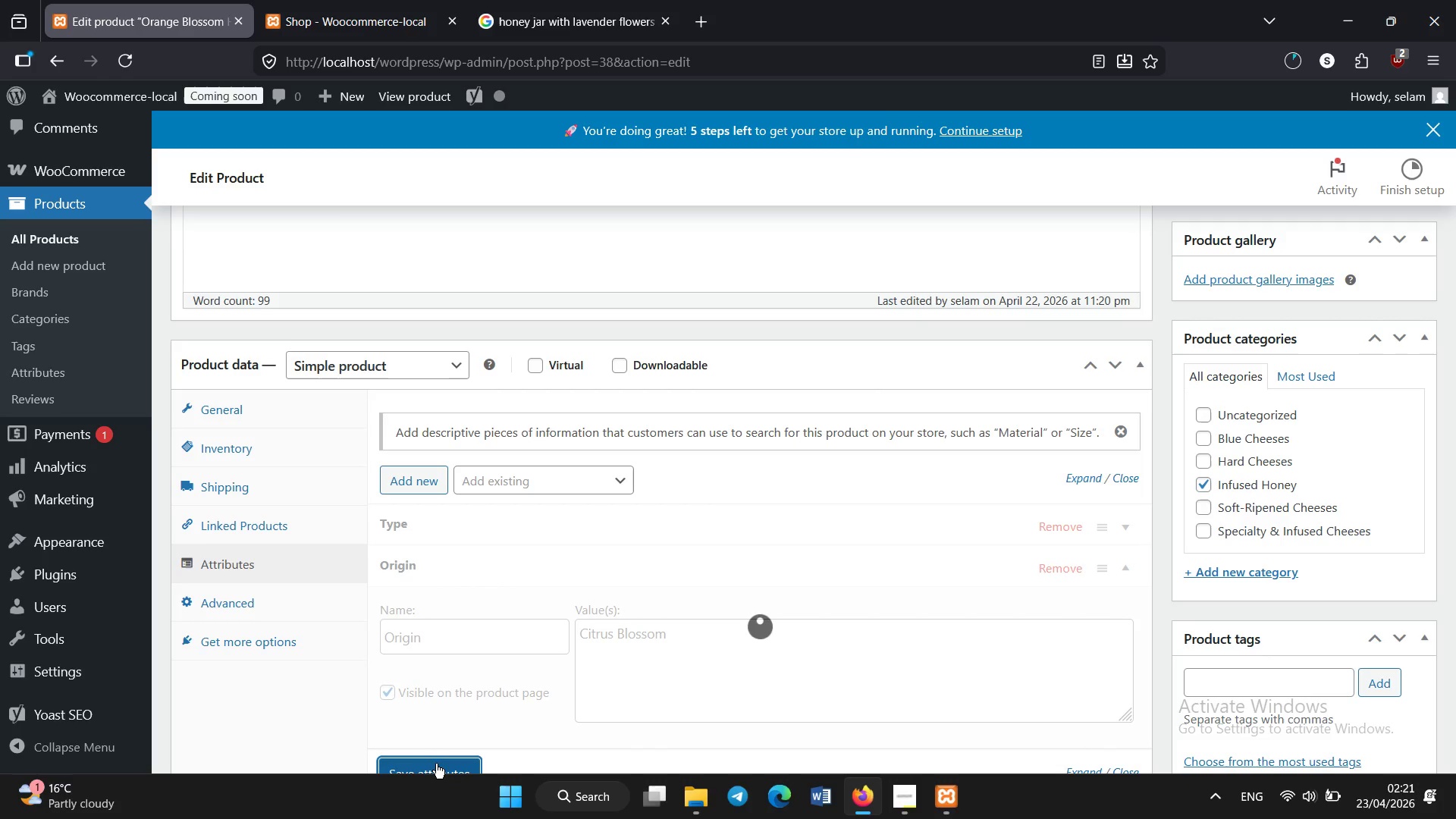 
left_click([410, 481])
 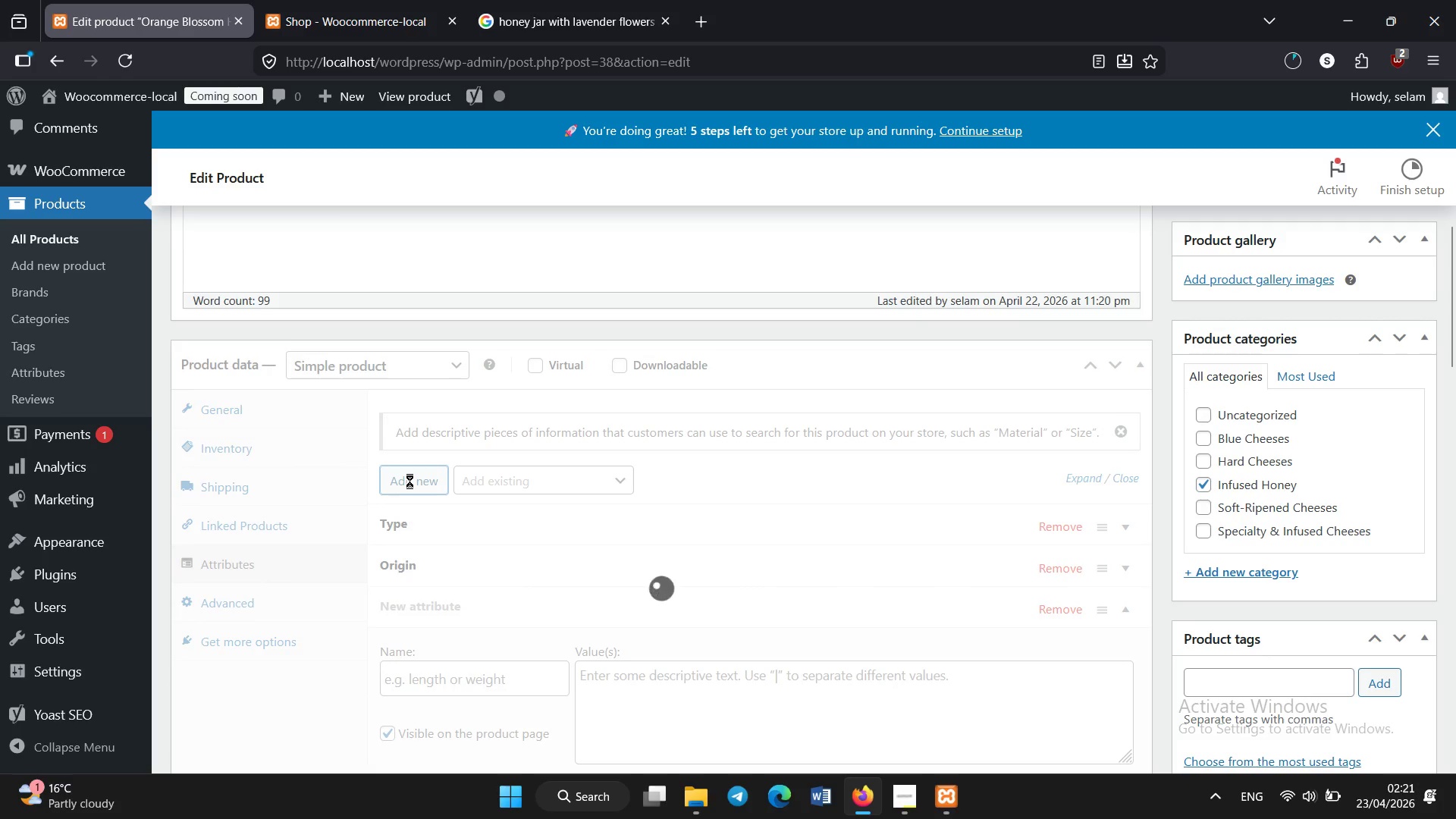 
wait(5.44)
 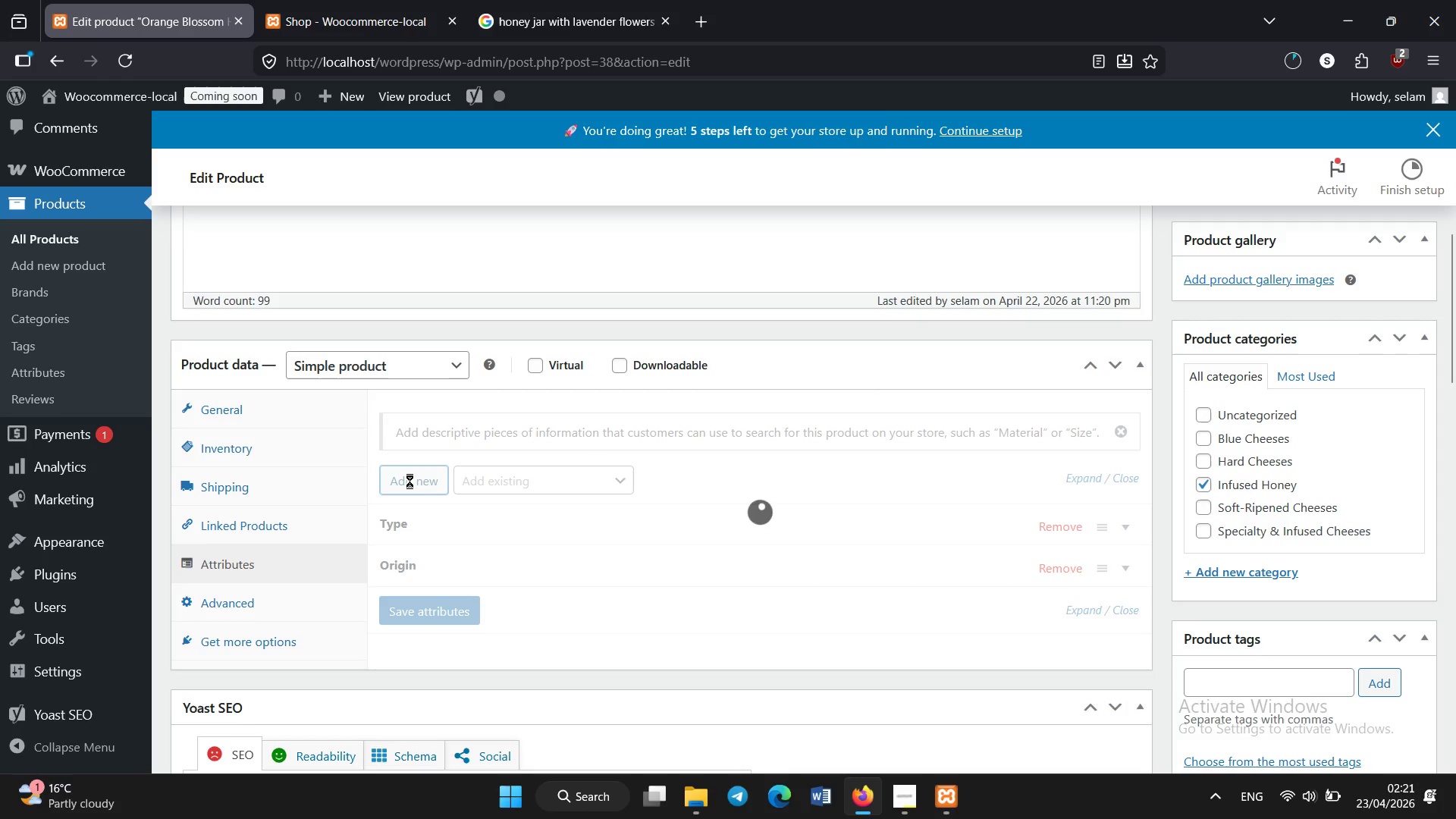 
scroll: coordinate [544, 534], scroll_direction: down, amount: 1.0
 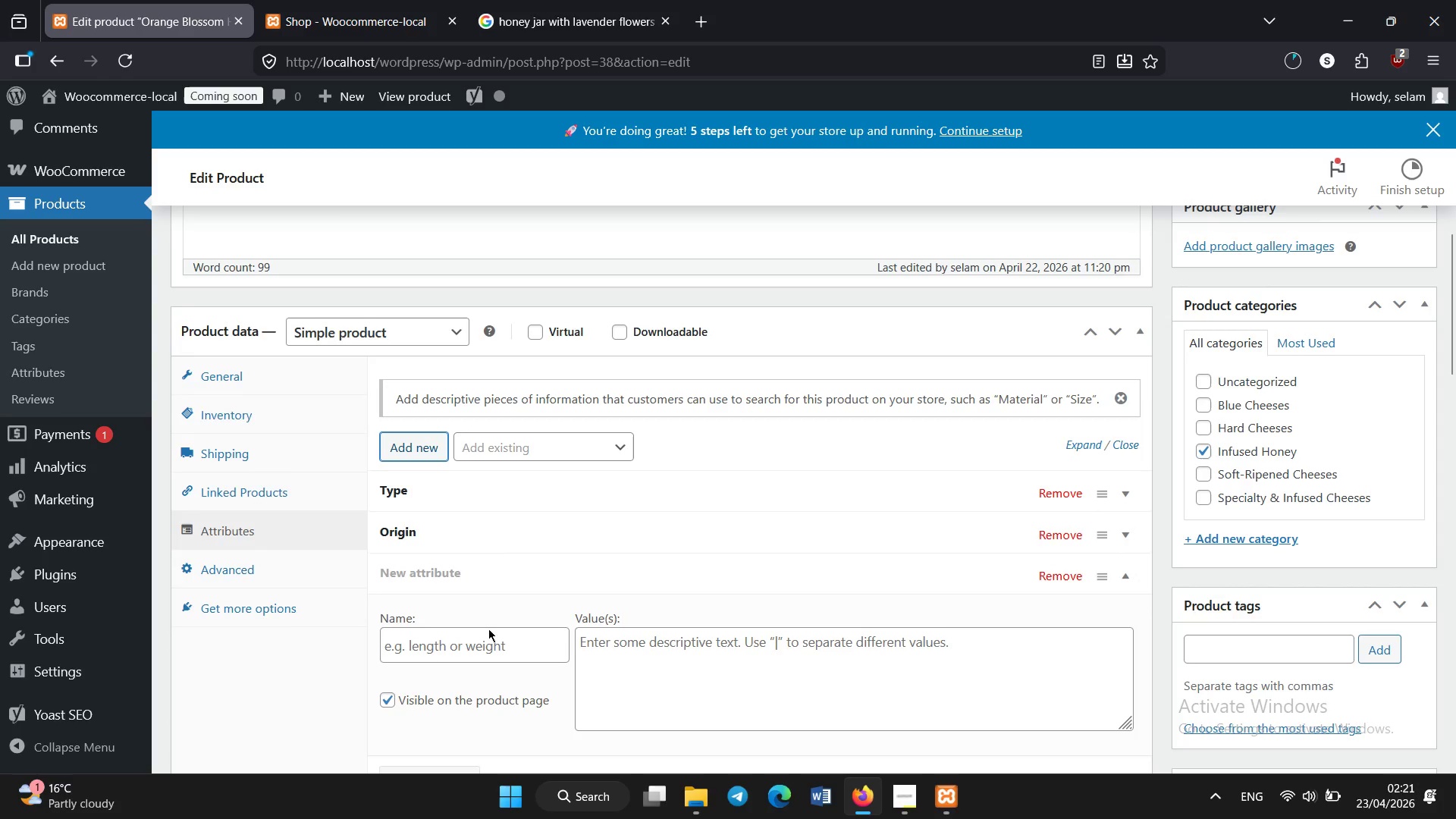 
left_click([483, 639])
 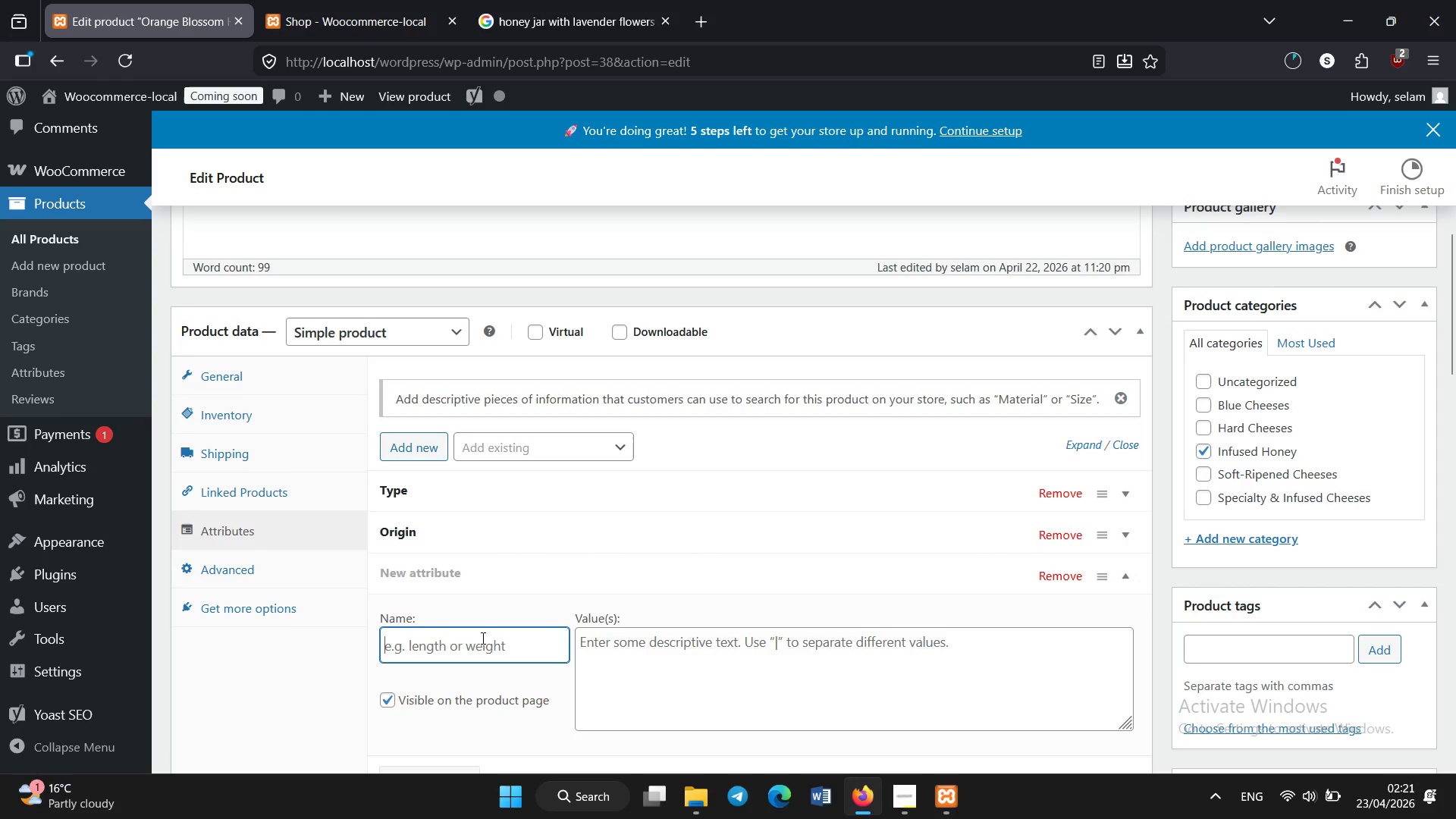 
type(Batch)
 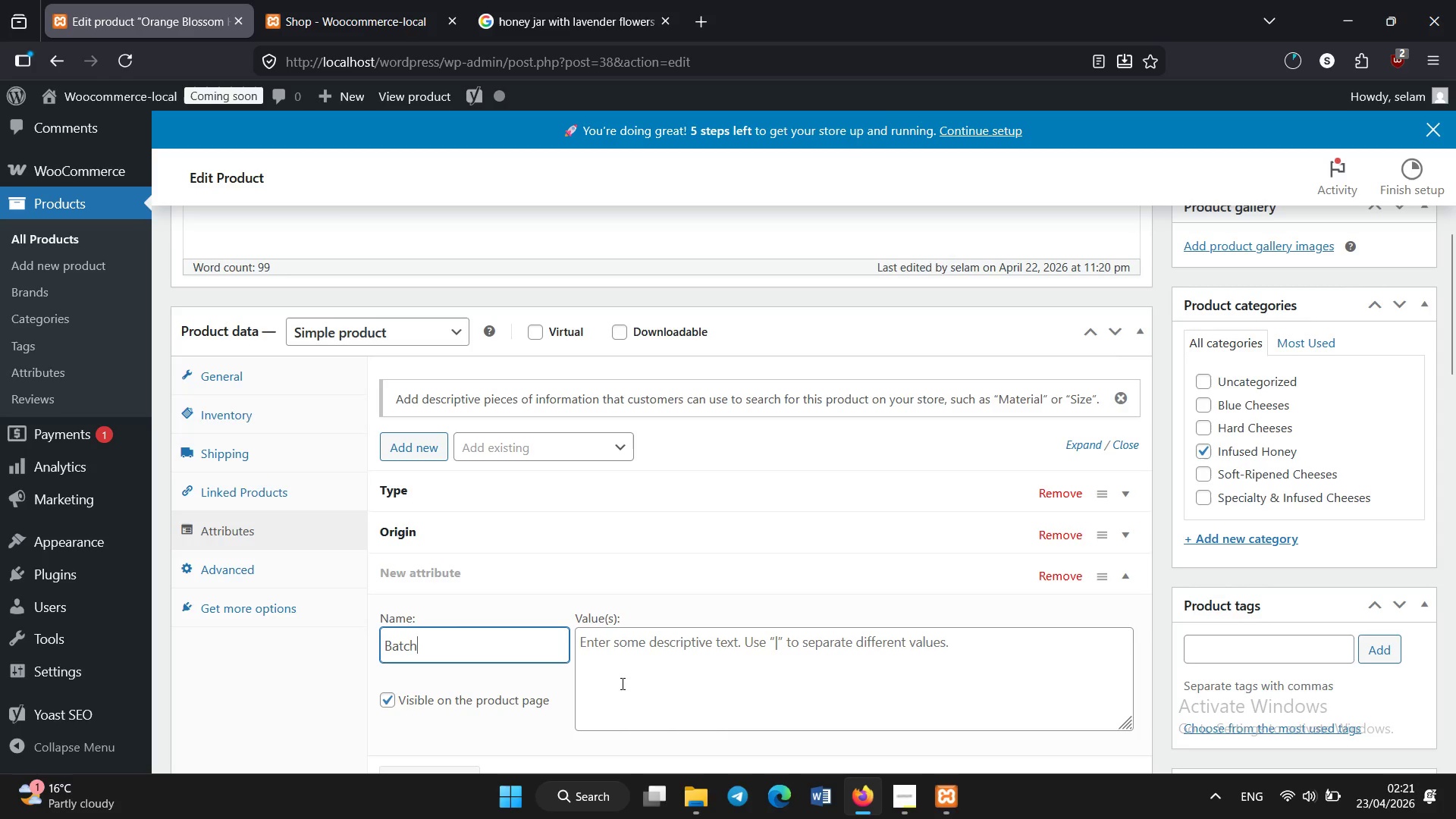 
left_click([632, 674])
 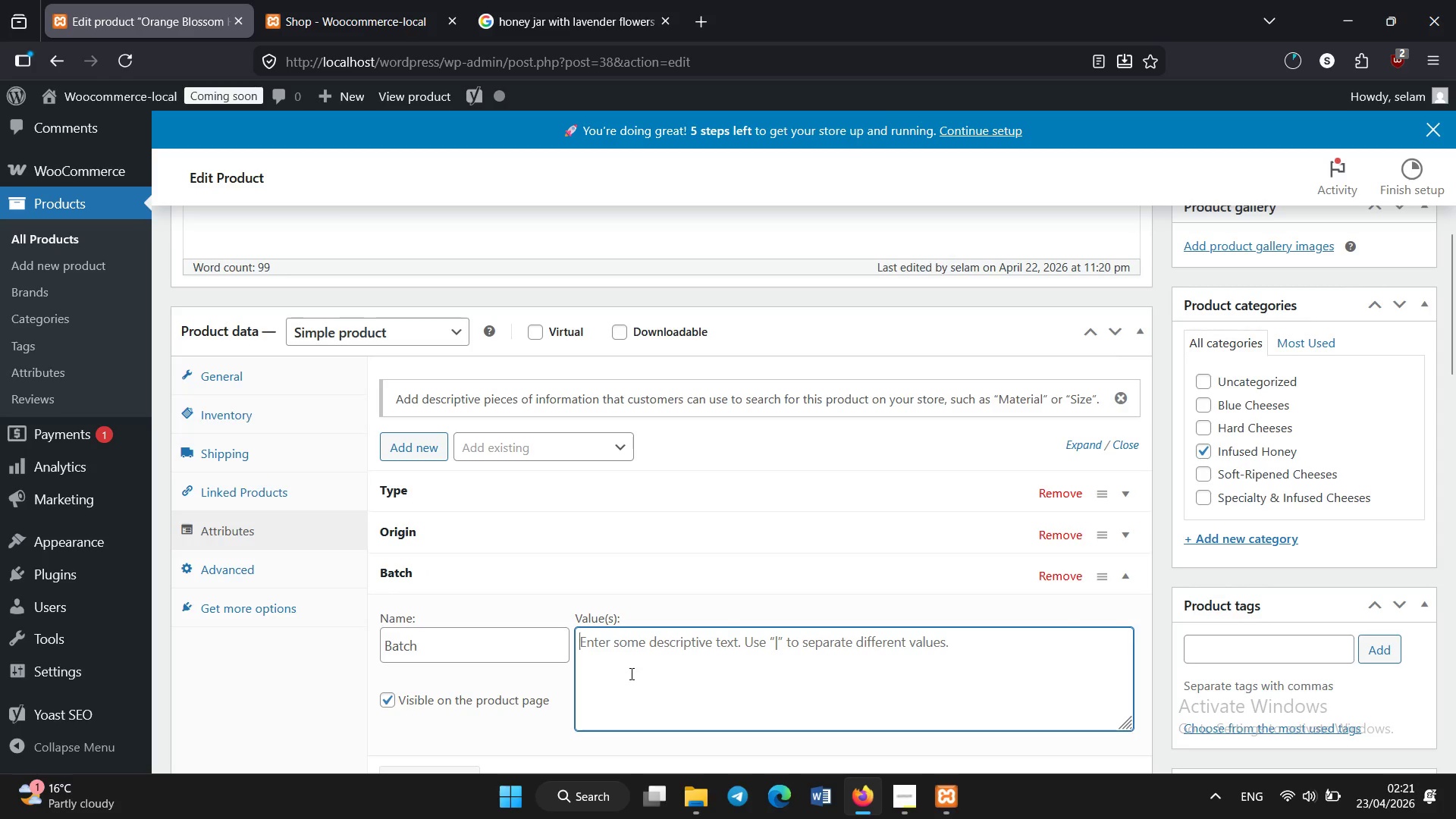 
type(Seasonal)
 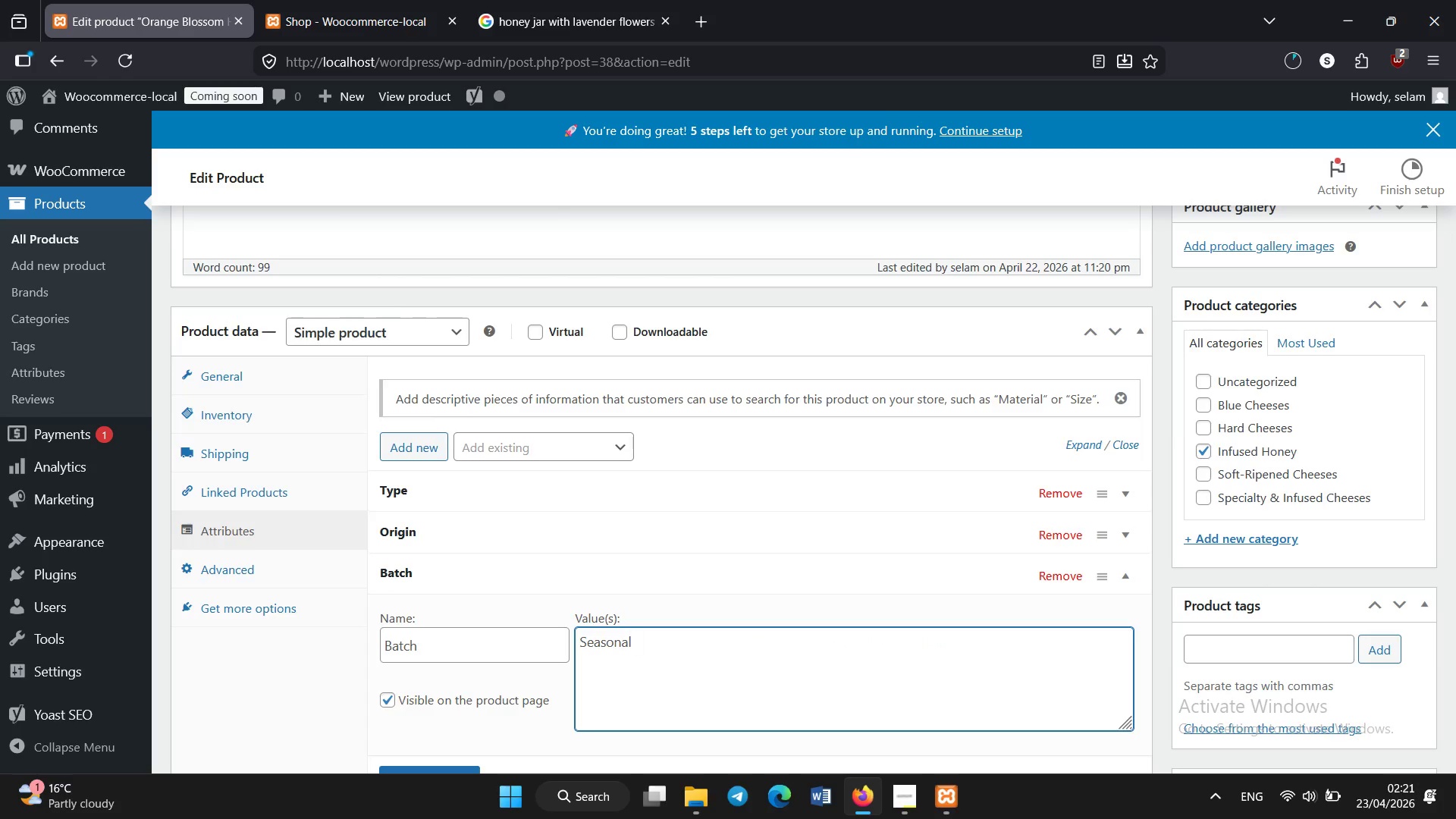 
scroll: coordinate [632, 674], scroll_direction: down, amount: 1.0
 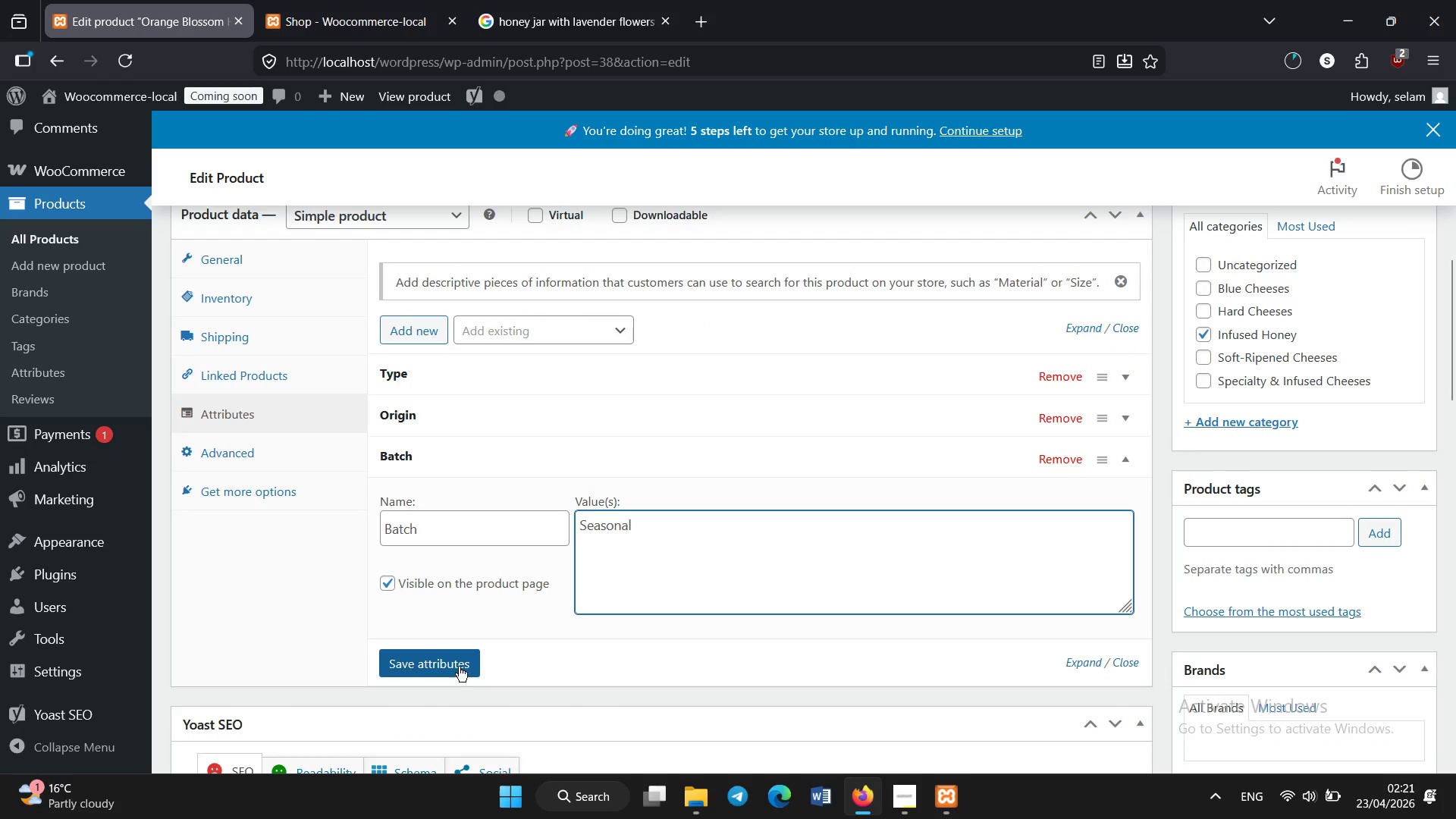 
left_click([455, 664])
 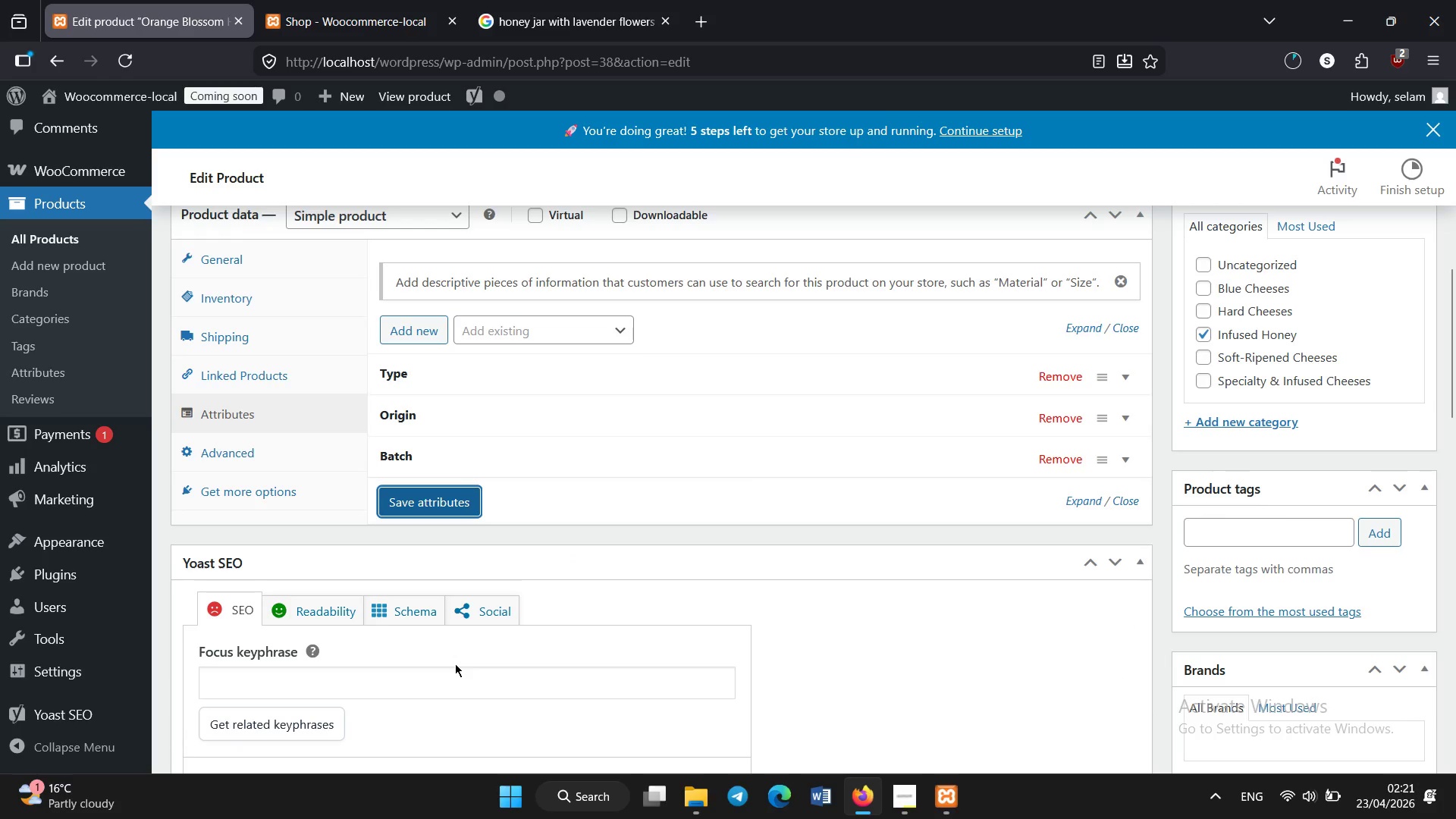 
wait(7.3)
 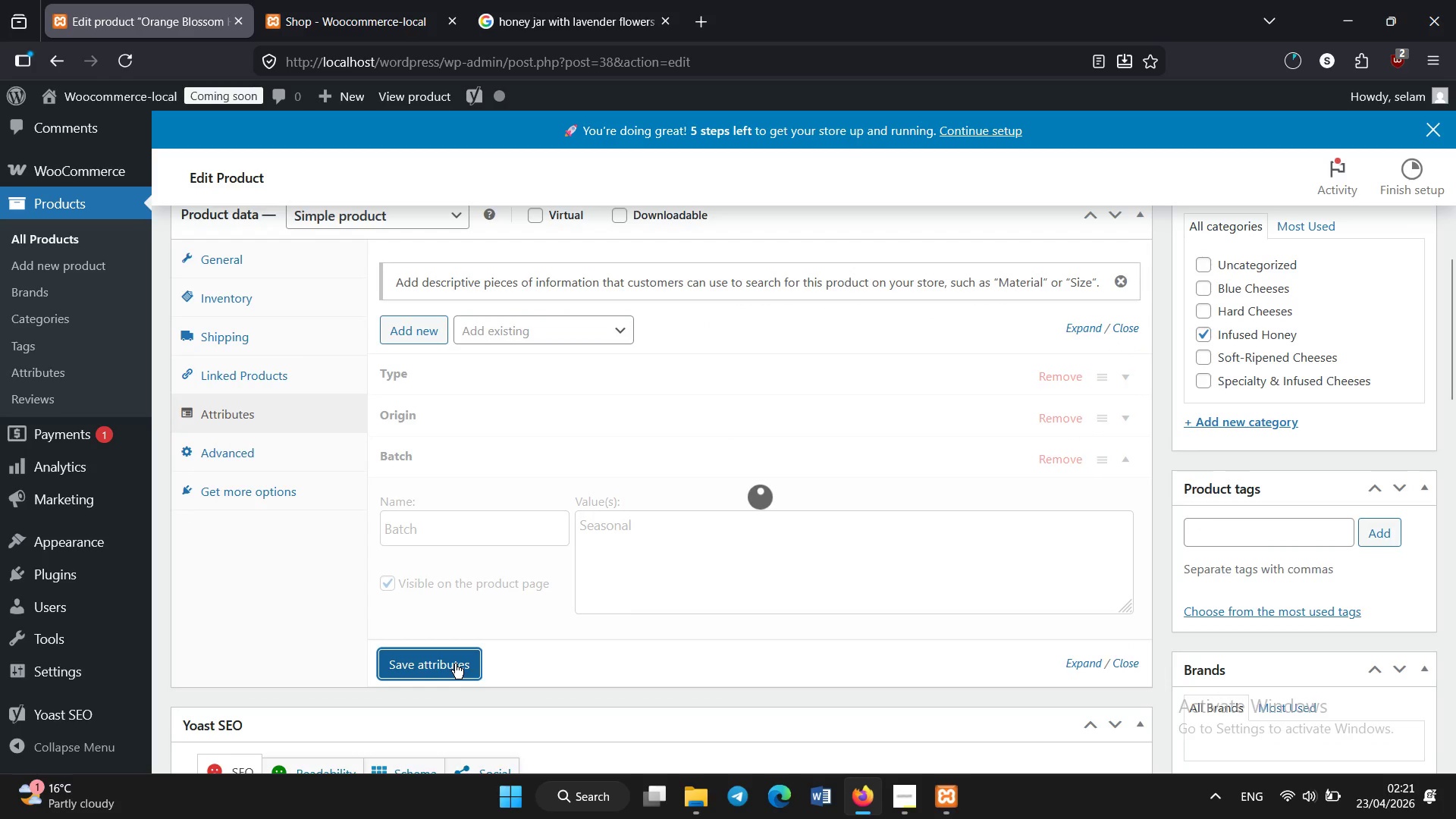 
scroll: coordinate [455, 664], scroll_direction: up, amount: 9.0
 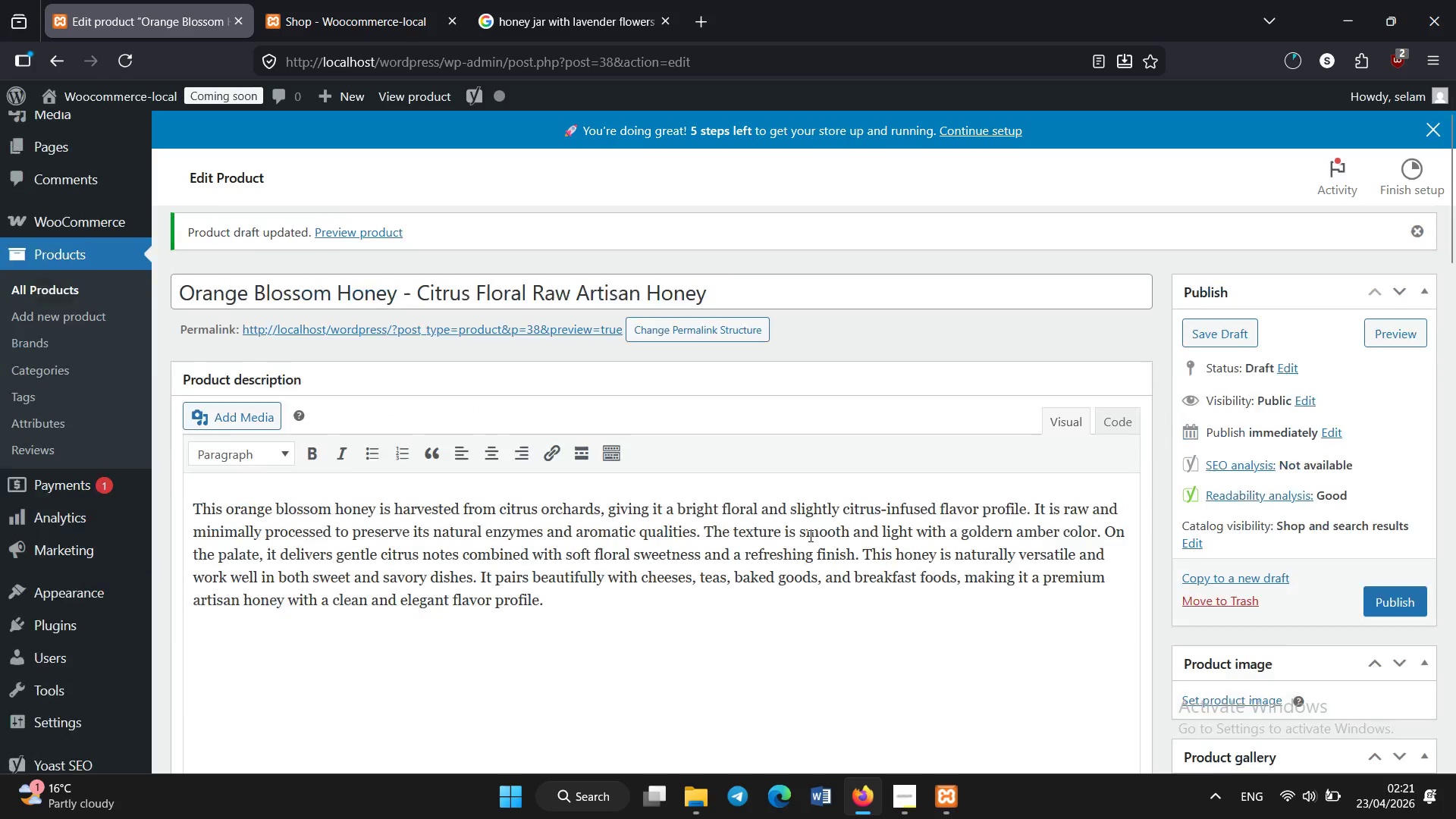 
scroll: coordinate [811, 536], scroll_direction: down, amount: 10.0
 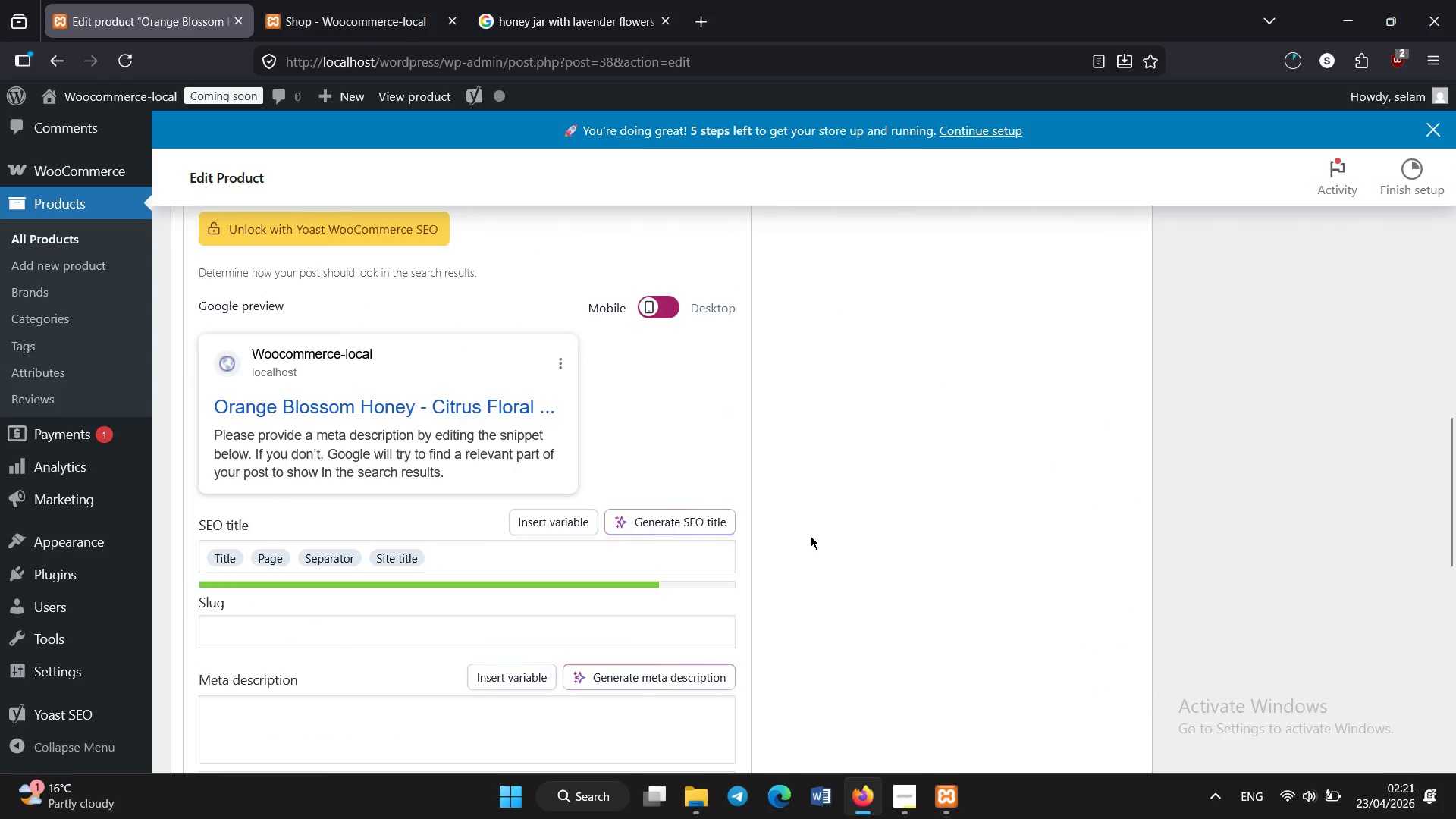 
scroll: coordinate [811, 536], scroll_direction: none, amount: 0.0
 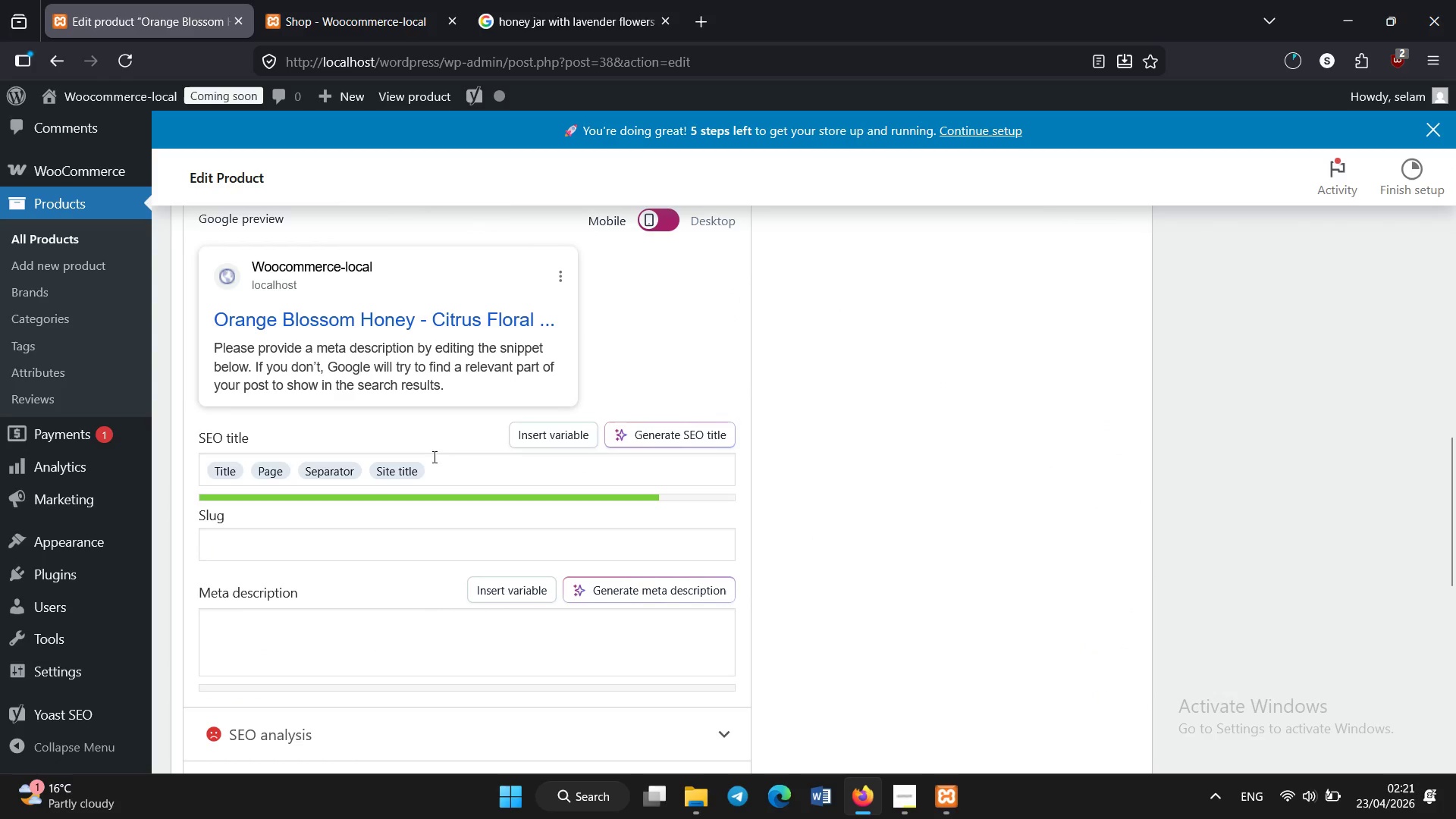 
left_click([430, 472])
 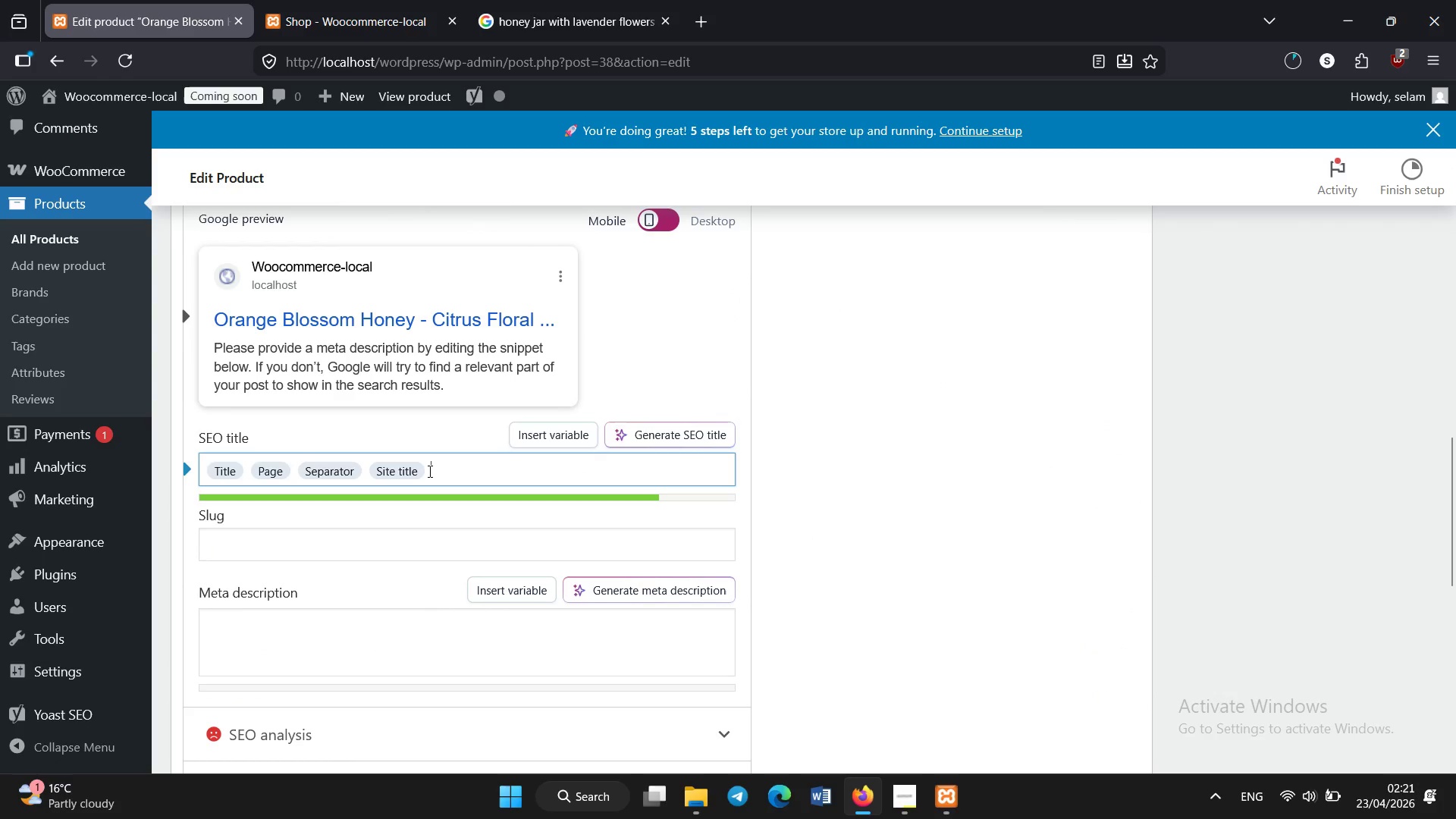 
key(Backspace)
 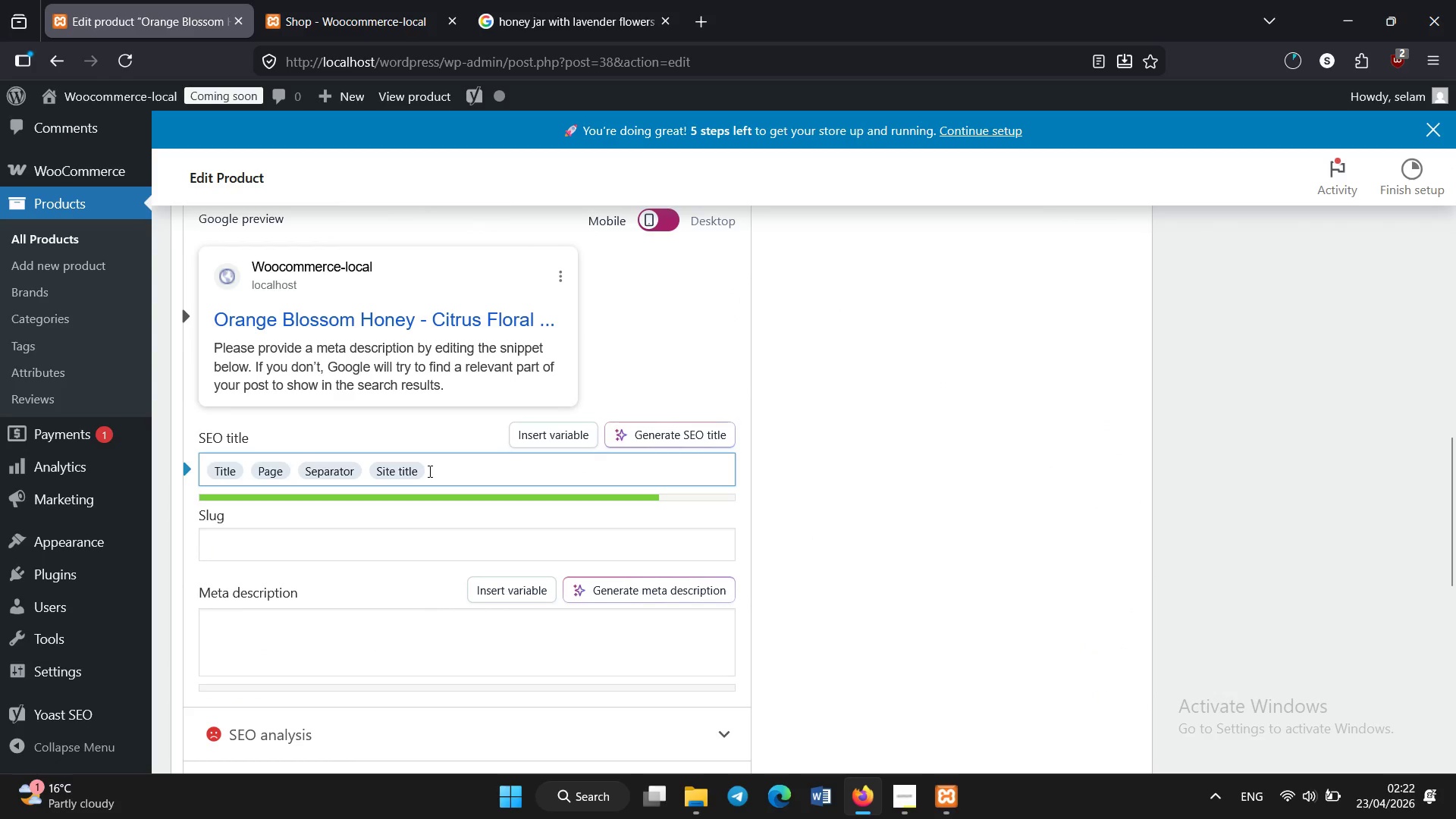 
key(Backspace)
 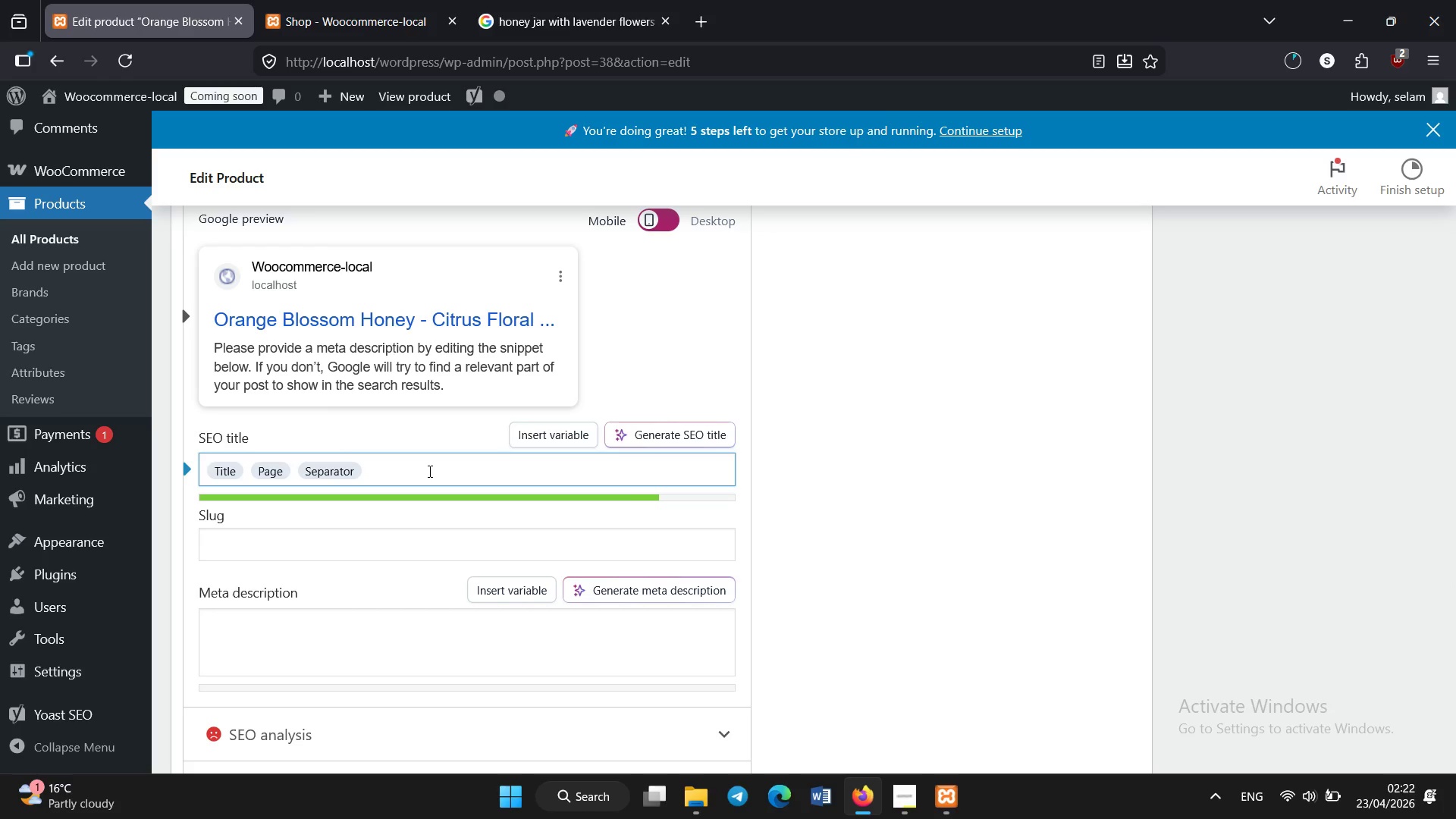 
wait(5.3)
 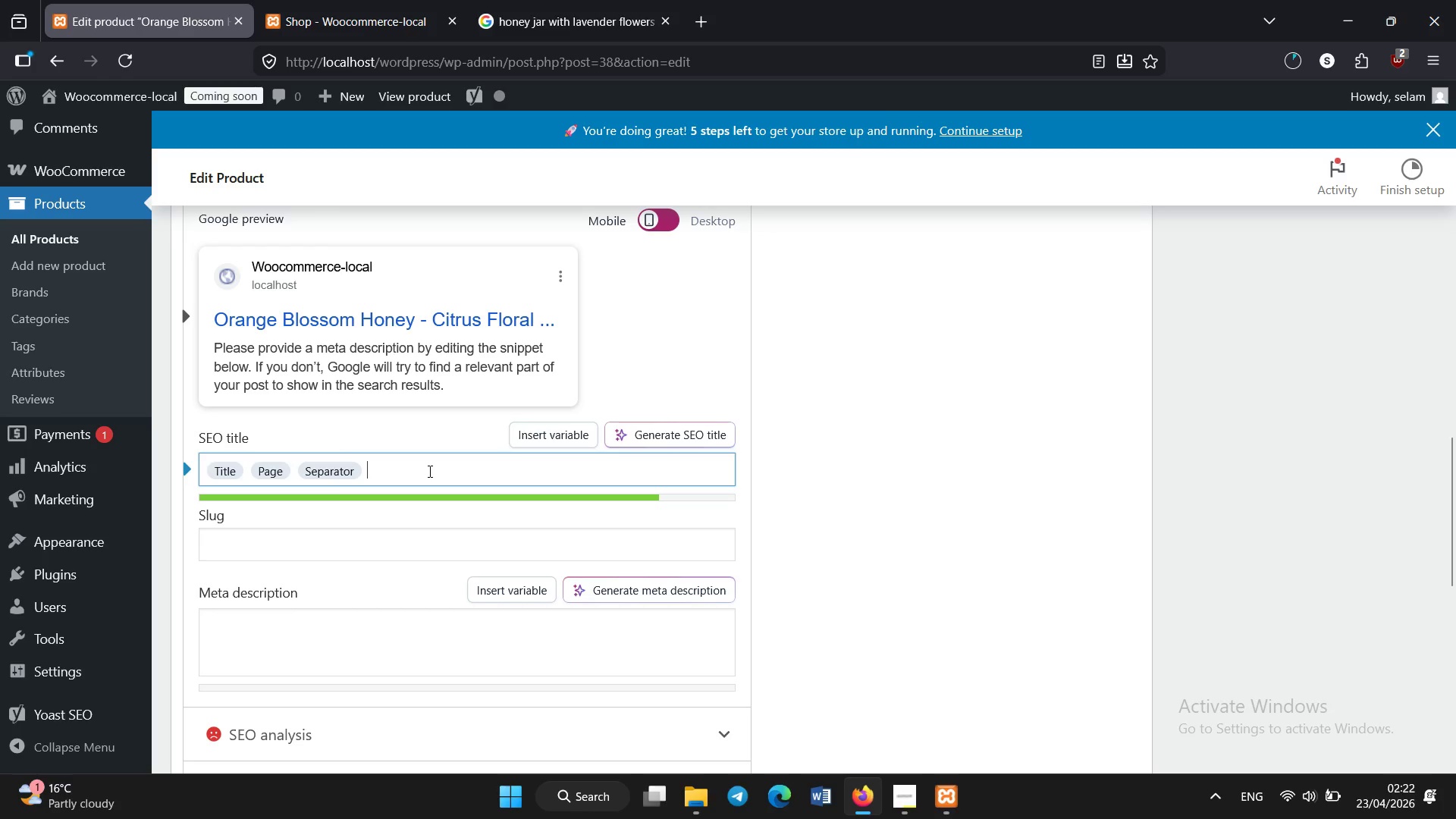 
left_click([344, 641])
 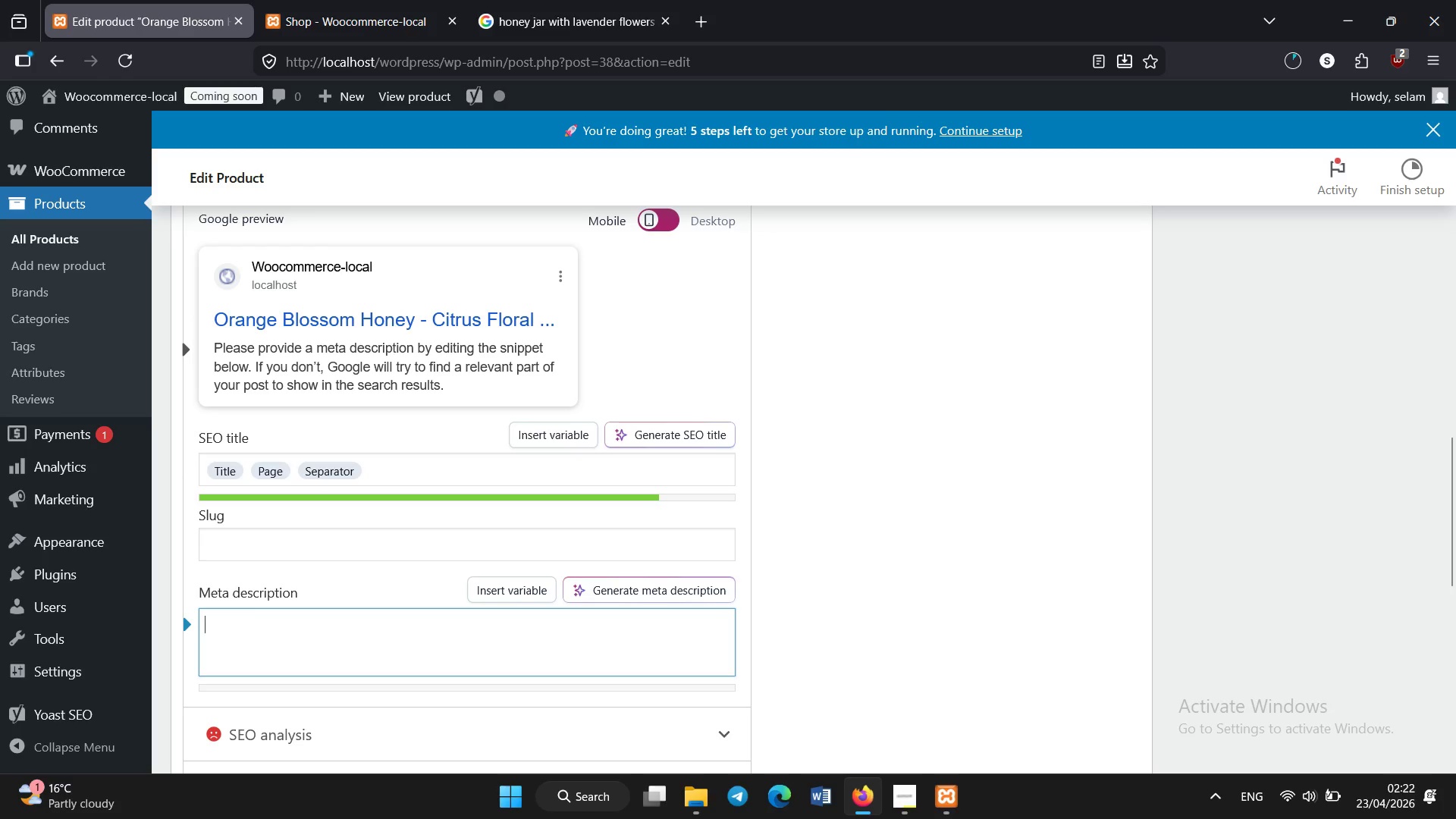 
type(orange )
key(Backspace)
key(Backspace)
key(Backspace)
type(Orange blossom honey  )
key(Backspace)
type(with citrus floral aroma and smooth artisan quality.)
 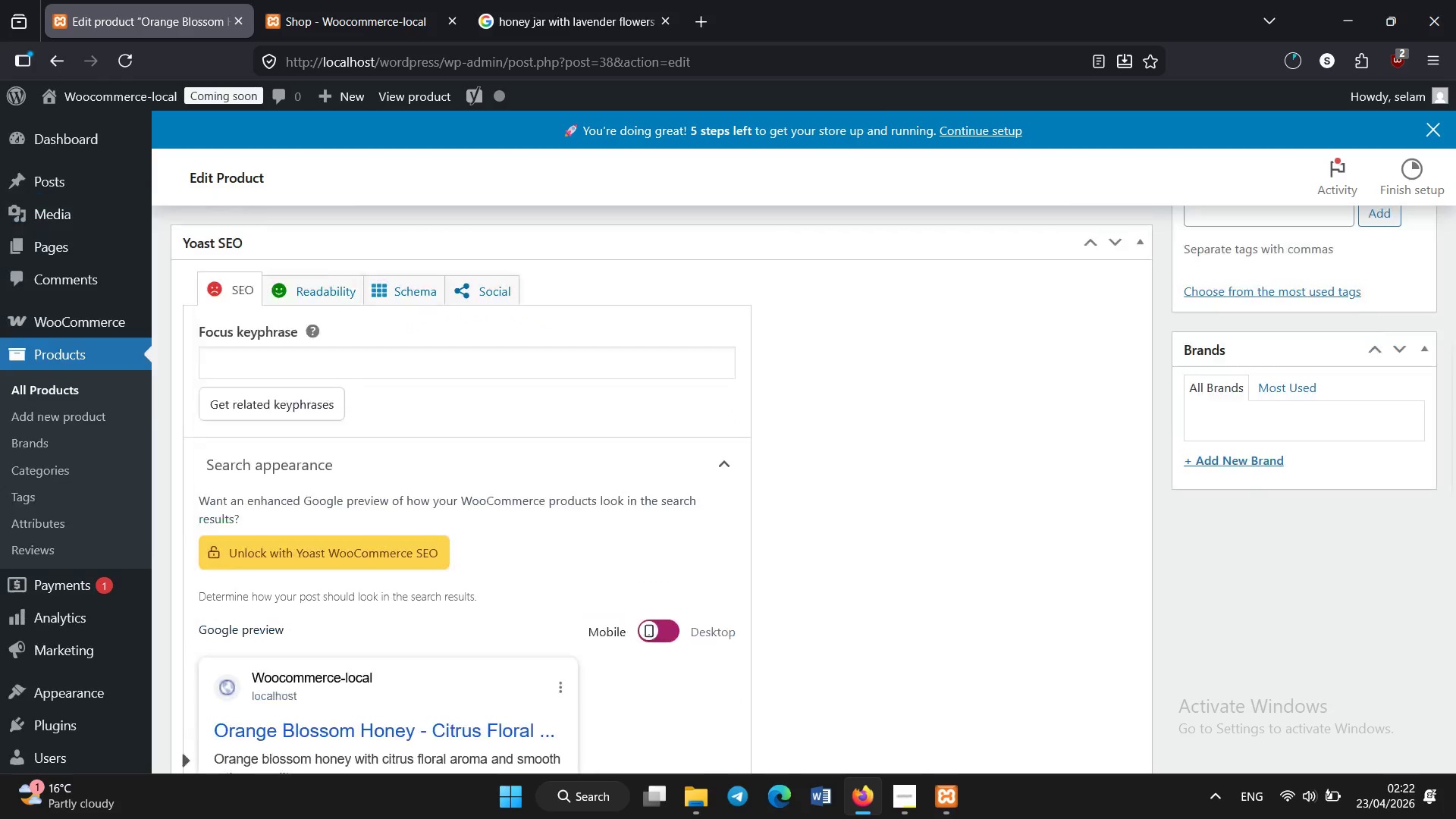 
scroll: coordinate [344, 641], scroll_direction: up, amount: 6.0
 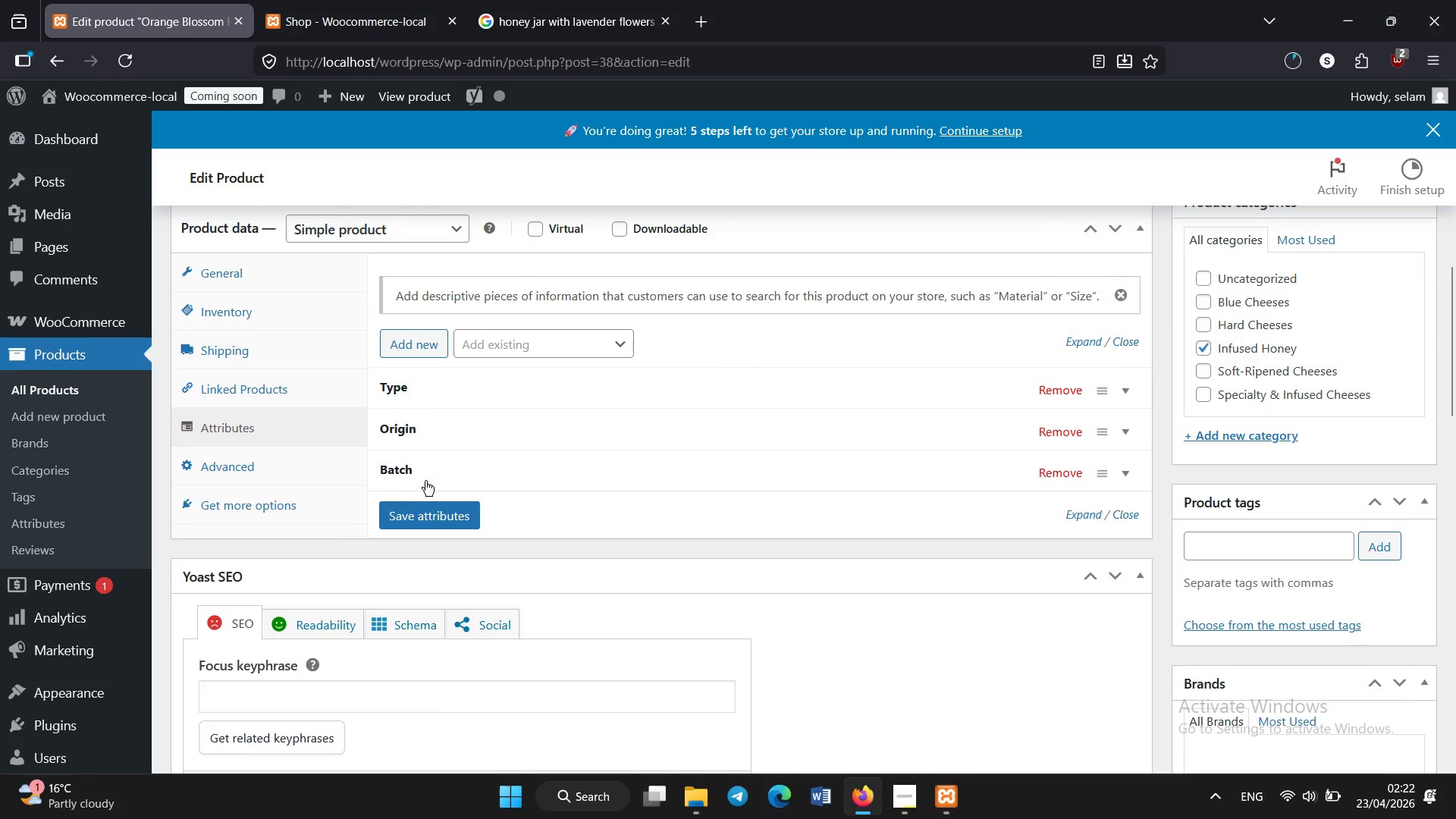 
left_click([425, 504])
 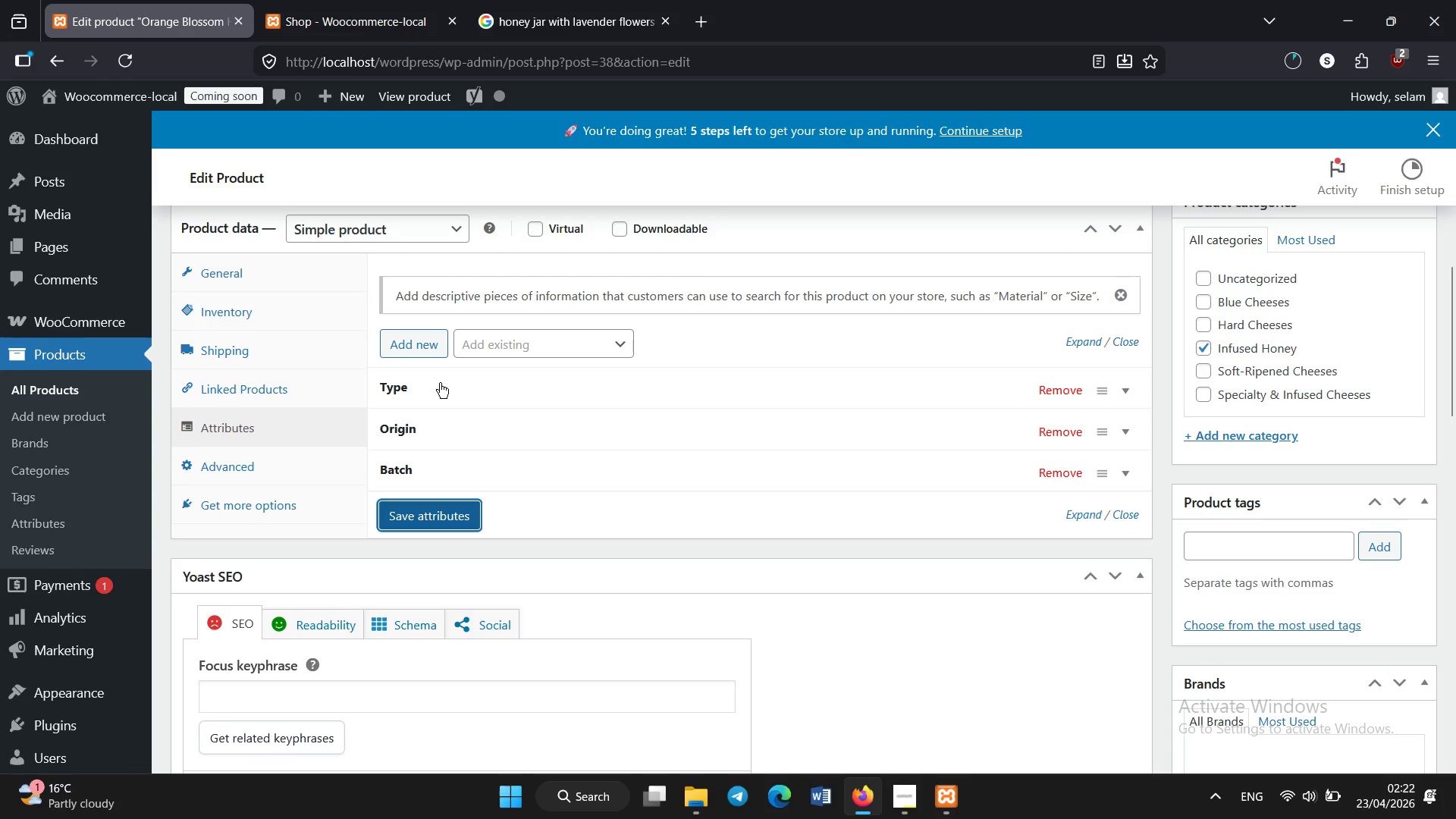 
wait(6.44)
 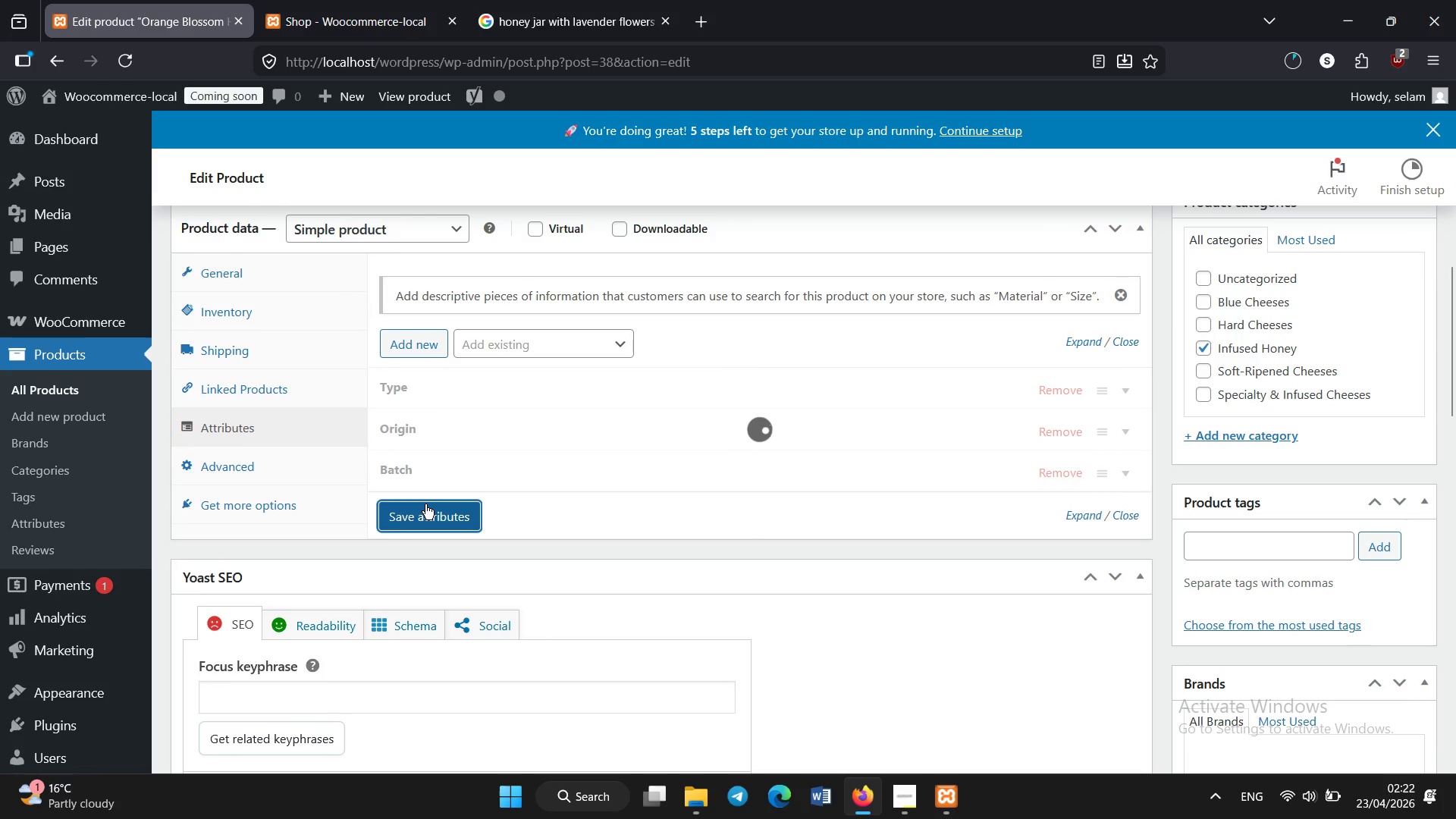 
left_click([598, 0])
 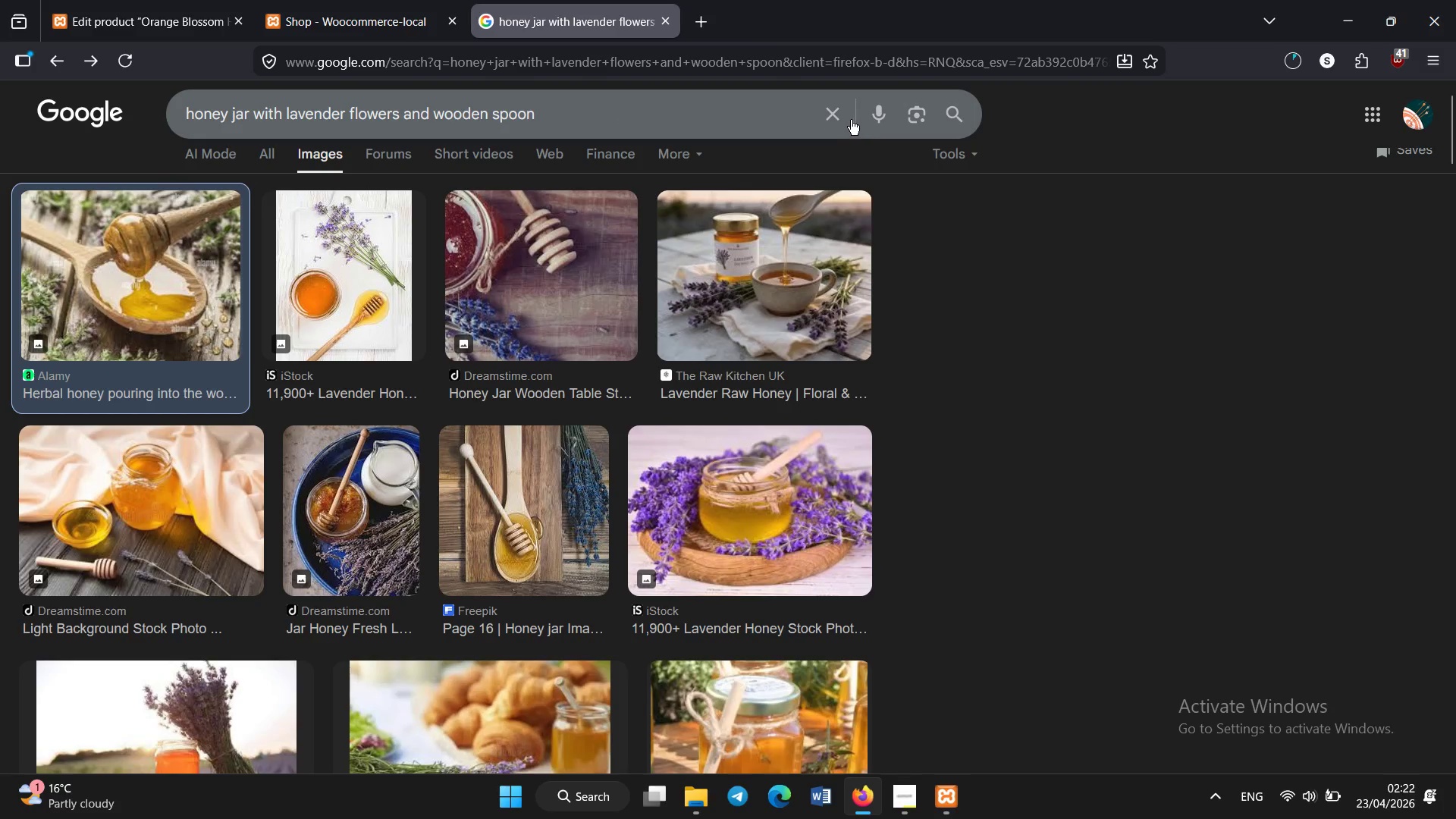 
left_click([834, 115])
 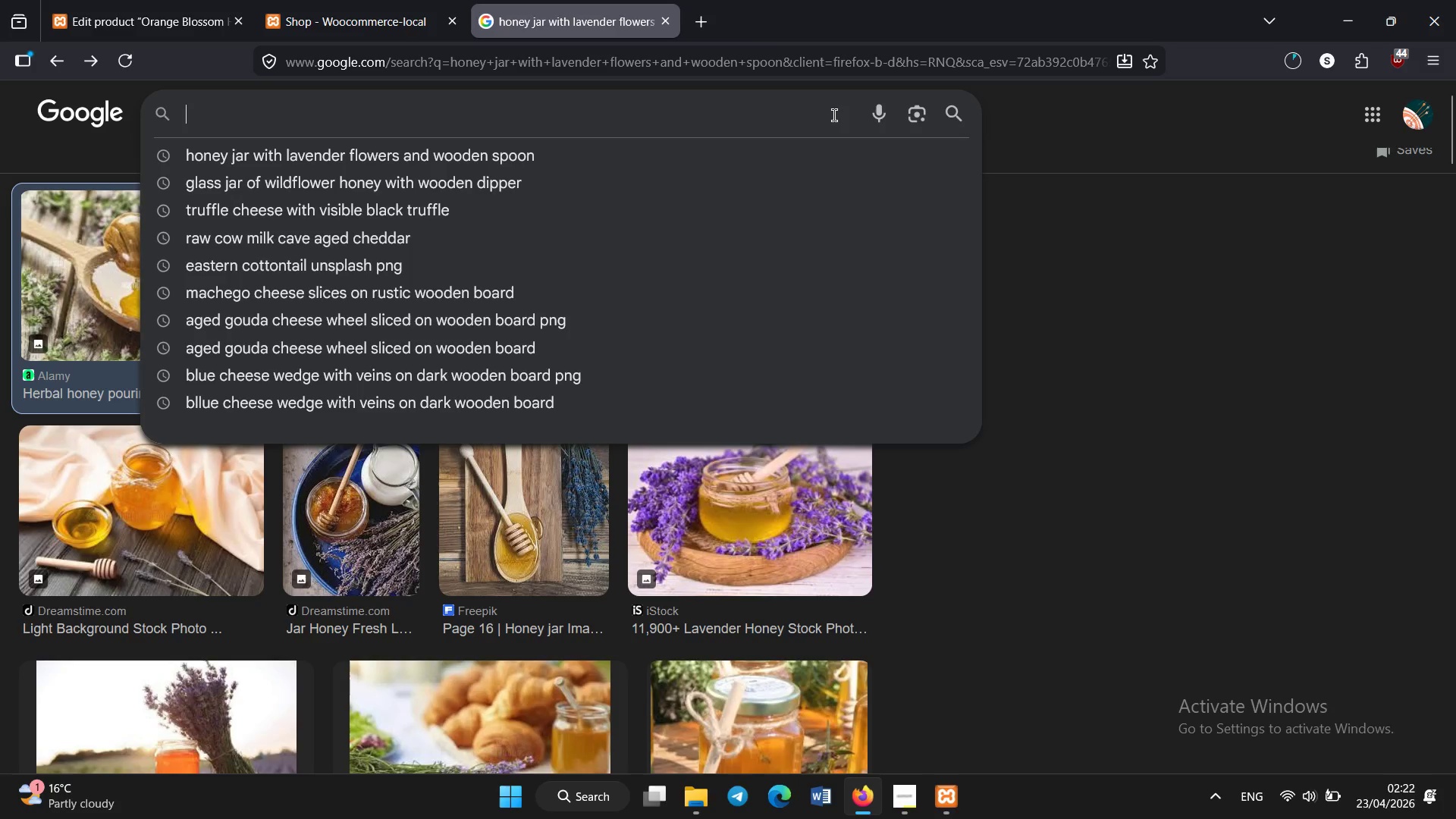 
type(jar of orange blossom honey with citrus flowers)
 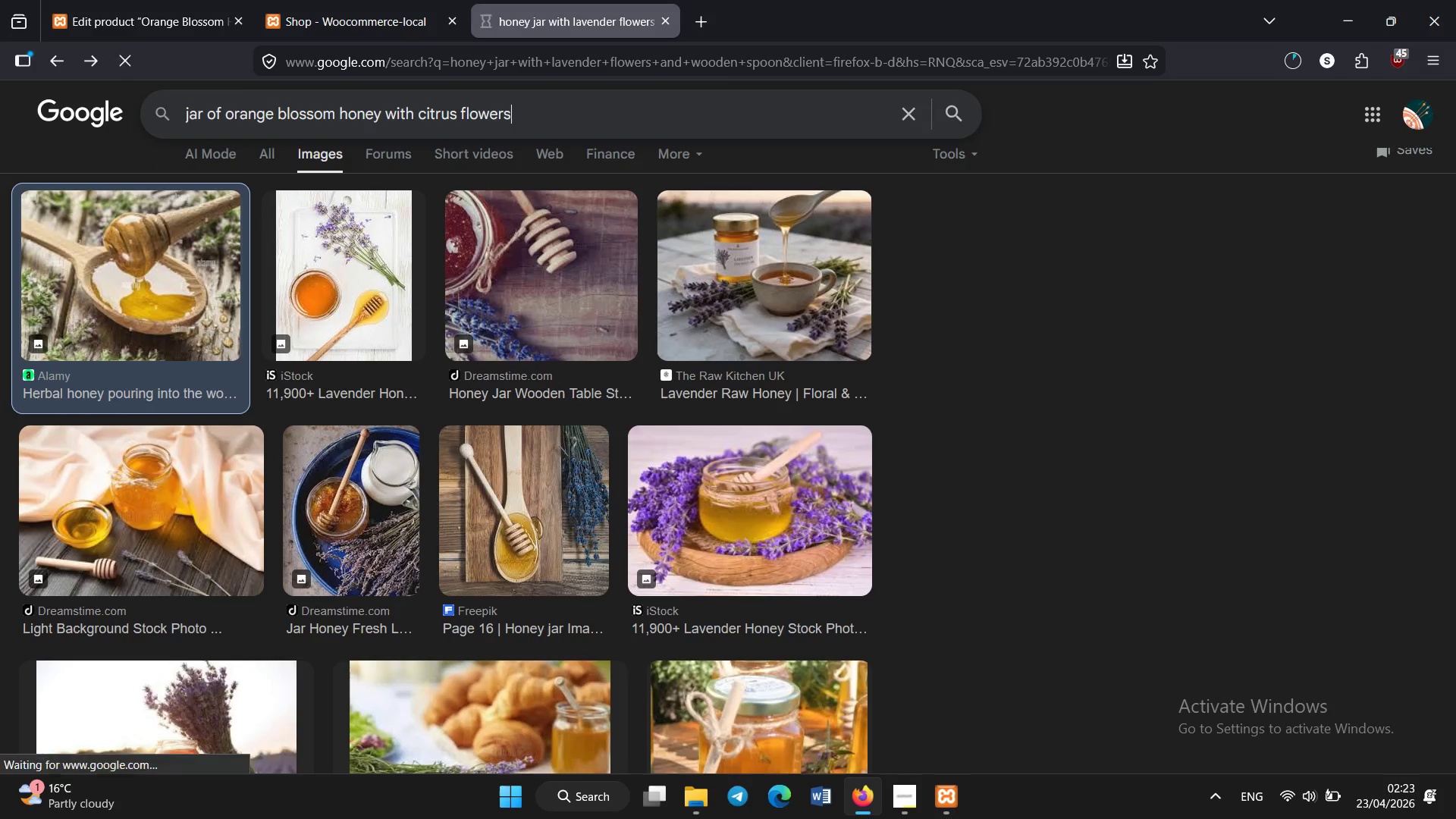 
key(Enter)
 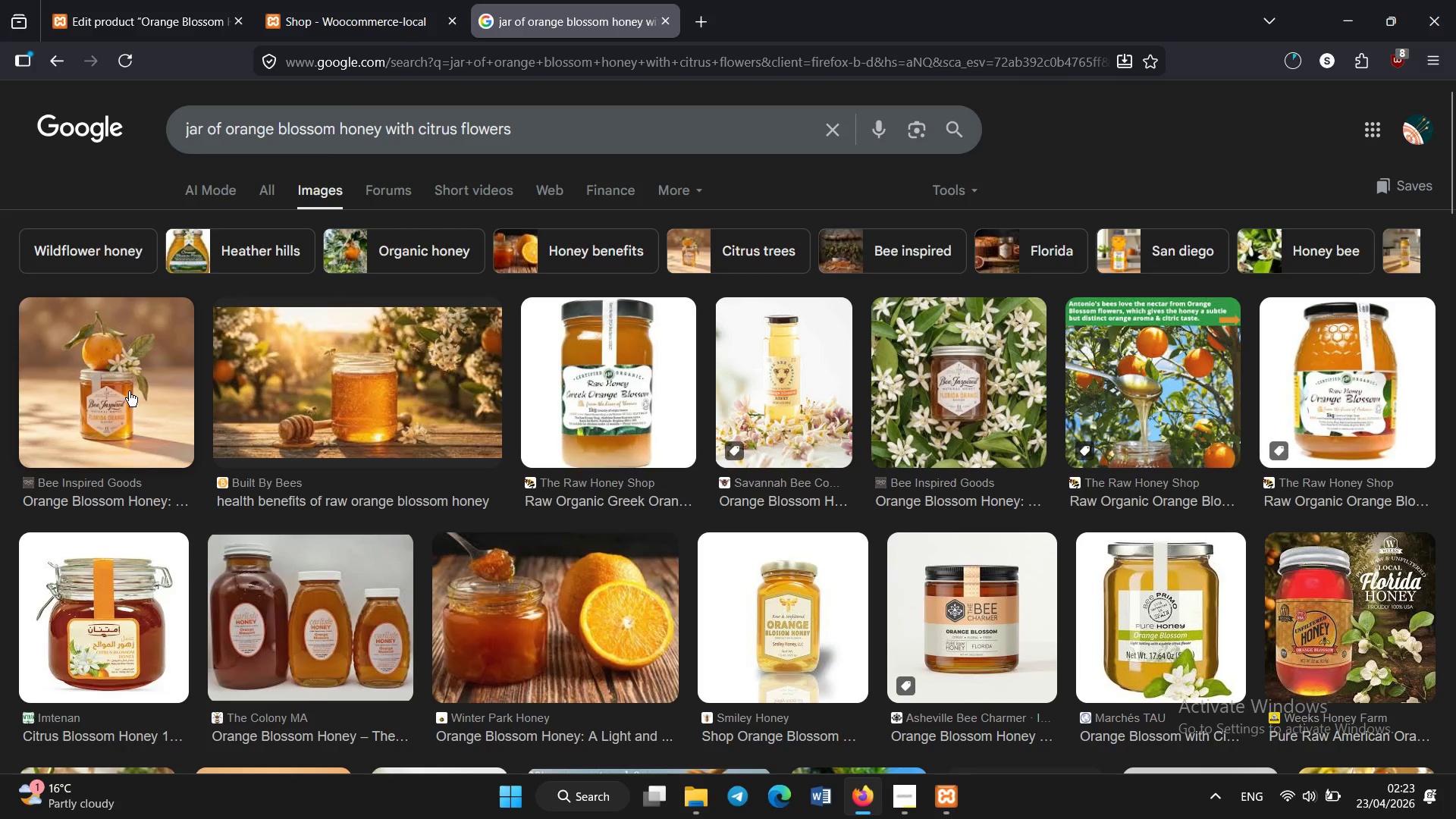 
wait(7.39)
 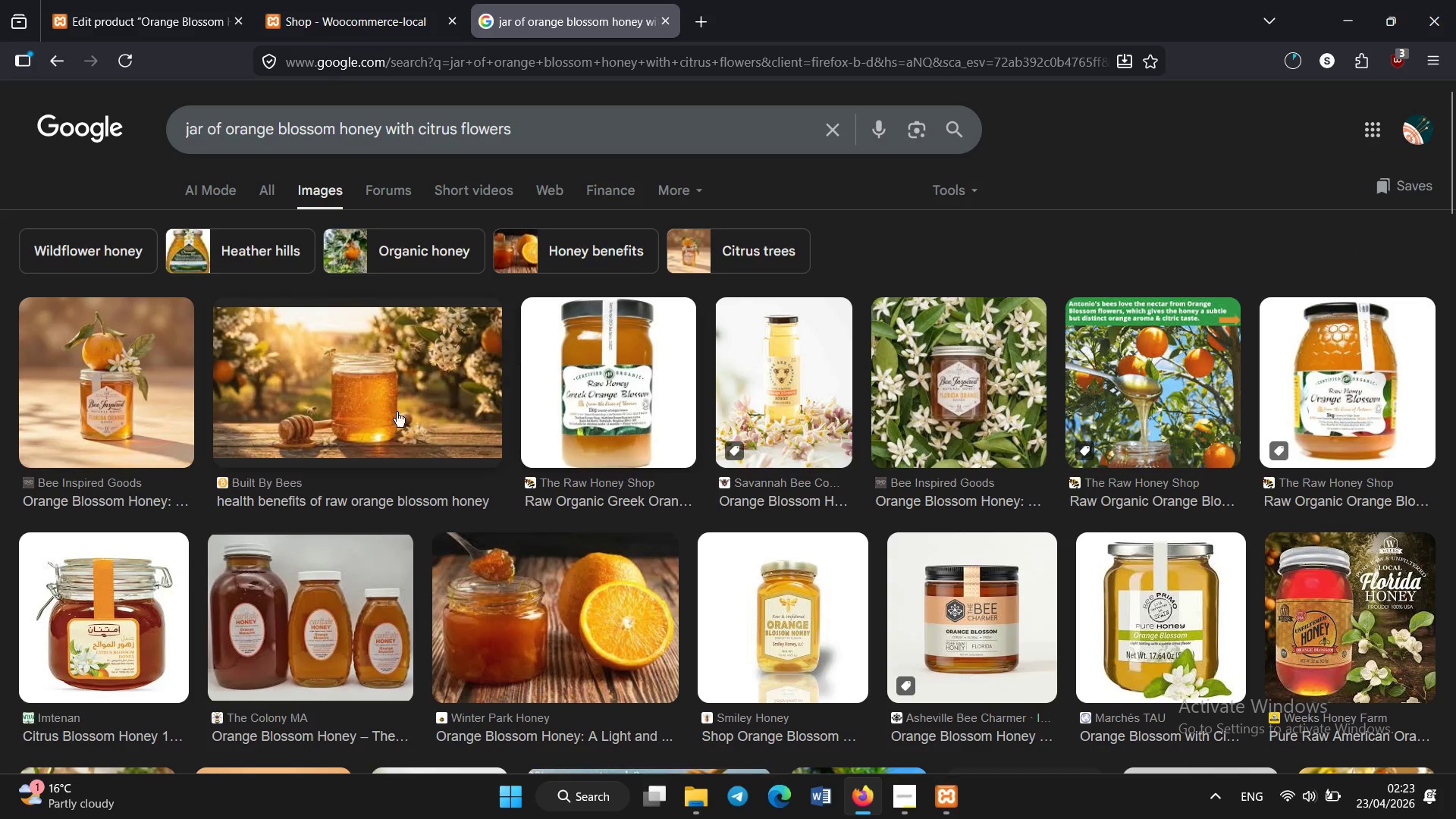 
scroll: coordinate [170, 547], scroll_direction: none, amount: 0.0
 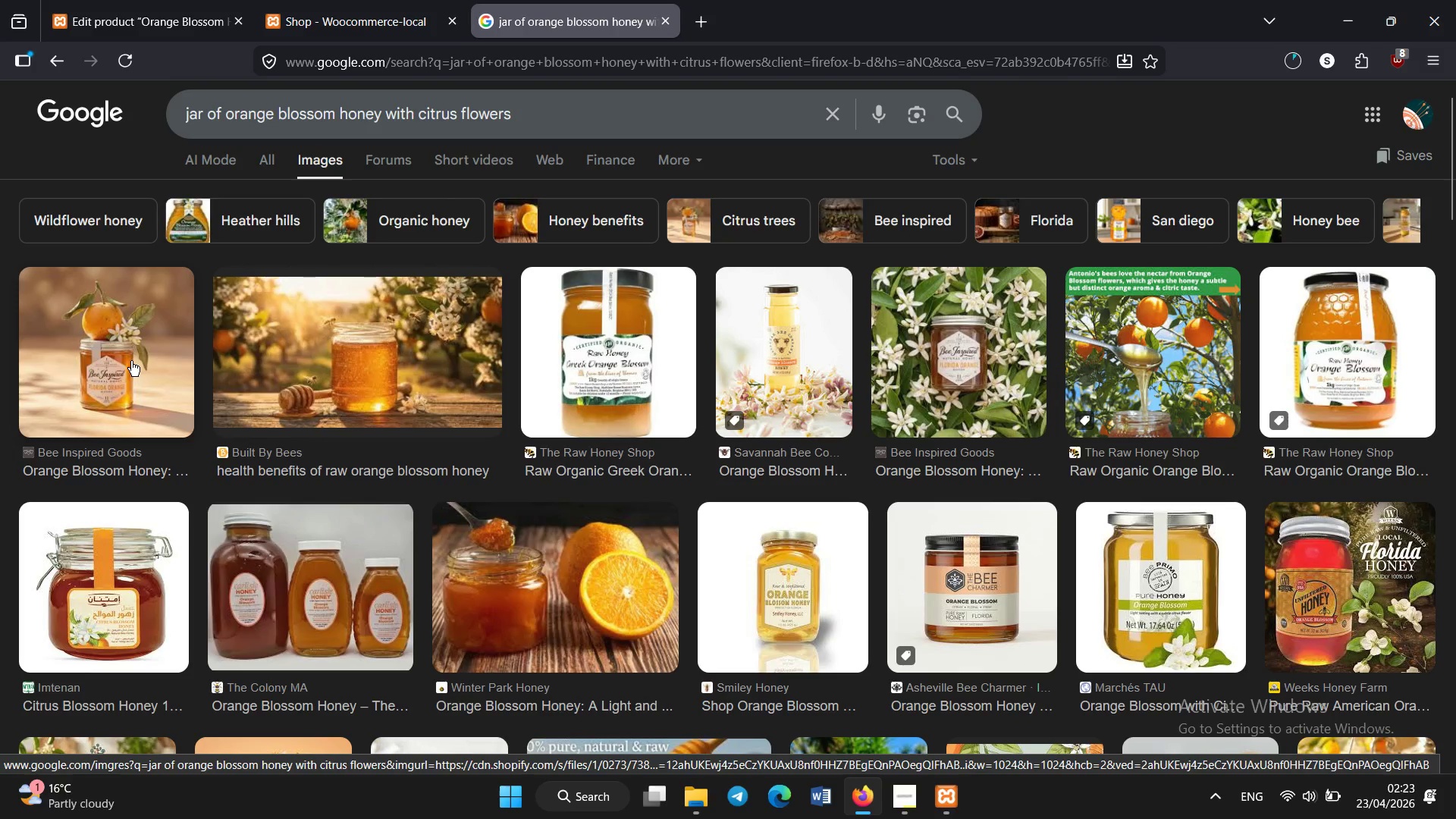 
left_click([131, 361])
 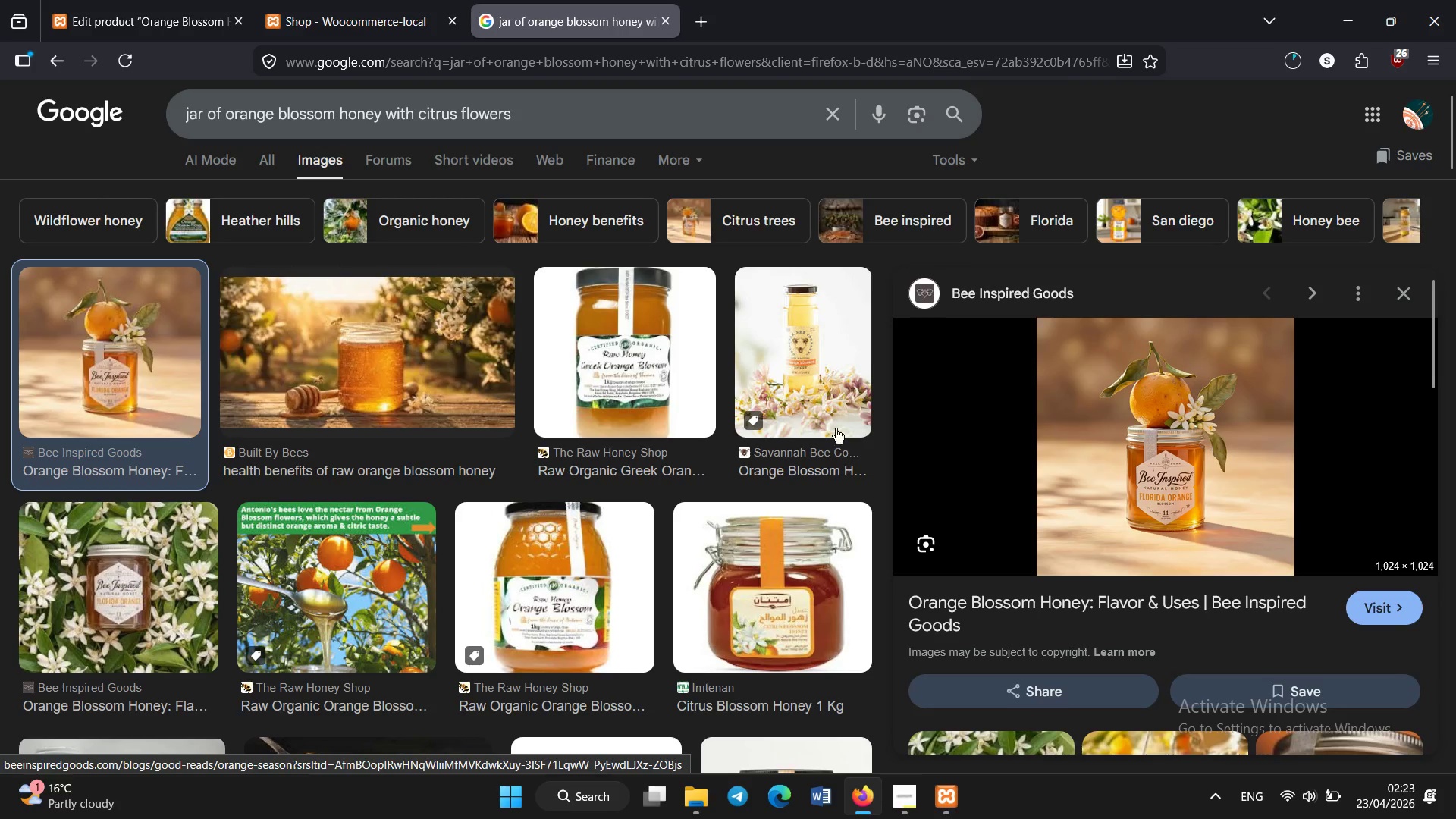 
left_click([609, 560])
 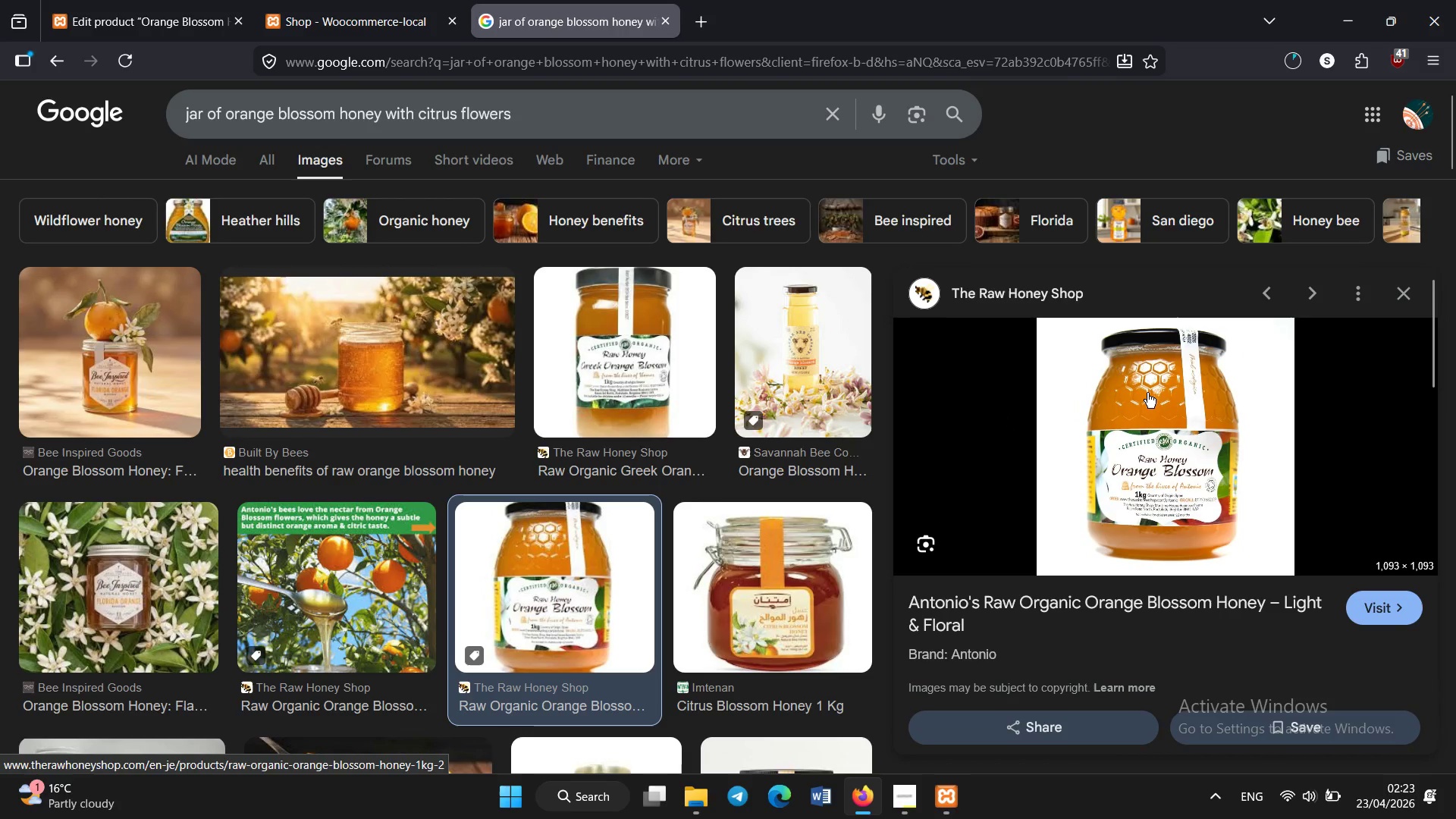 
right_click([1147, 393])
 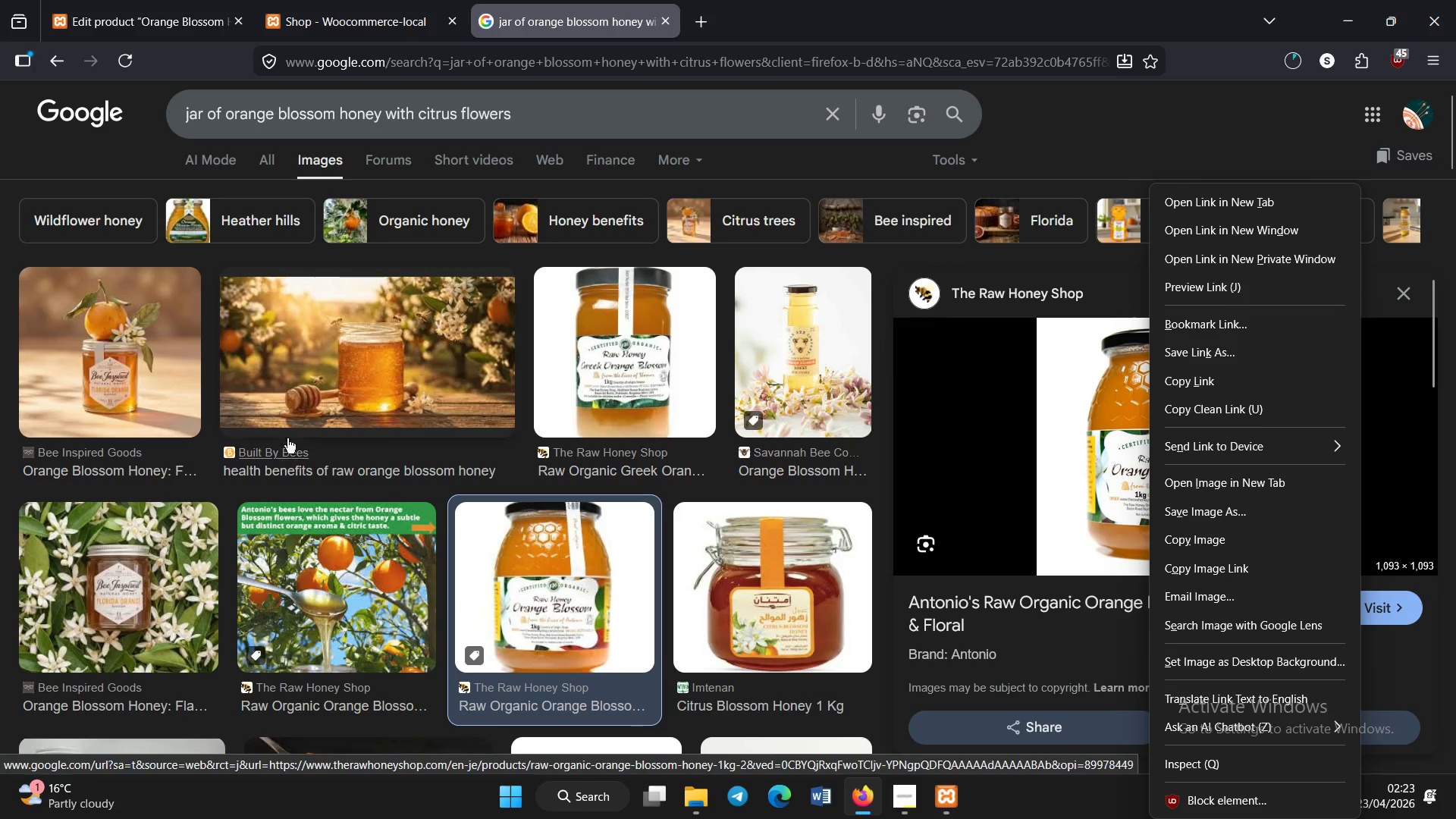 
left_click([200, 366])
 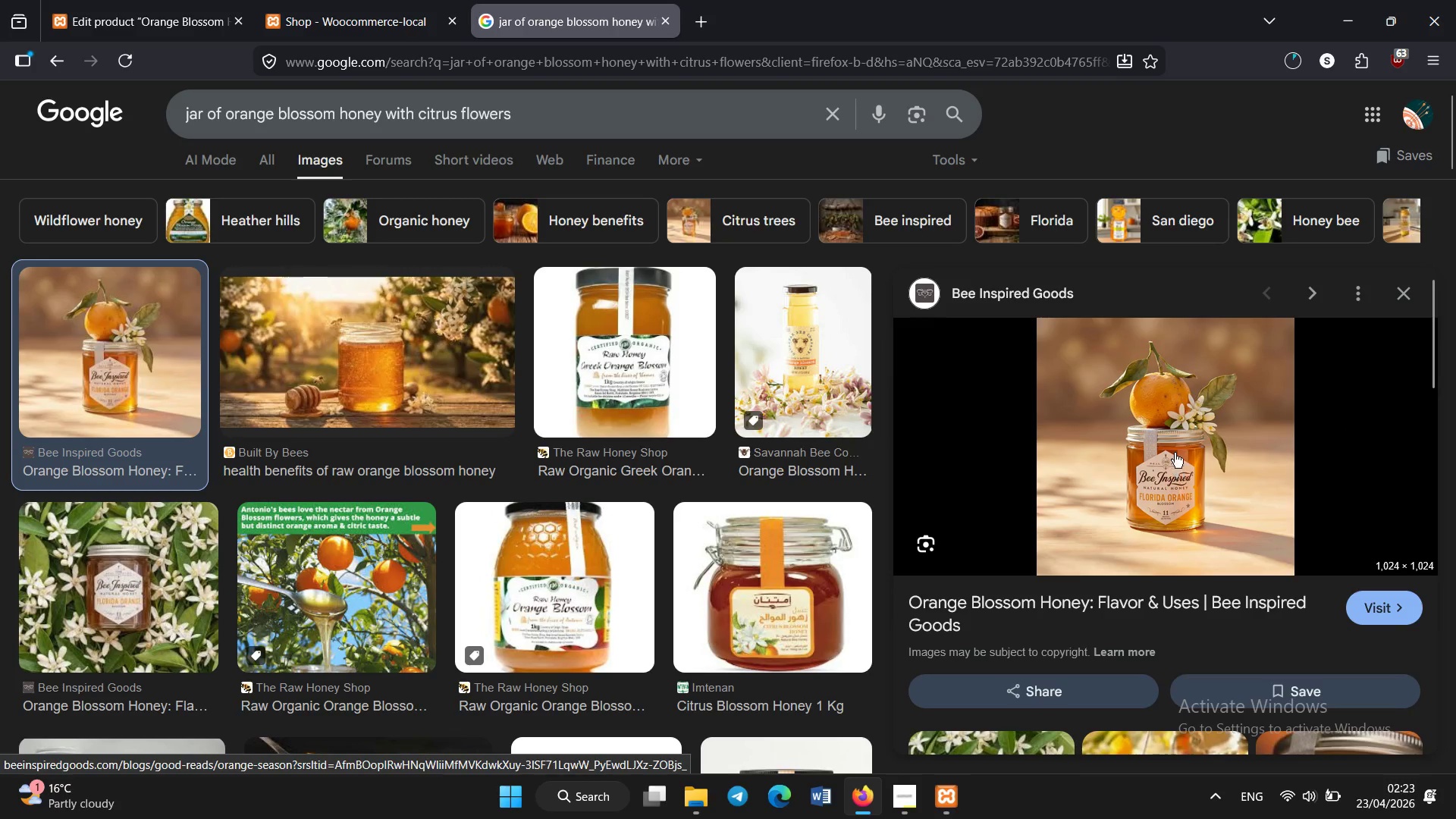 
right_click([1171, 427])
 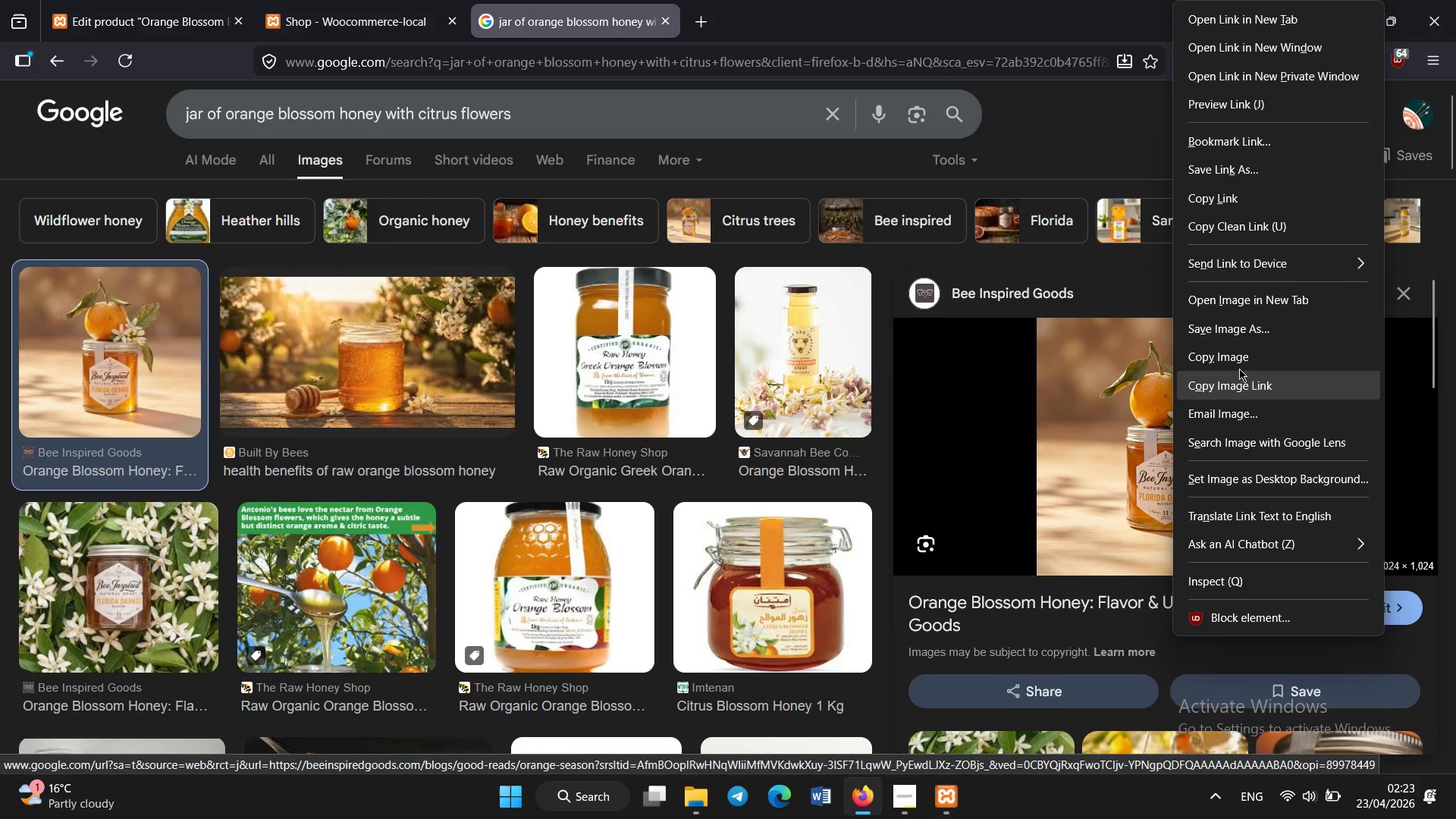 
left_click([1241, 329])
 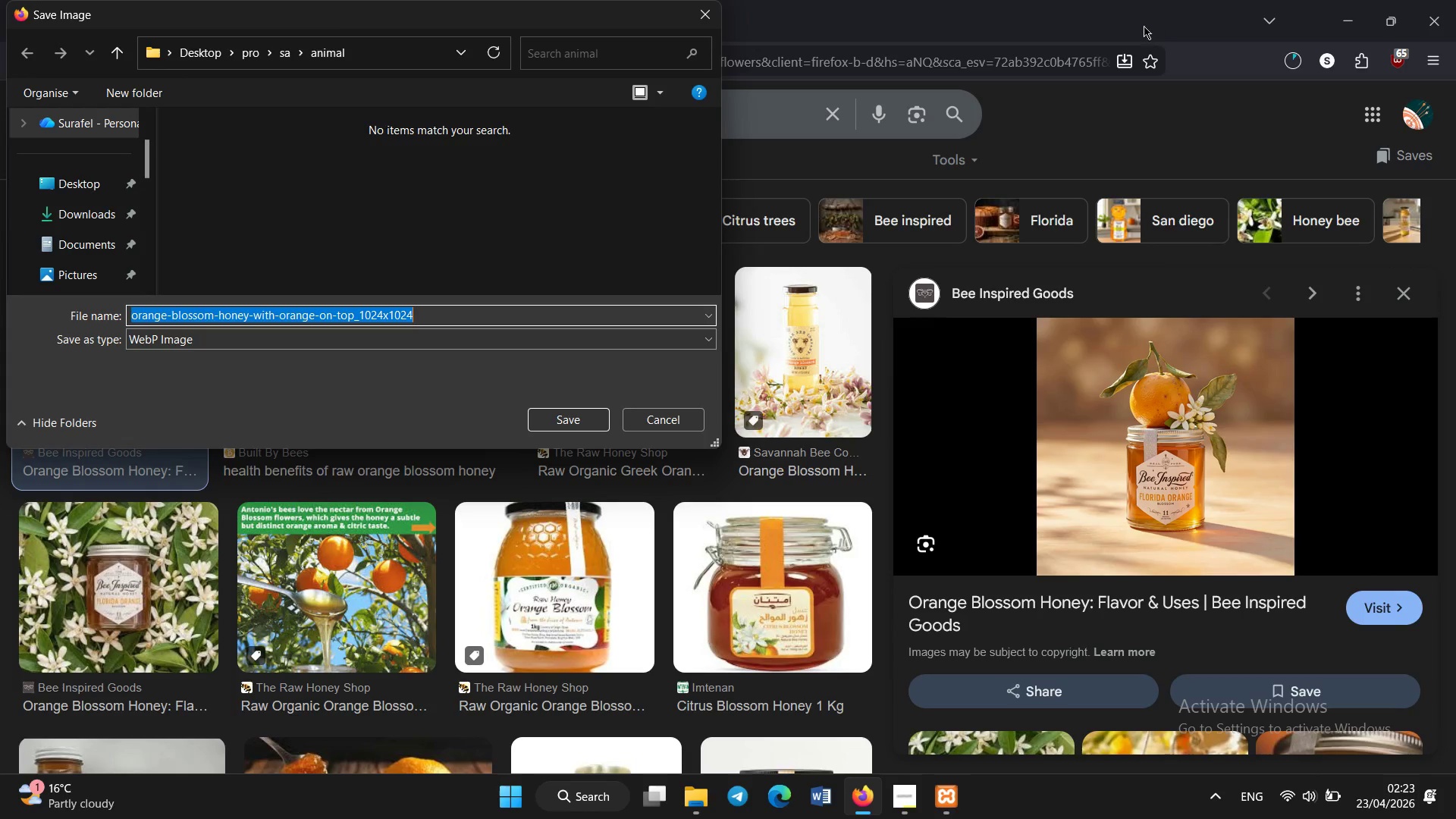 
left_click([702, 413])
 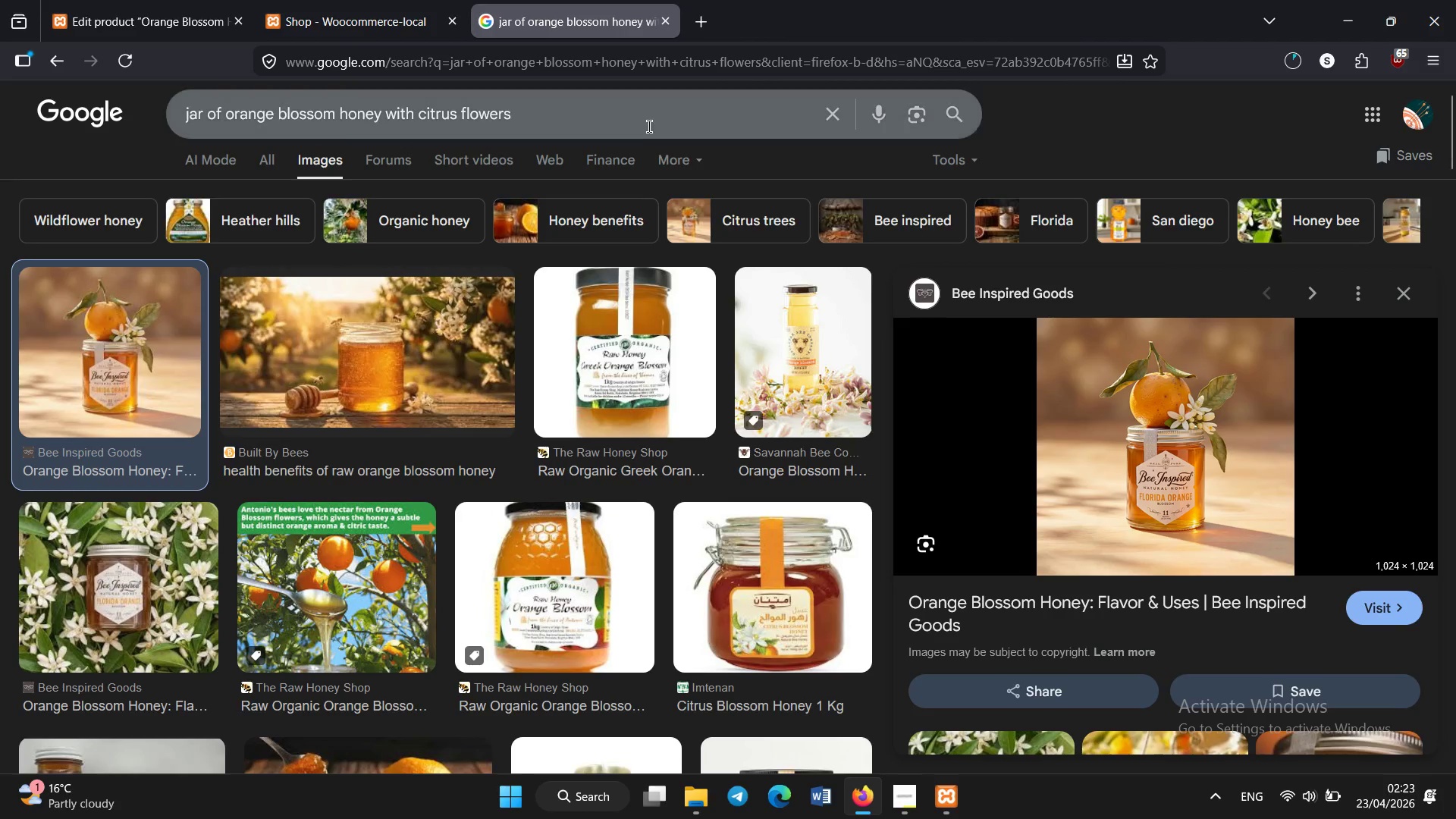 
left_click([648, 125])
 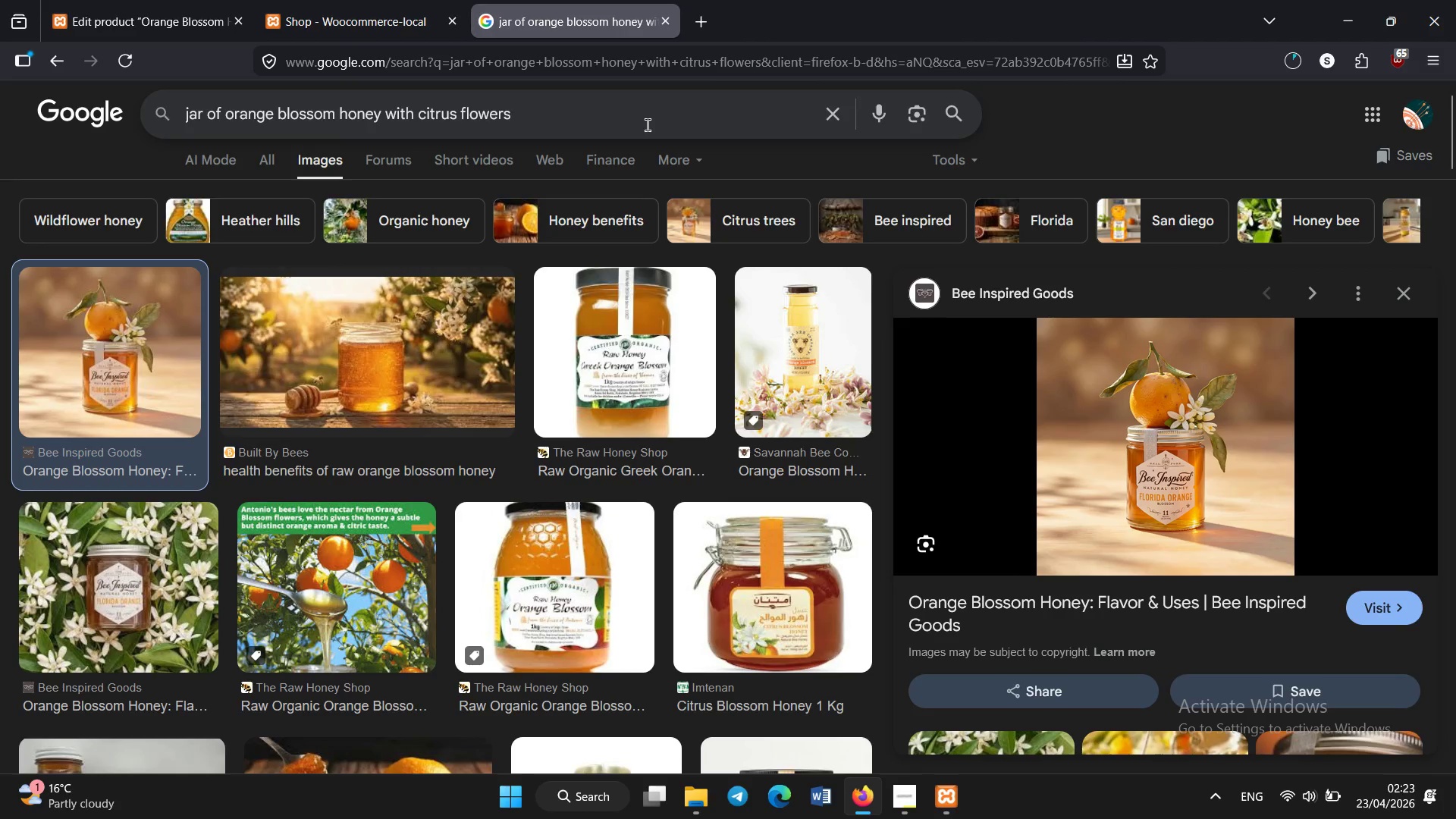 
type( png)
 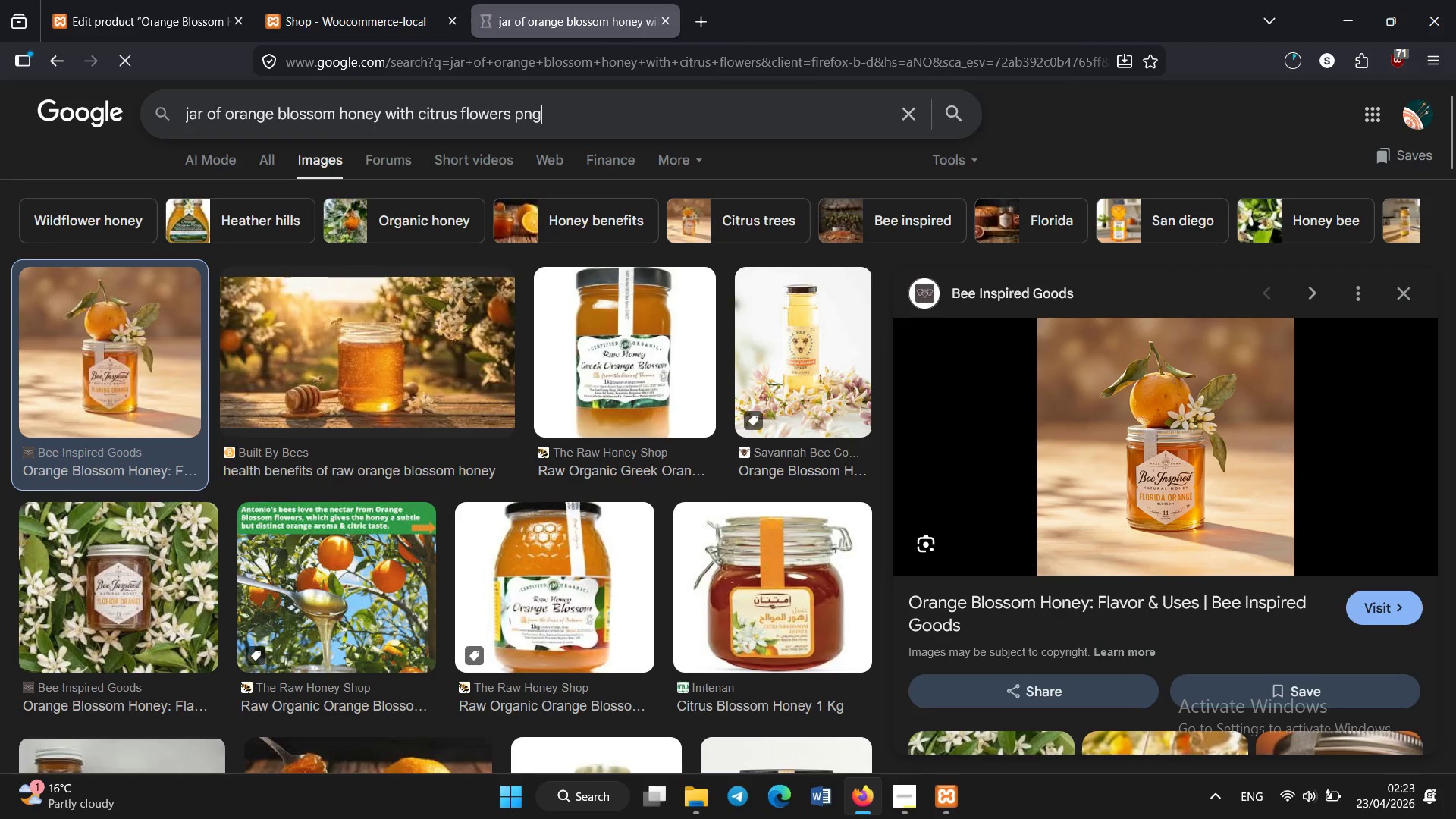 
key(Enter)
 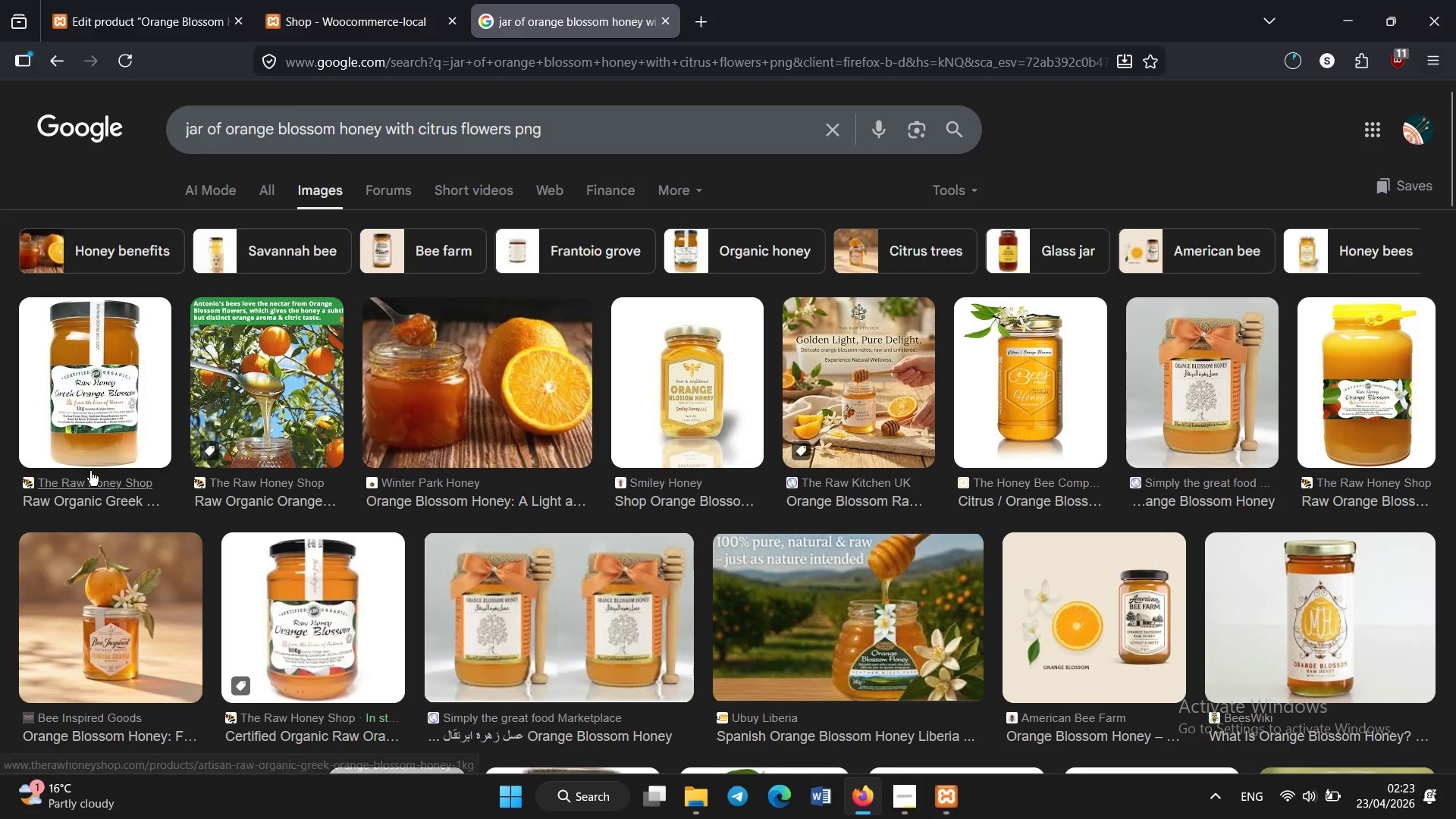 
right_click([1003, 389])
 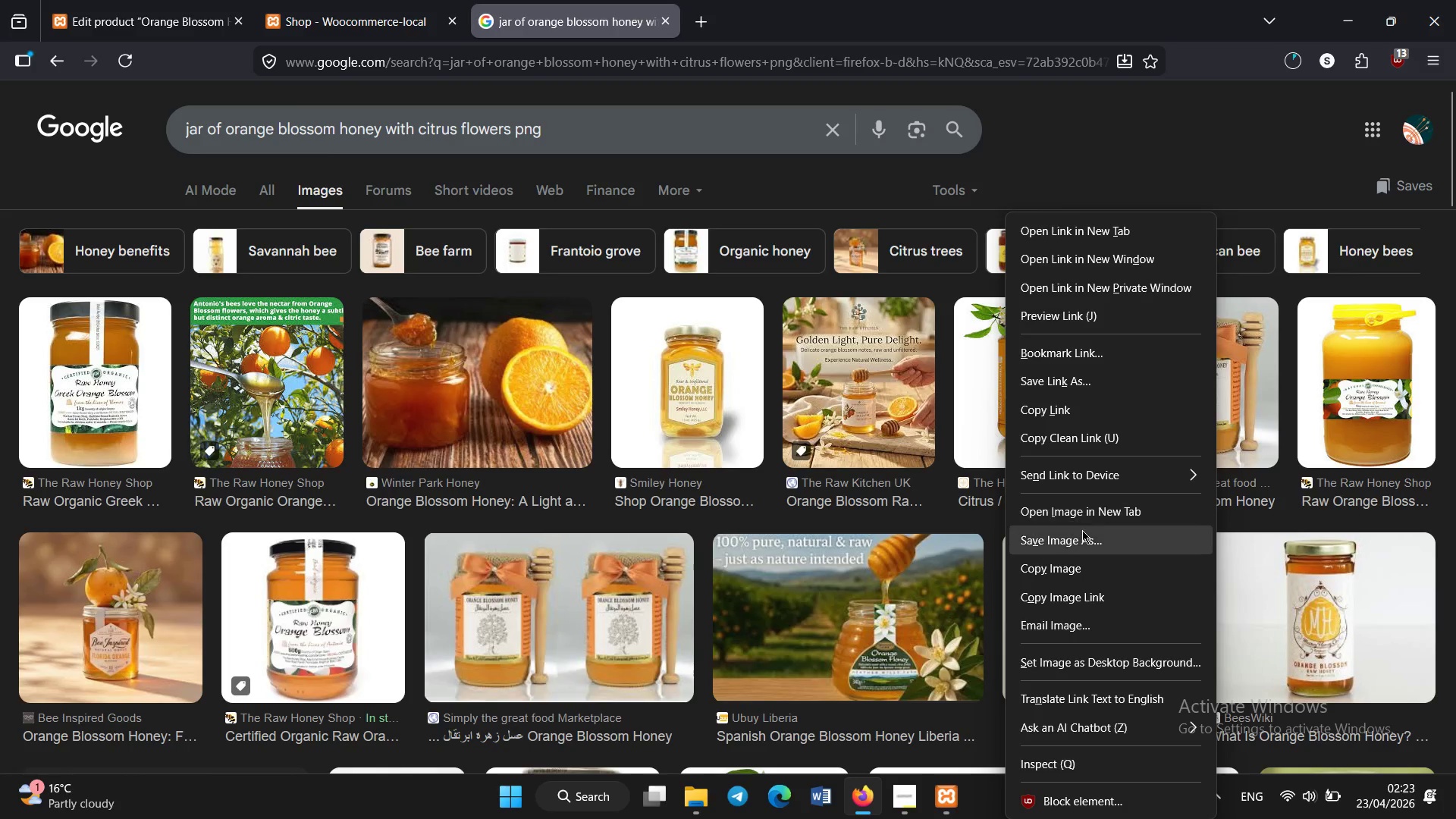 
left_click([1083, 535])
 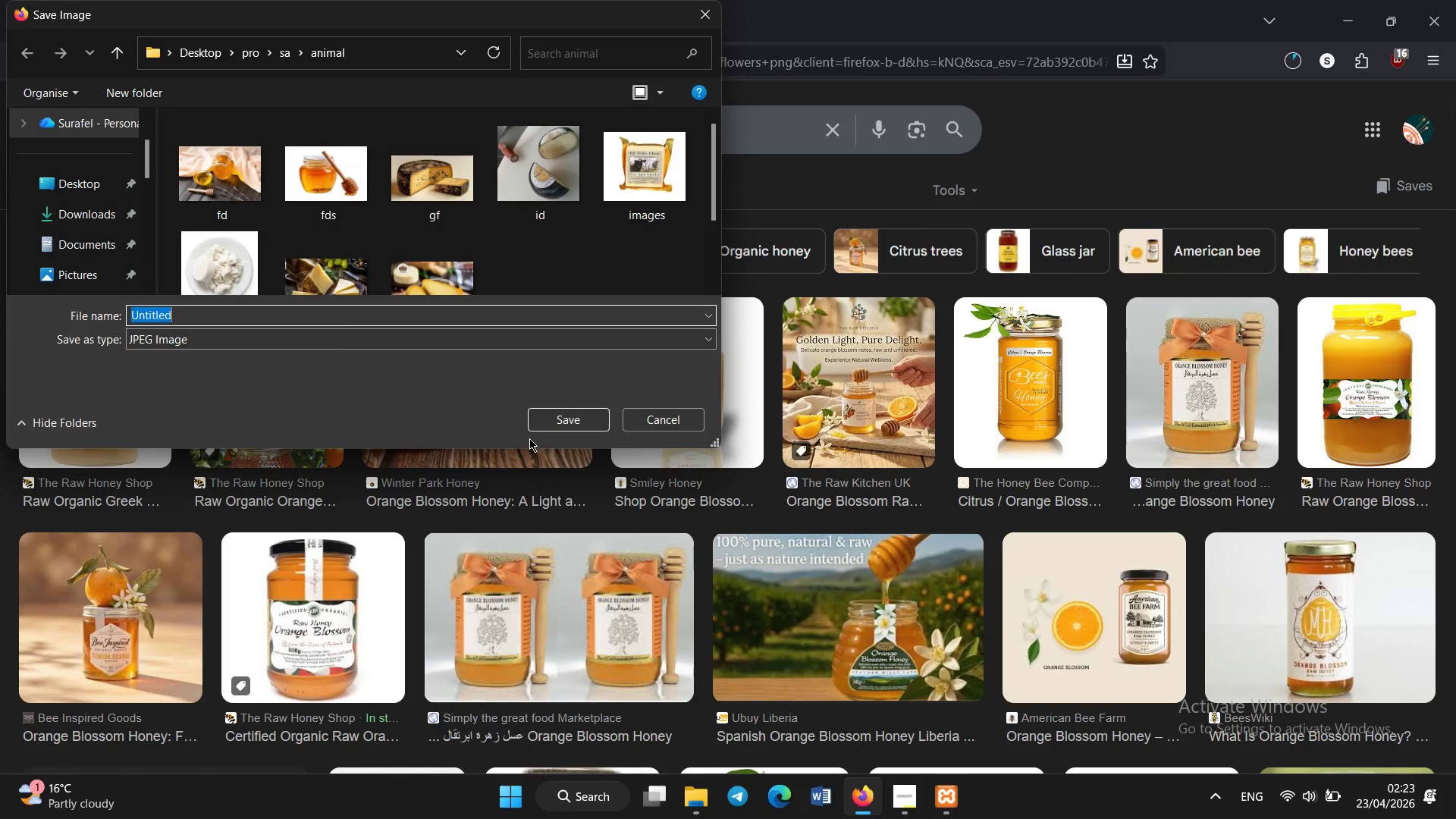 
left_click([545, 418])
 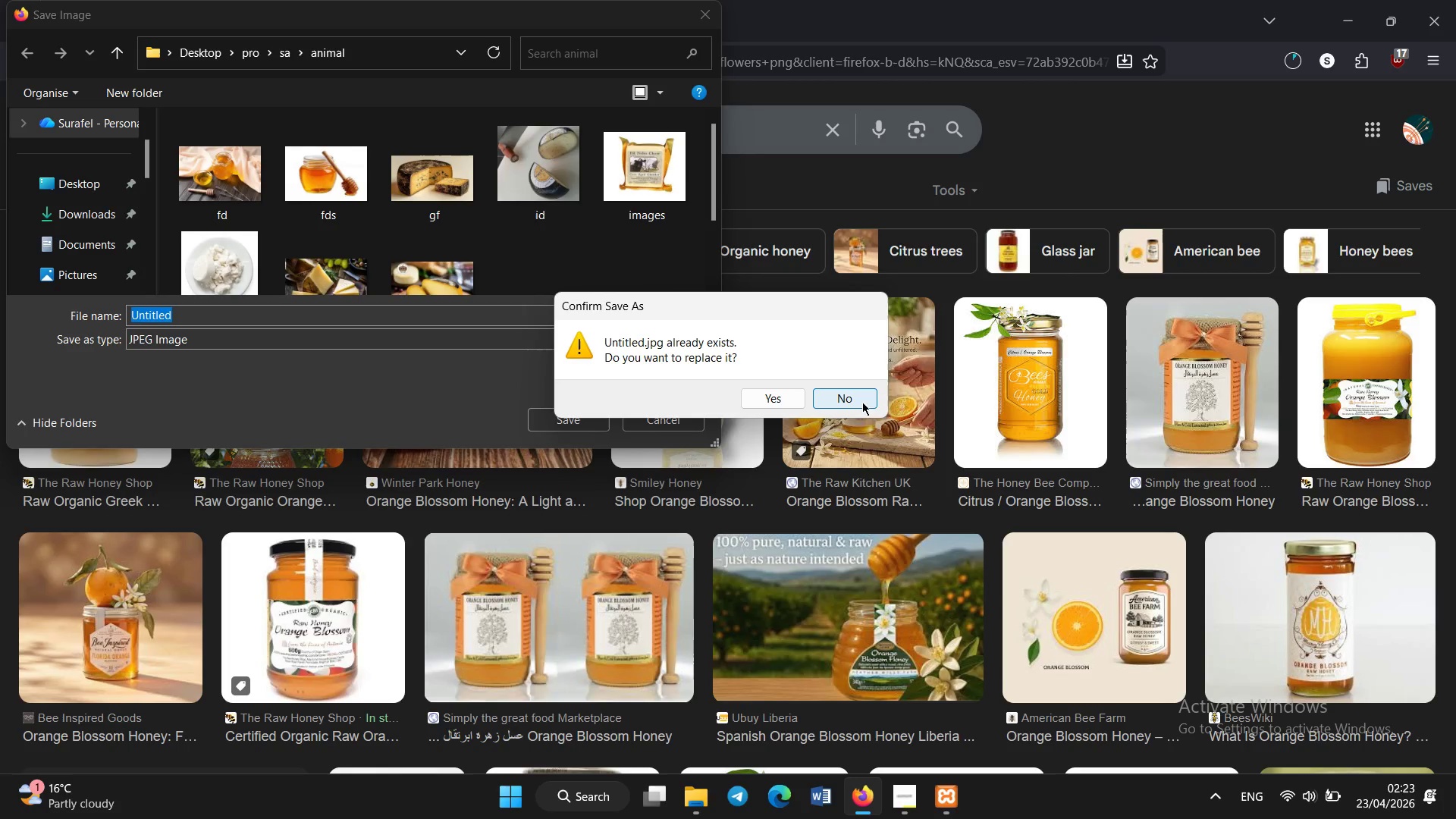 
left_click([873, 397])
 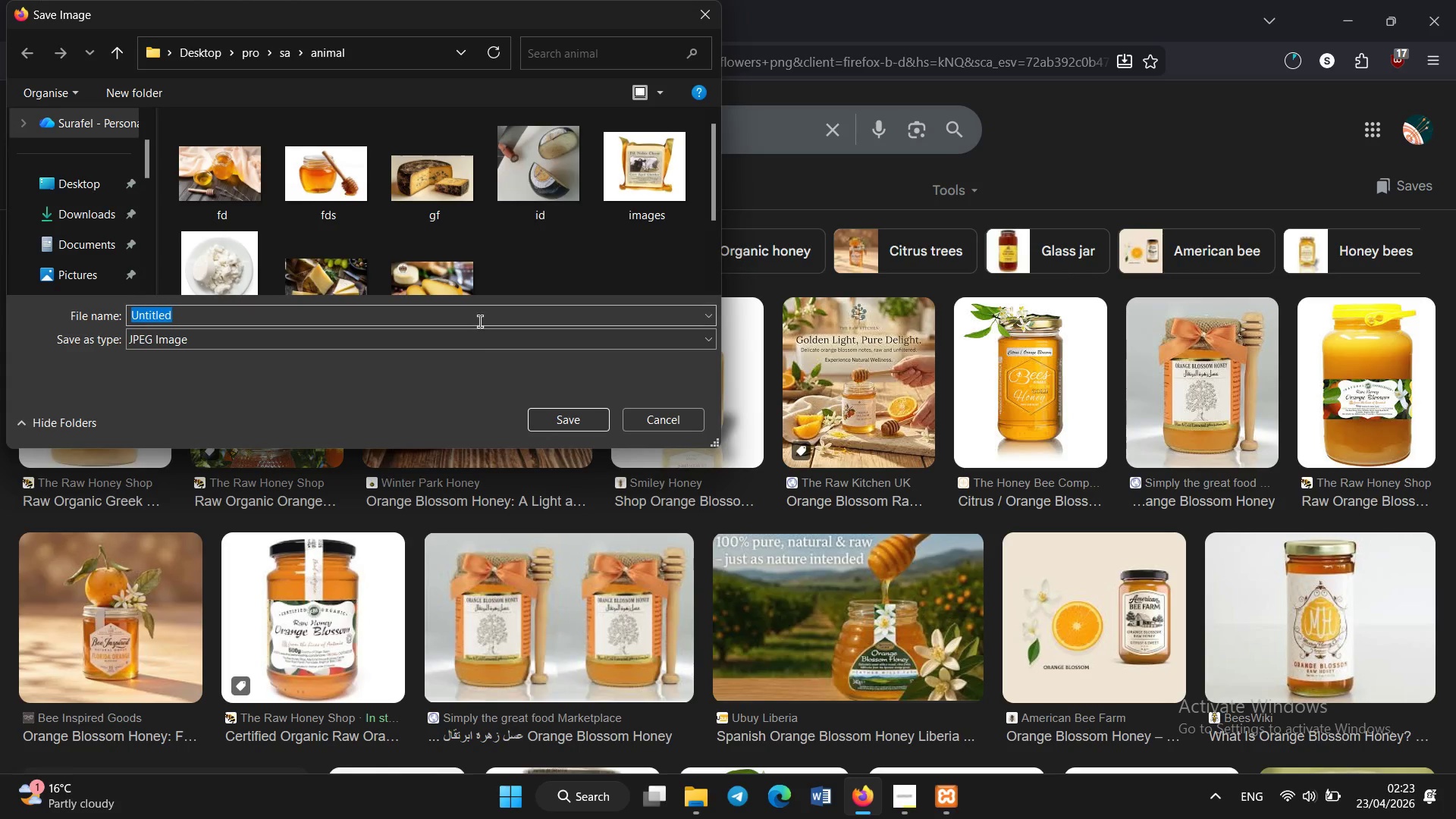 
hold_key(key=F, duration=0.38)
 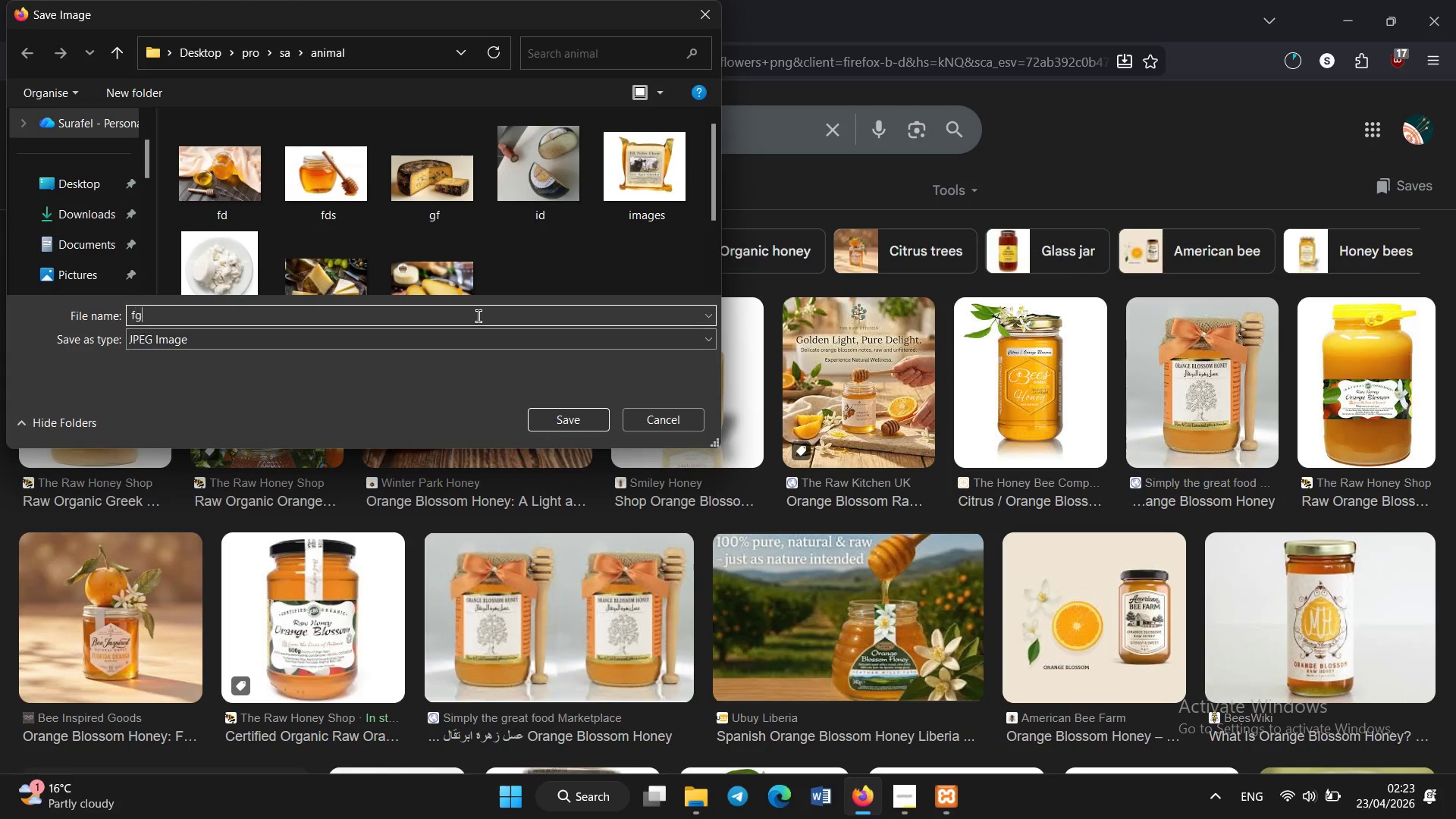 
key(G)
 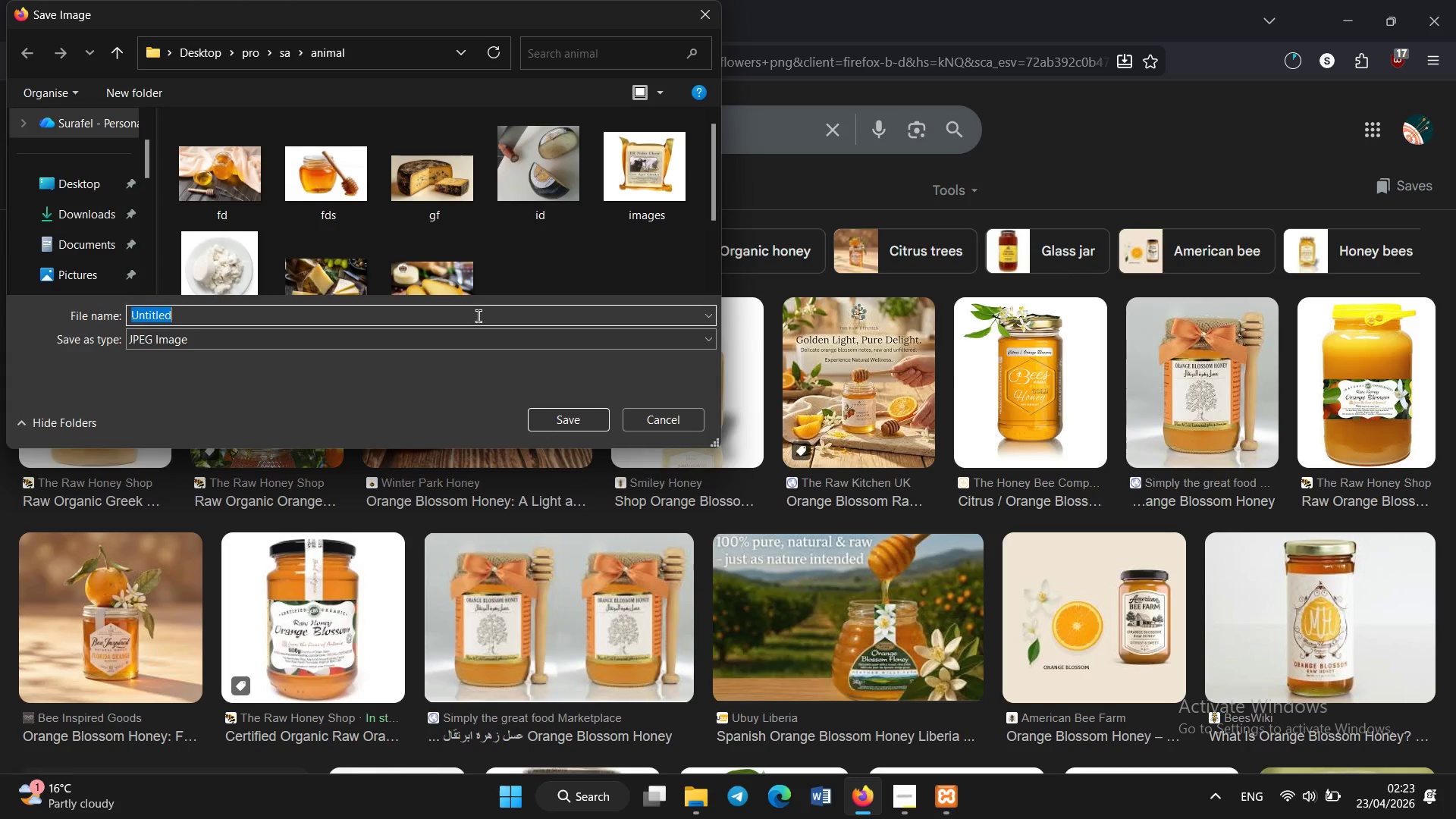 
left_click([479, 316])
 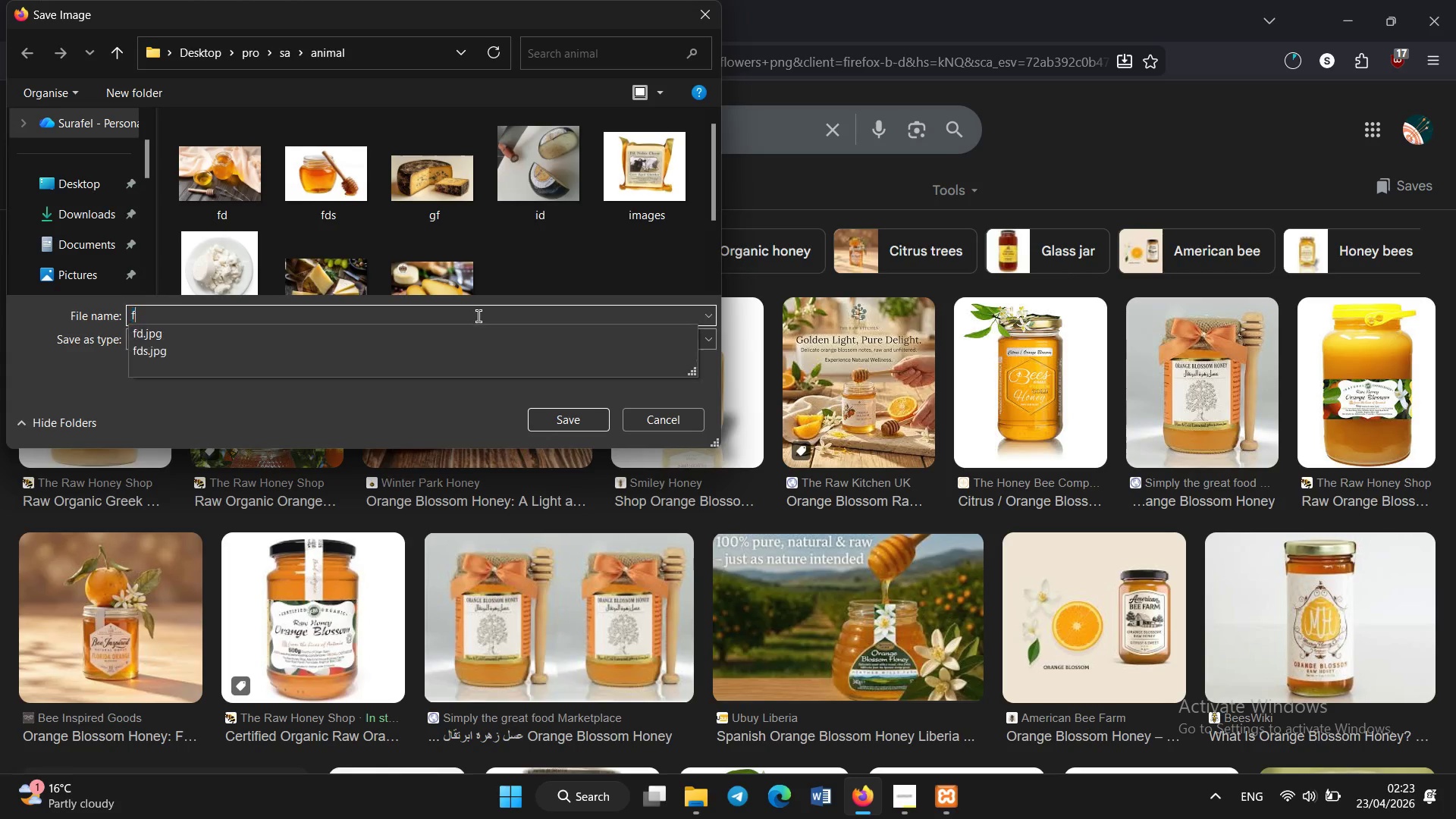 
type(fg)
 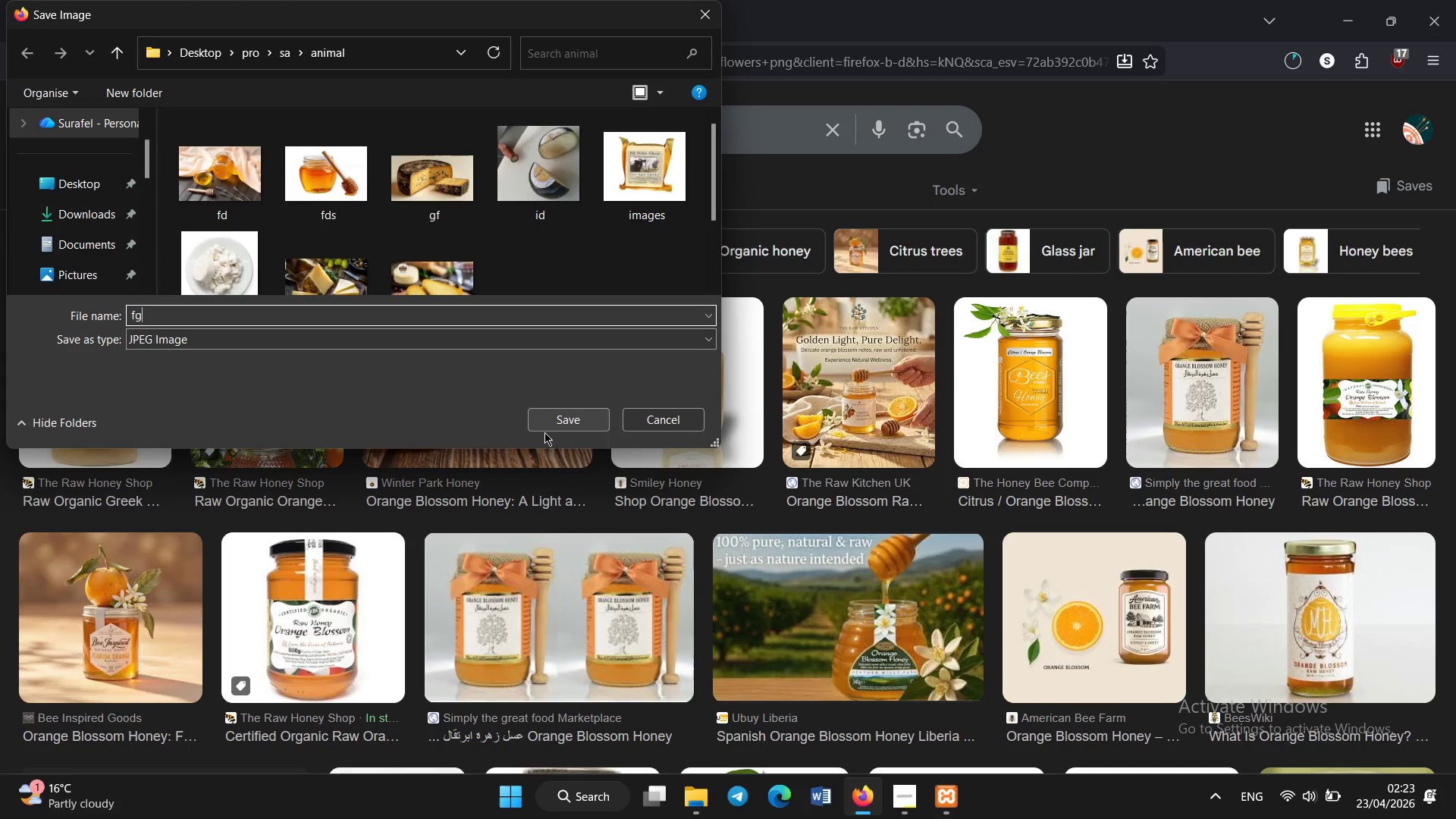 
left_click([544, 432])
 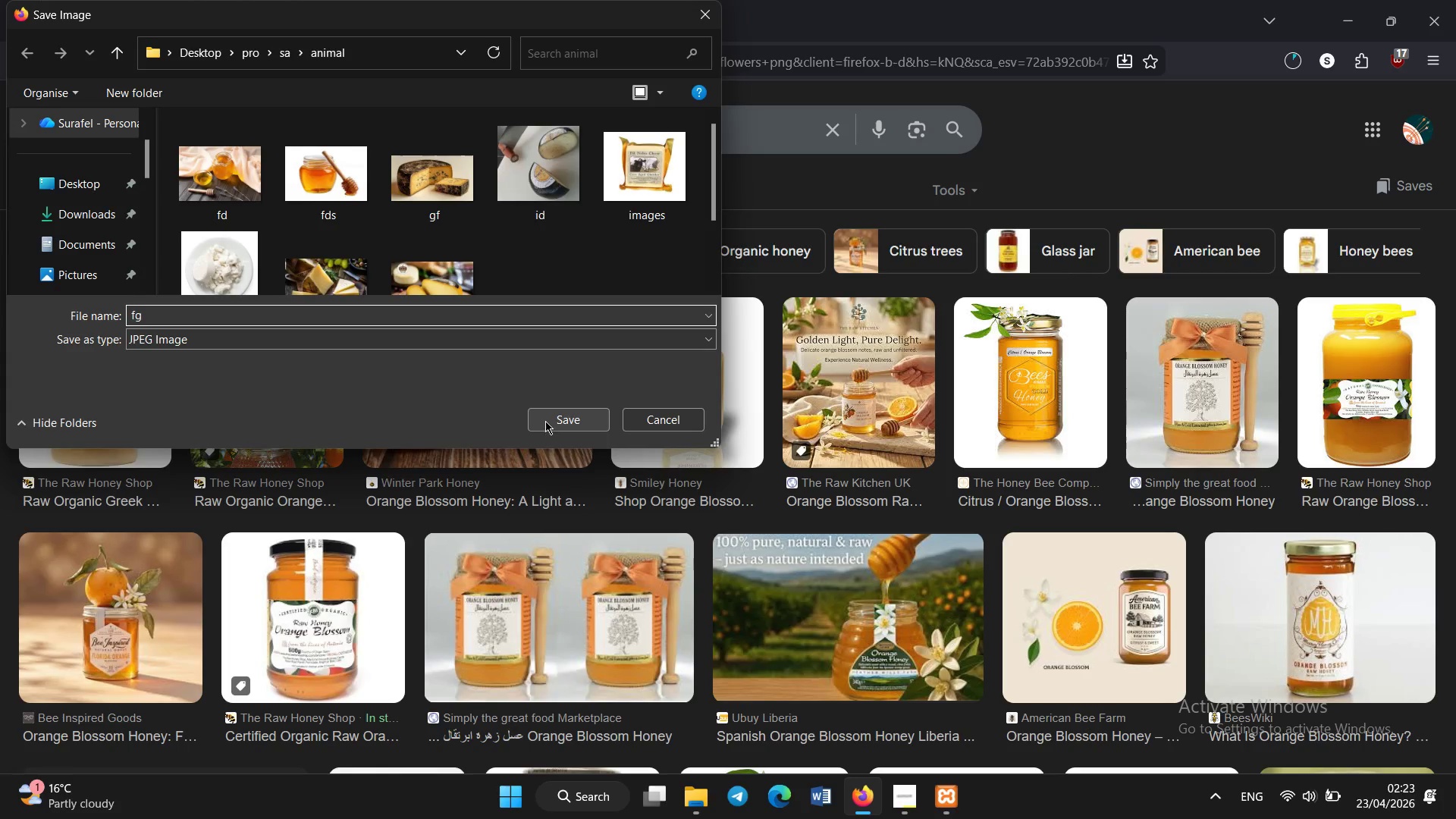 
left_click([546, 421])
 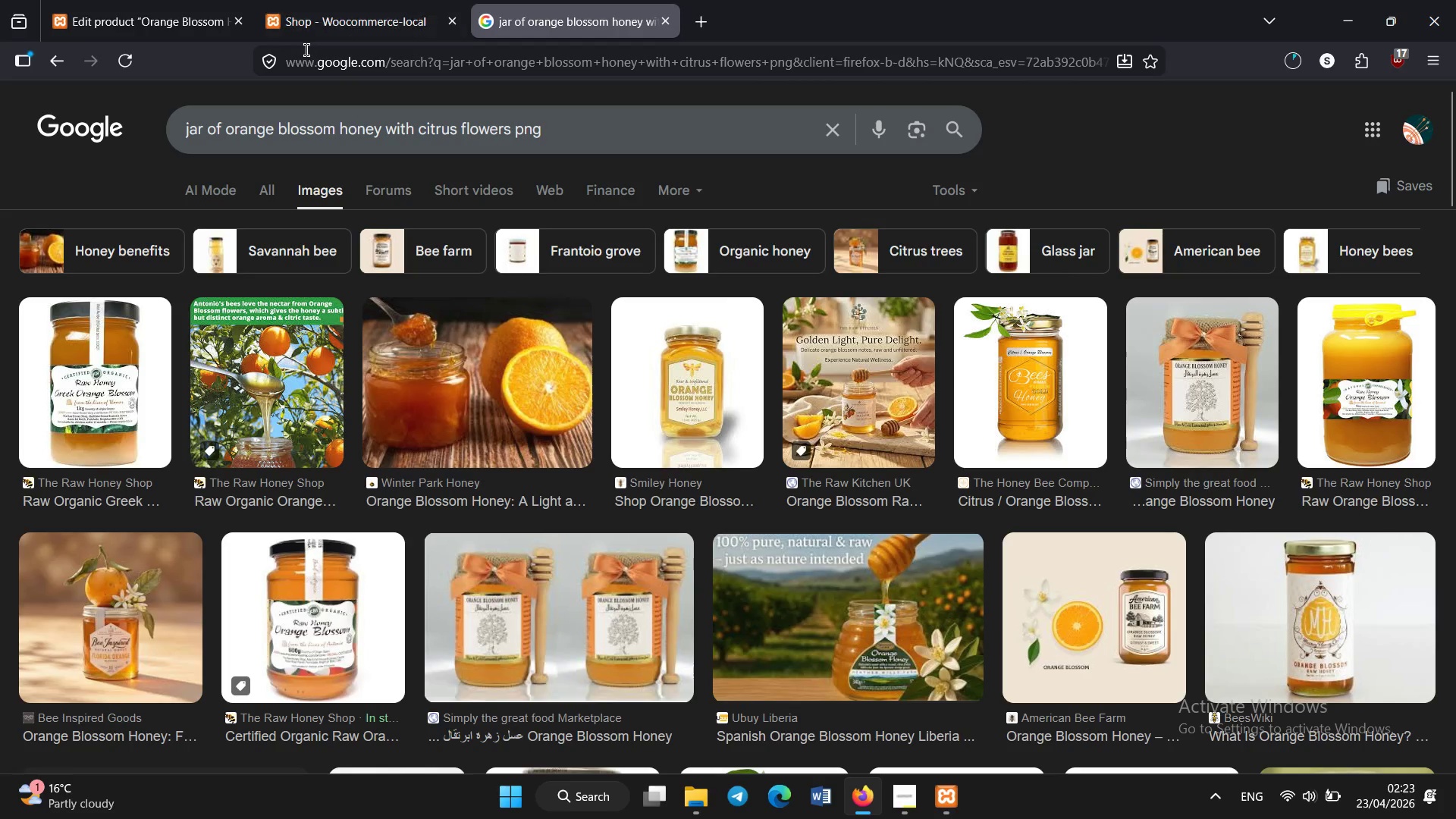 
left_click([155, 0])
 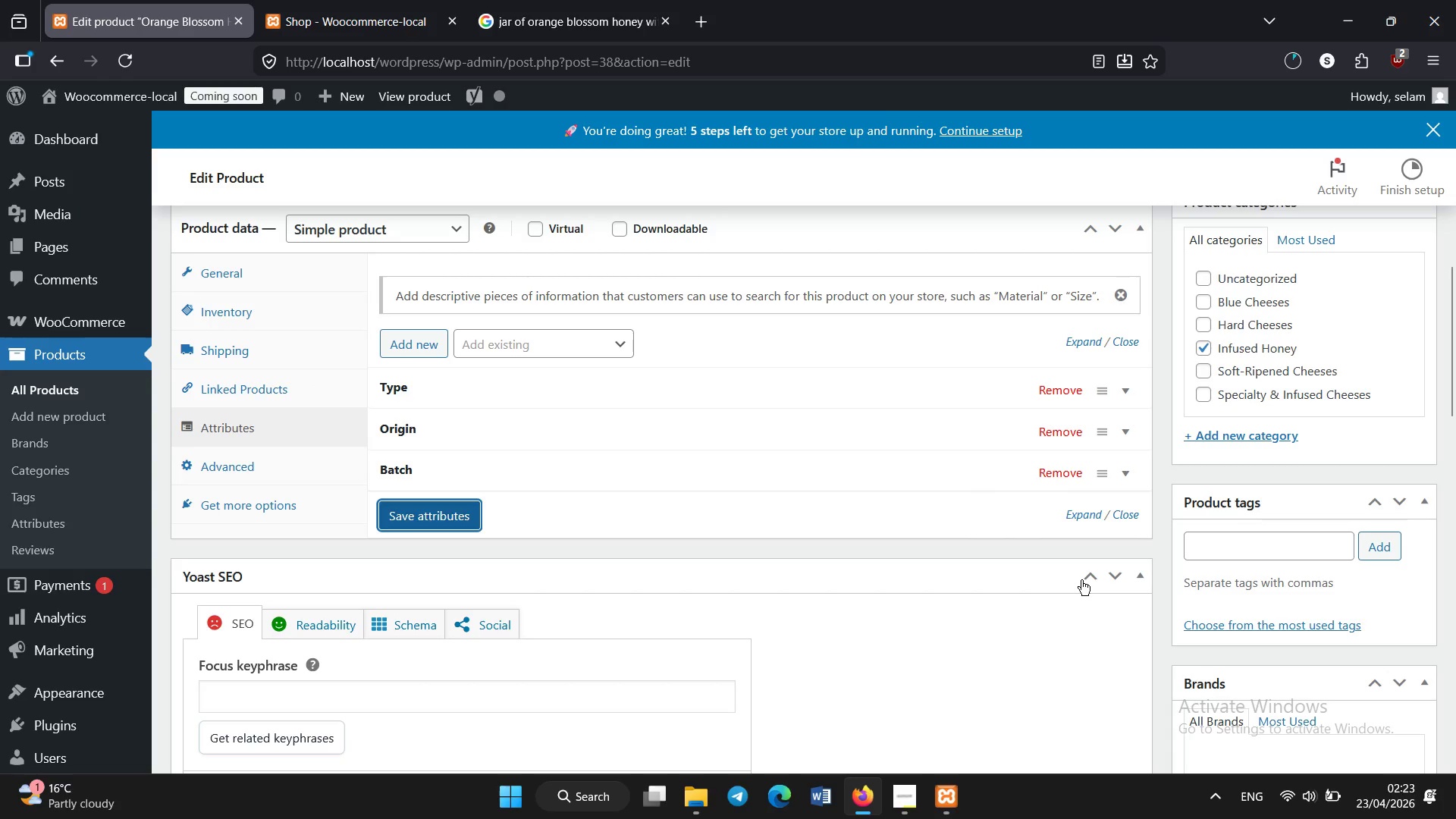 
hold_key(key=D, duration=0.78)
 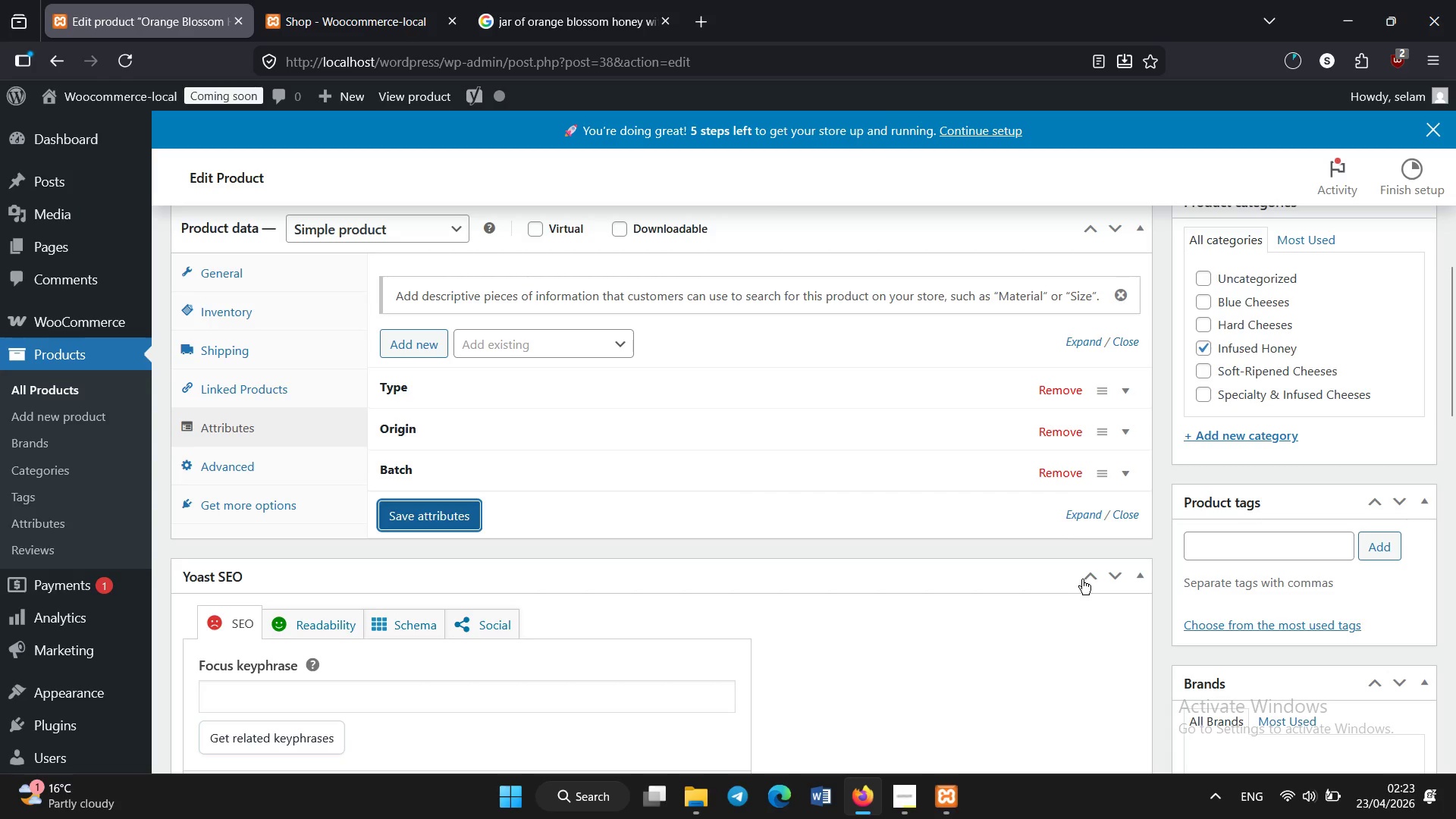 
hold_key(key=MetaLeft, duration=0.78)
 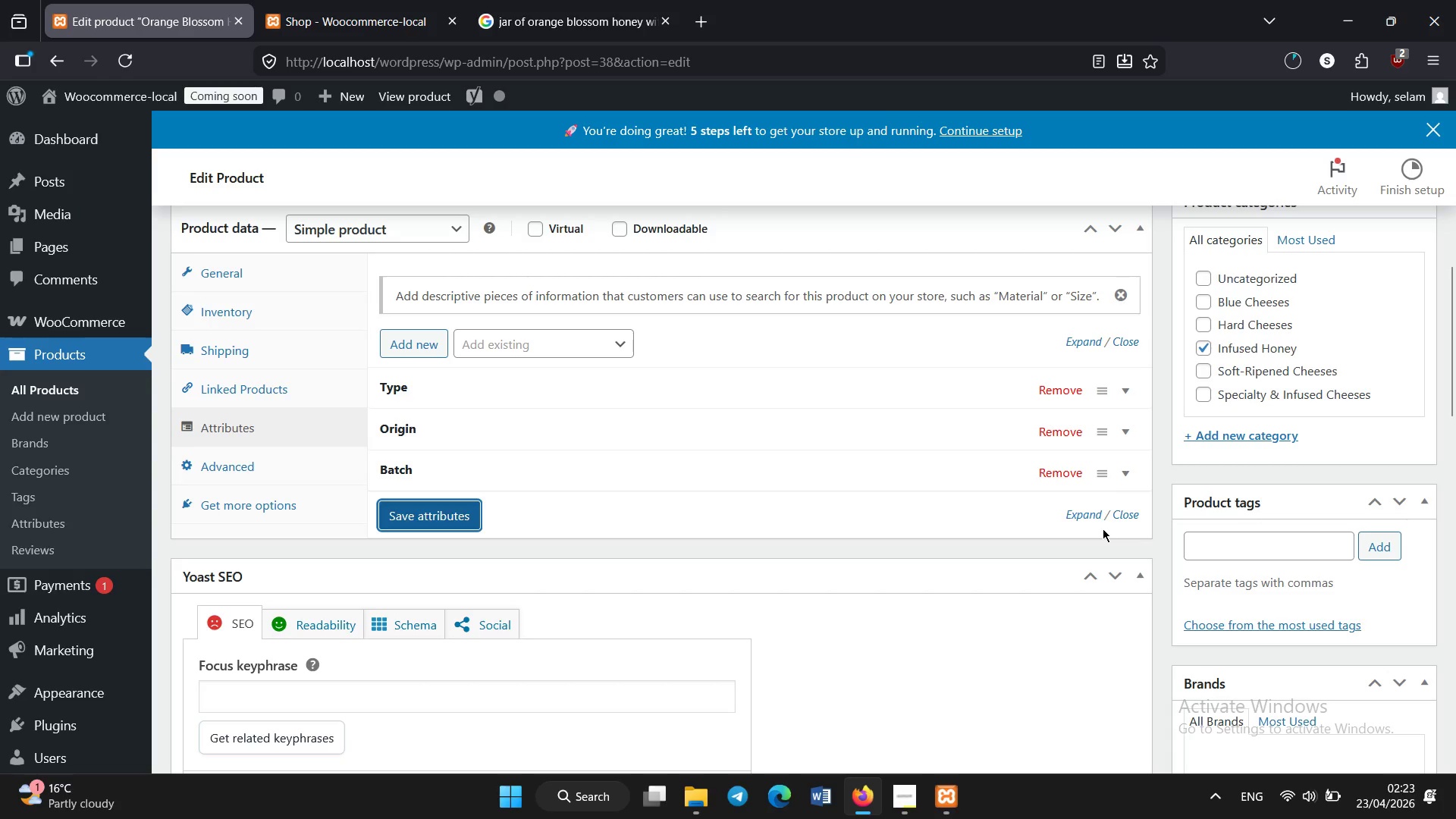 
scroll: coordinate [1193, 426], scroll_direction: up, amount: 3.0
 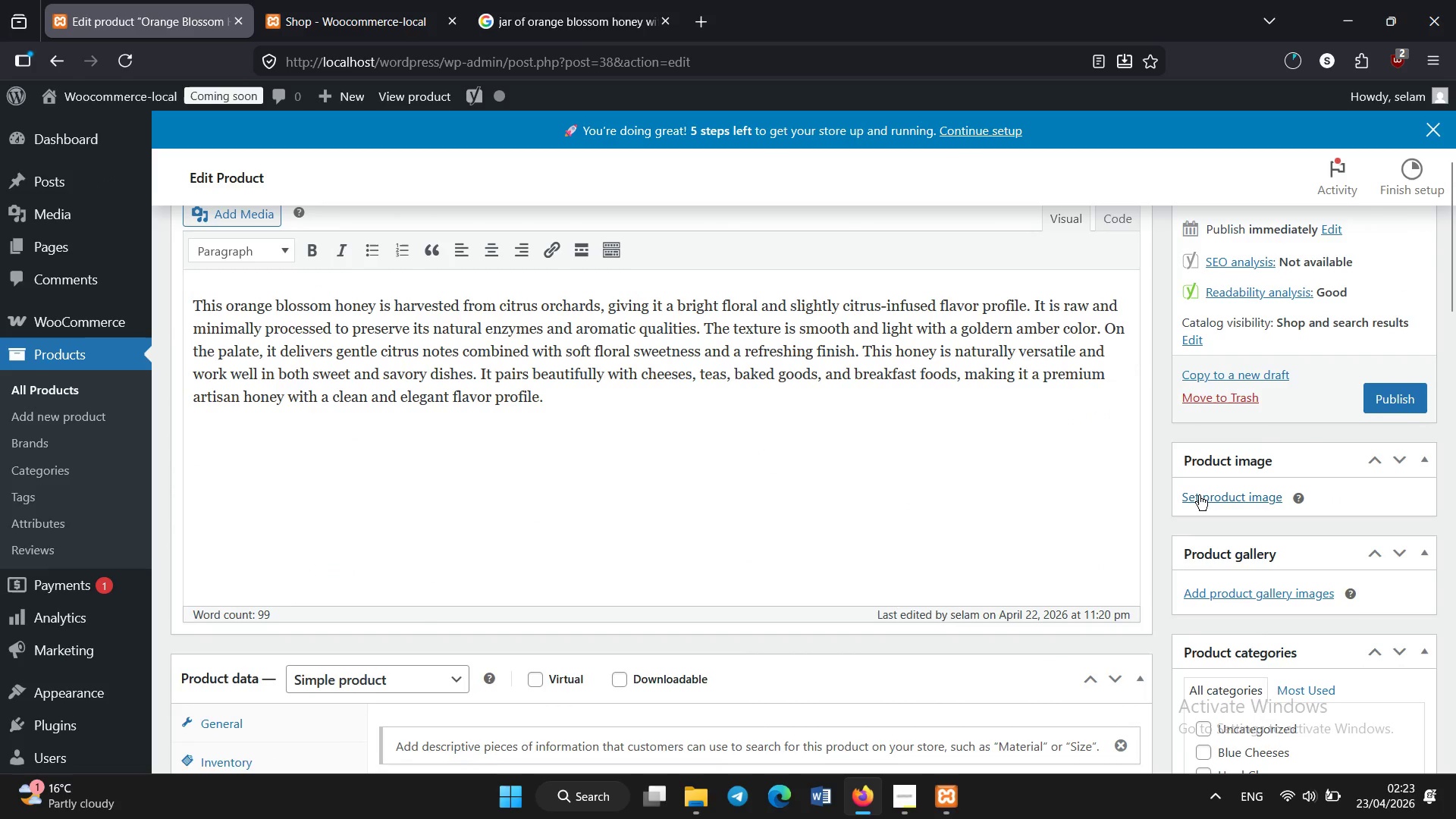 
left_click([1200, 496])
 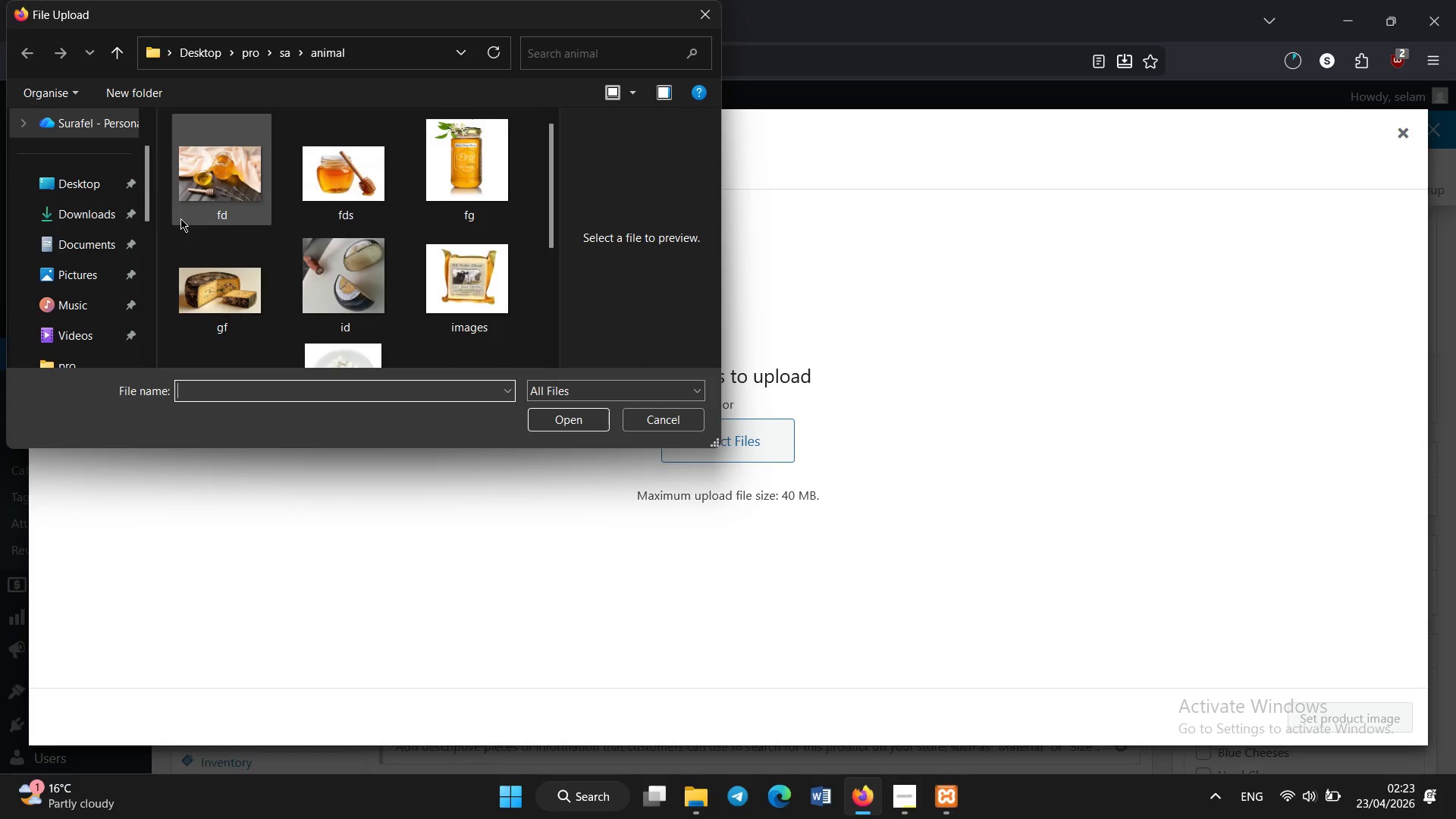 
wait(5.99)
 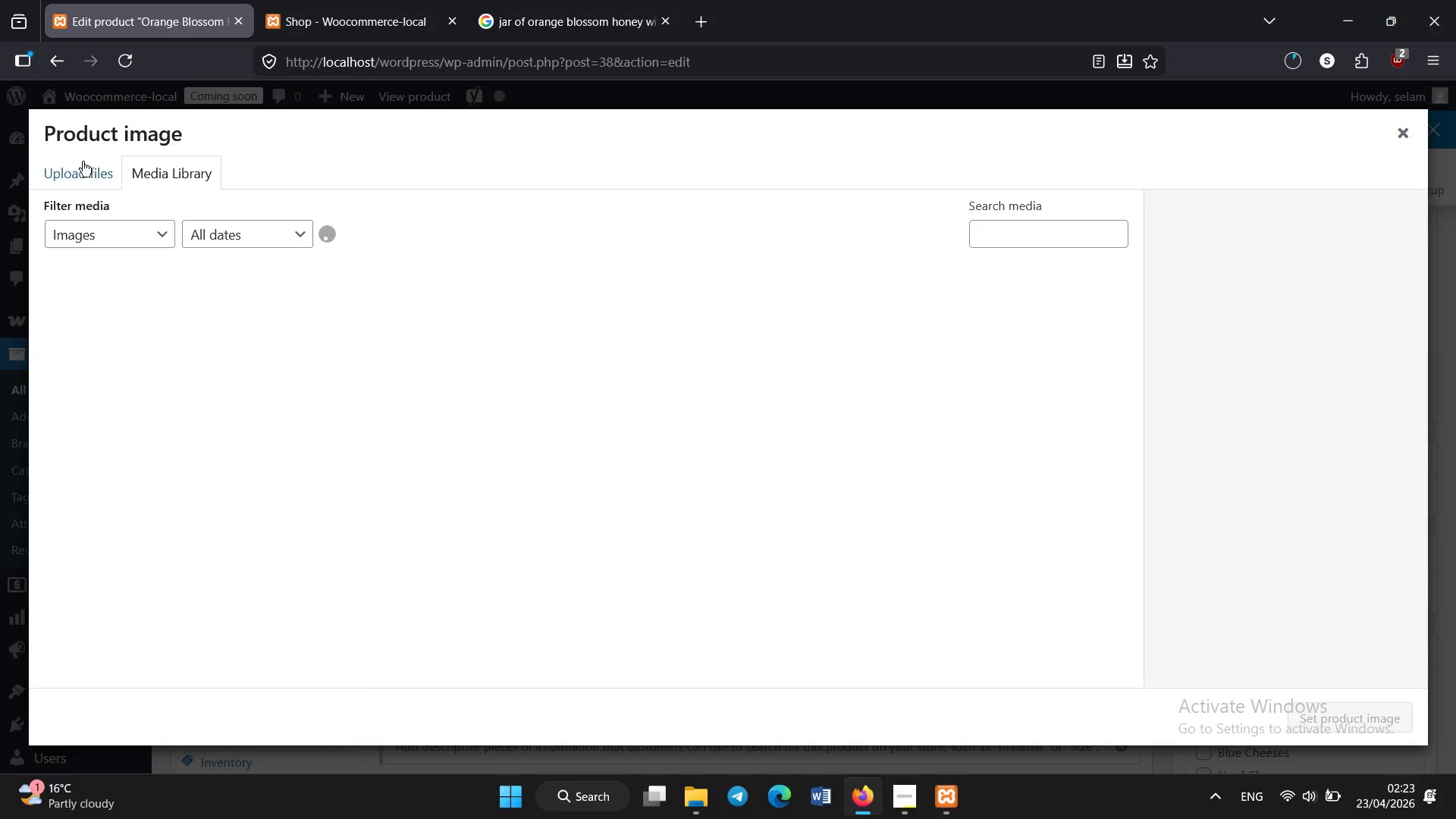 
double_click([494, 179])
 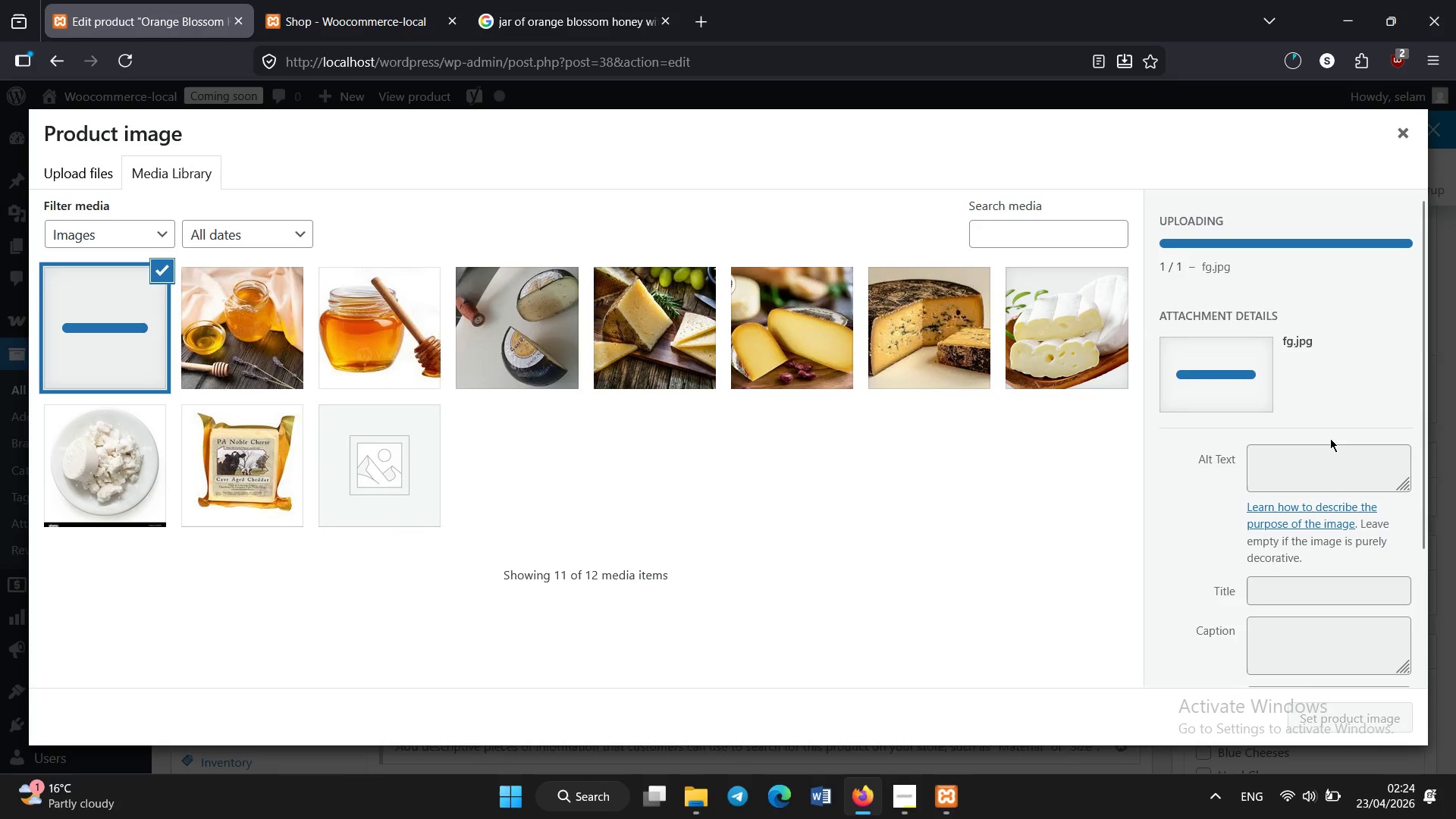 
left_click([1329, 448])
 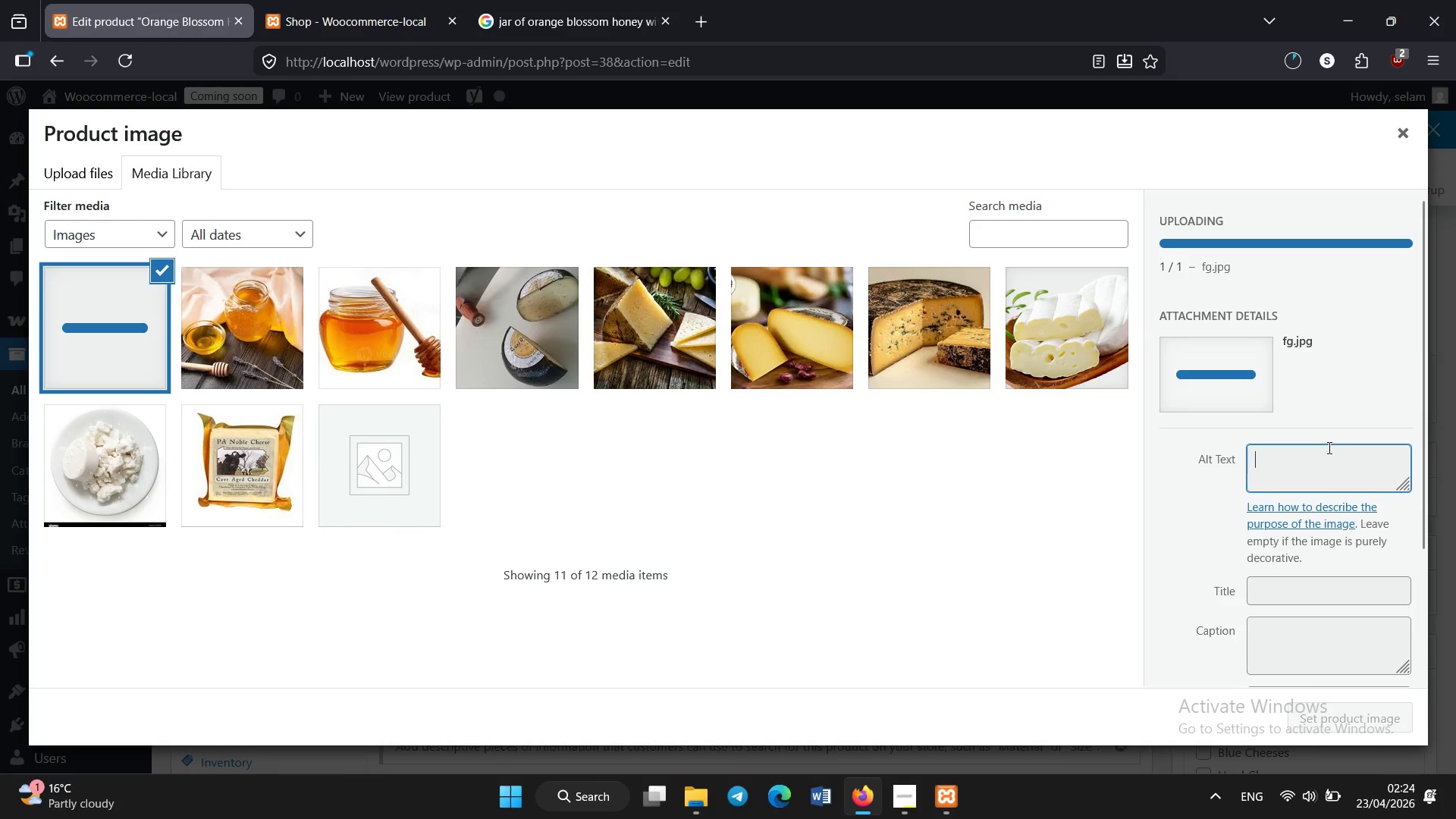 
key(Shift+H)
 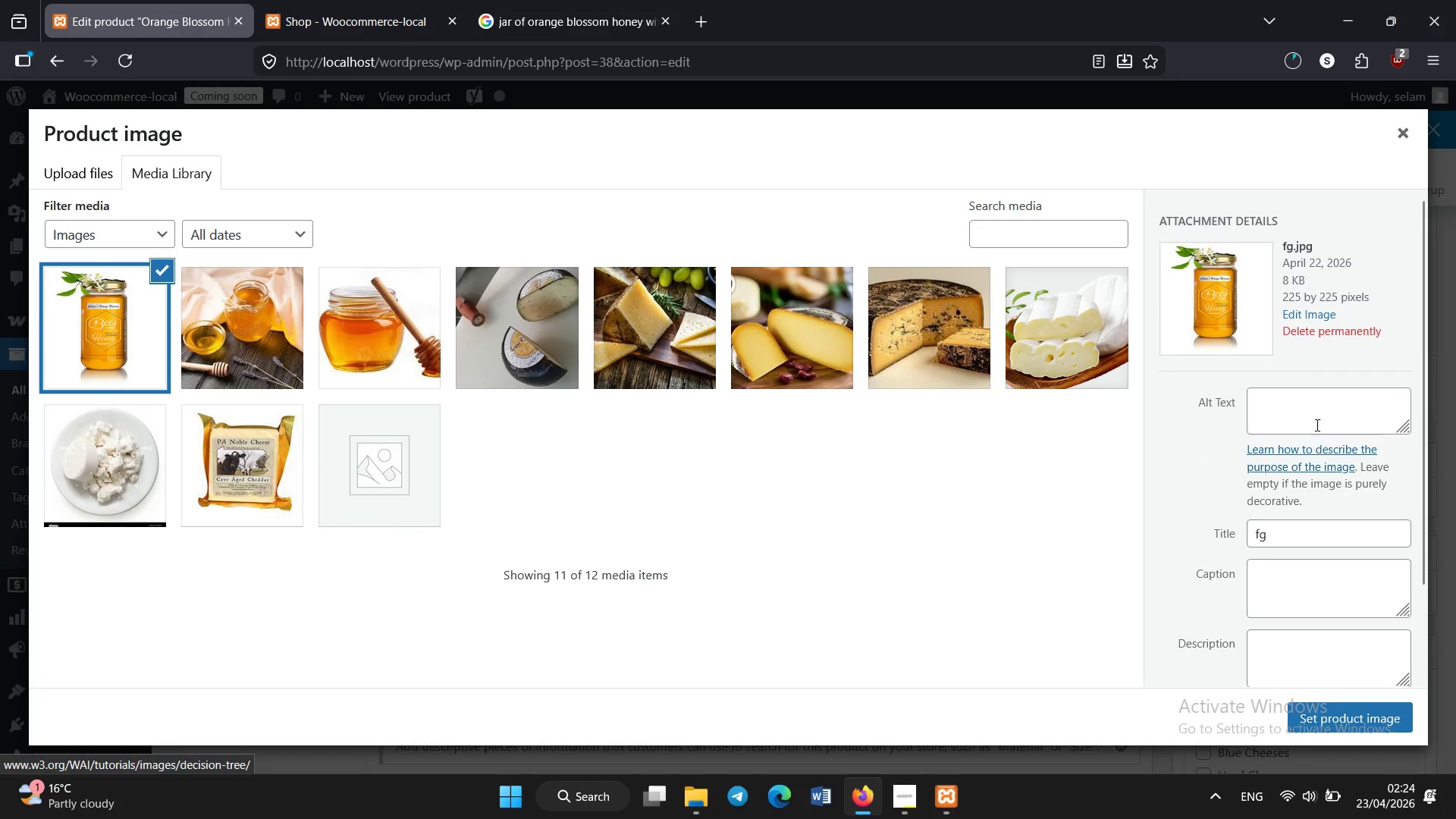 
left_click([1315, 417])
 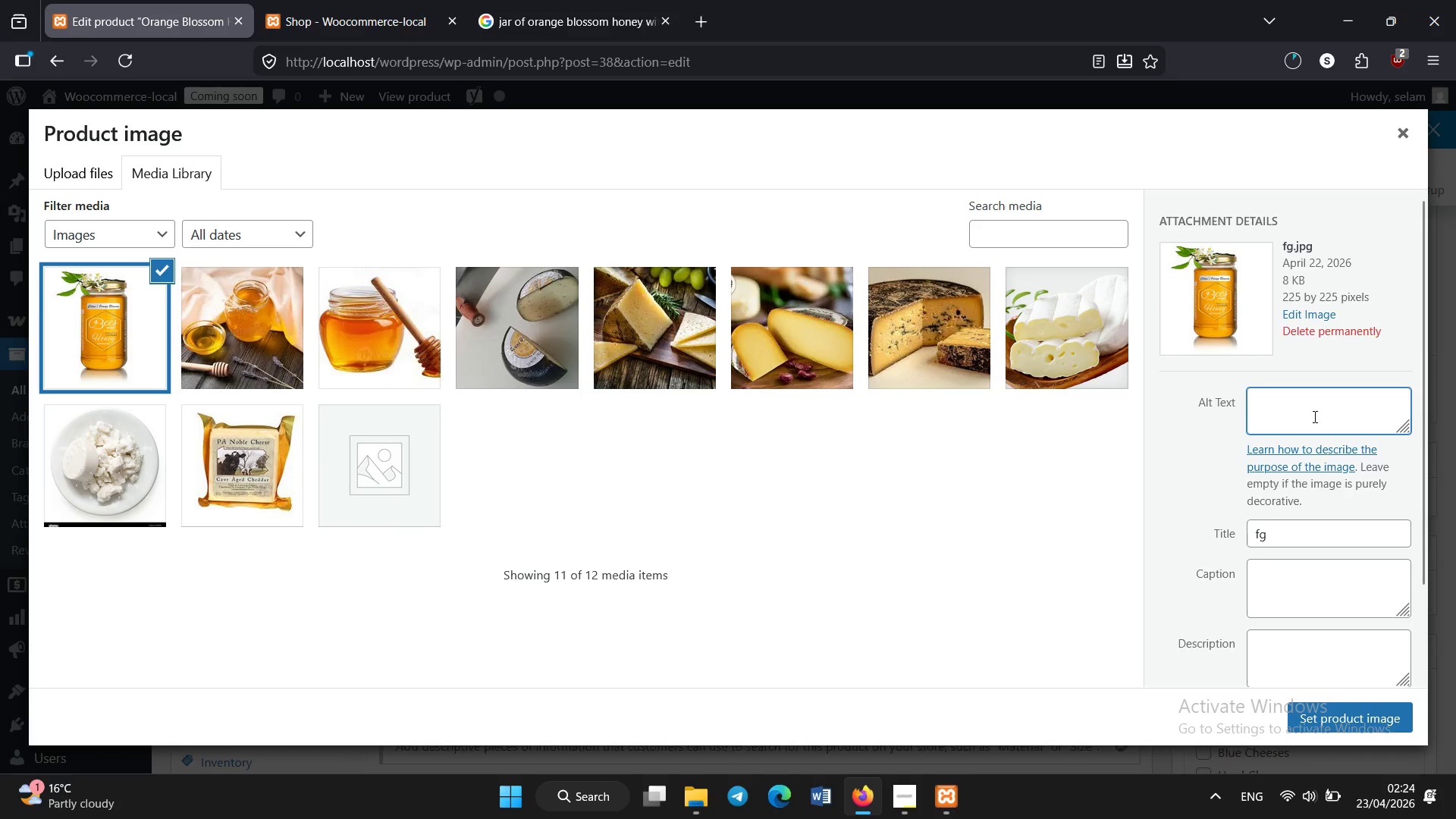 
type(Jar of orange blossom honey with citrus flowers)
 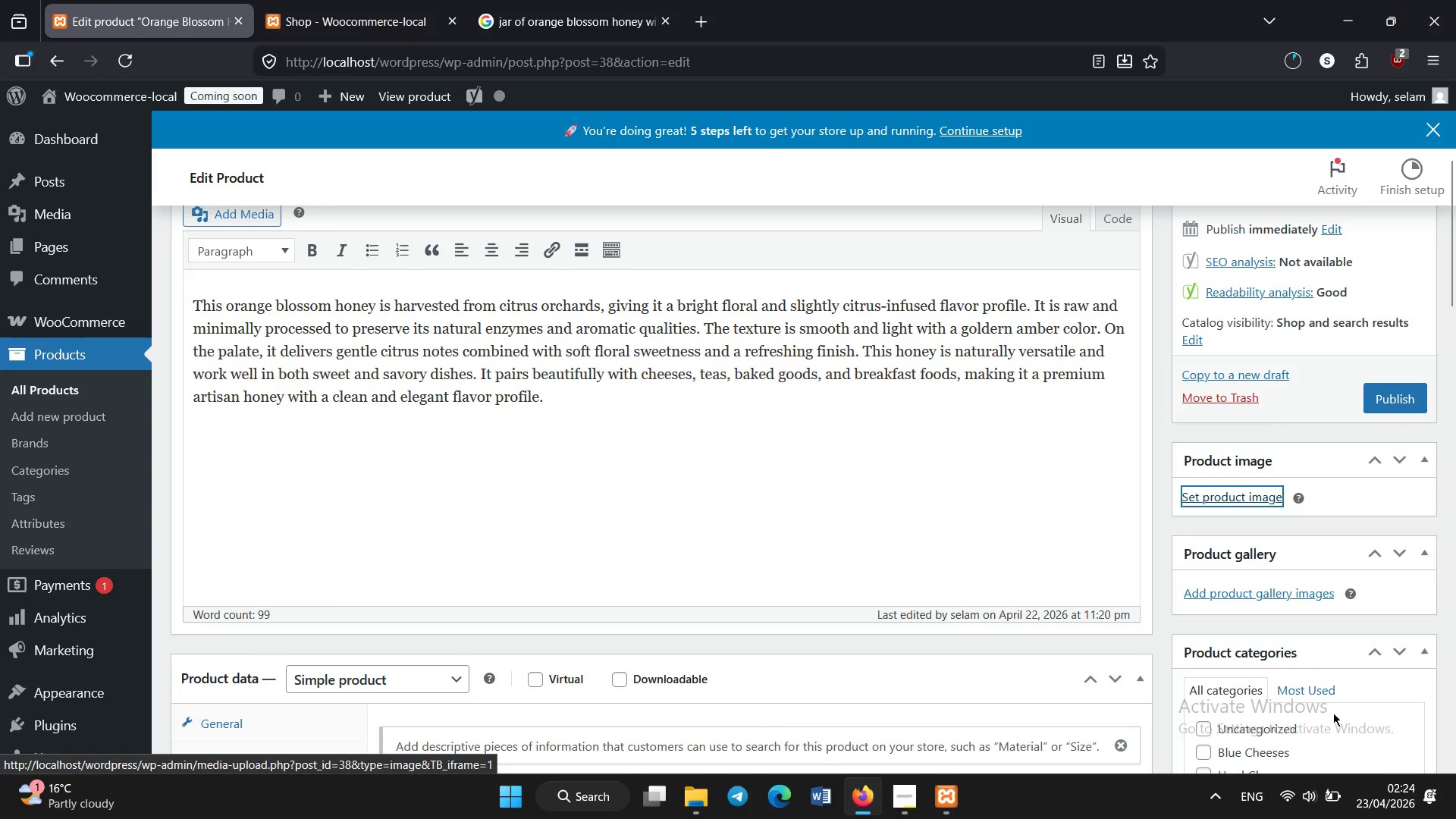 
scroll: coordinate [1333, 713], scroll_direction: none, amount: 0.0
 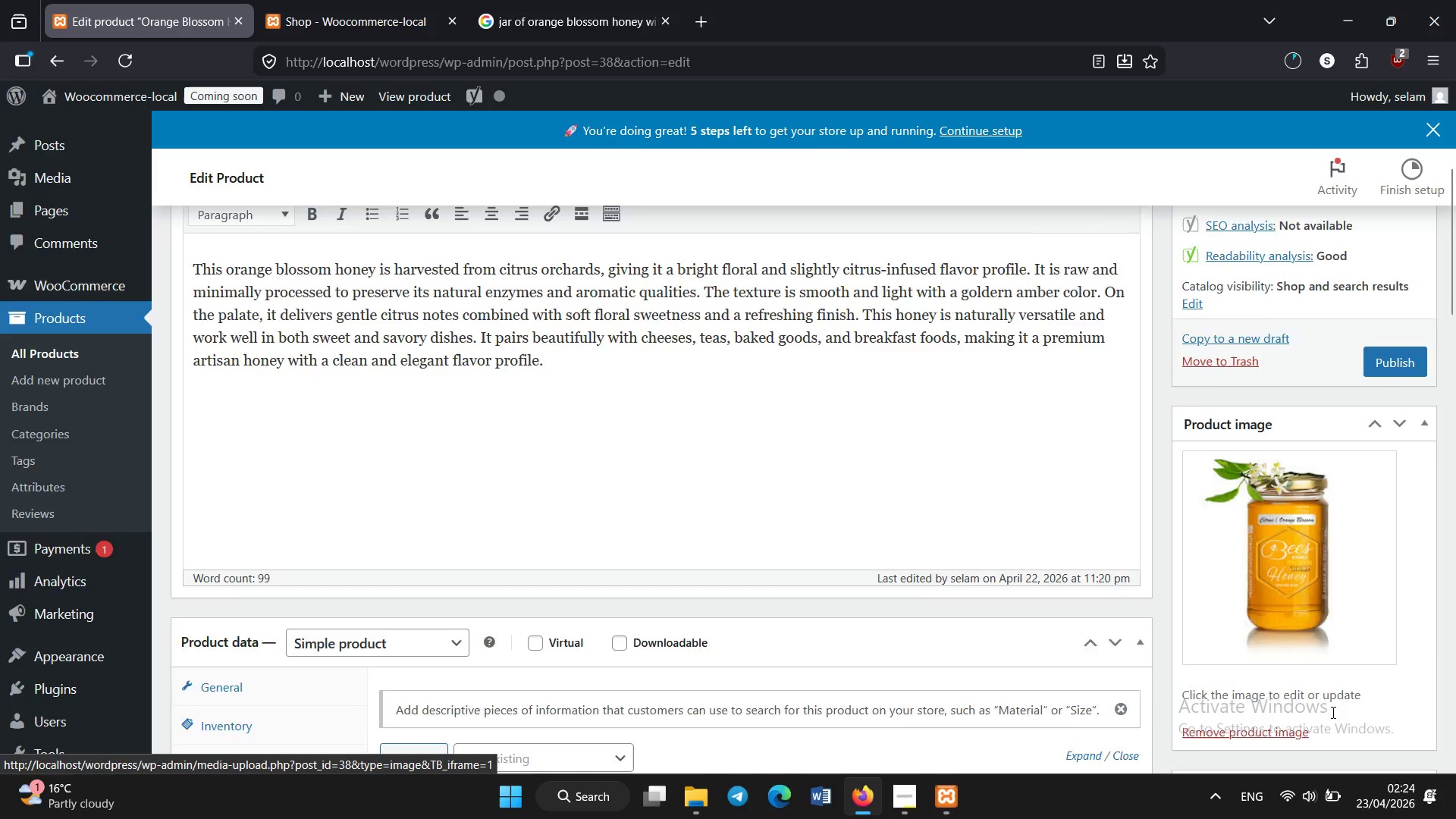 
scroll: coordinate [1333, 713], scroll_direction: down, amount: 7.0
 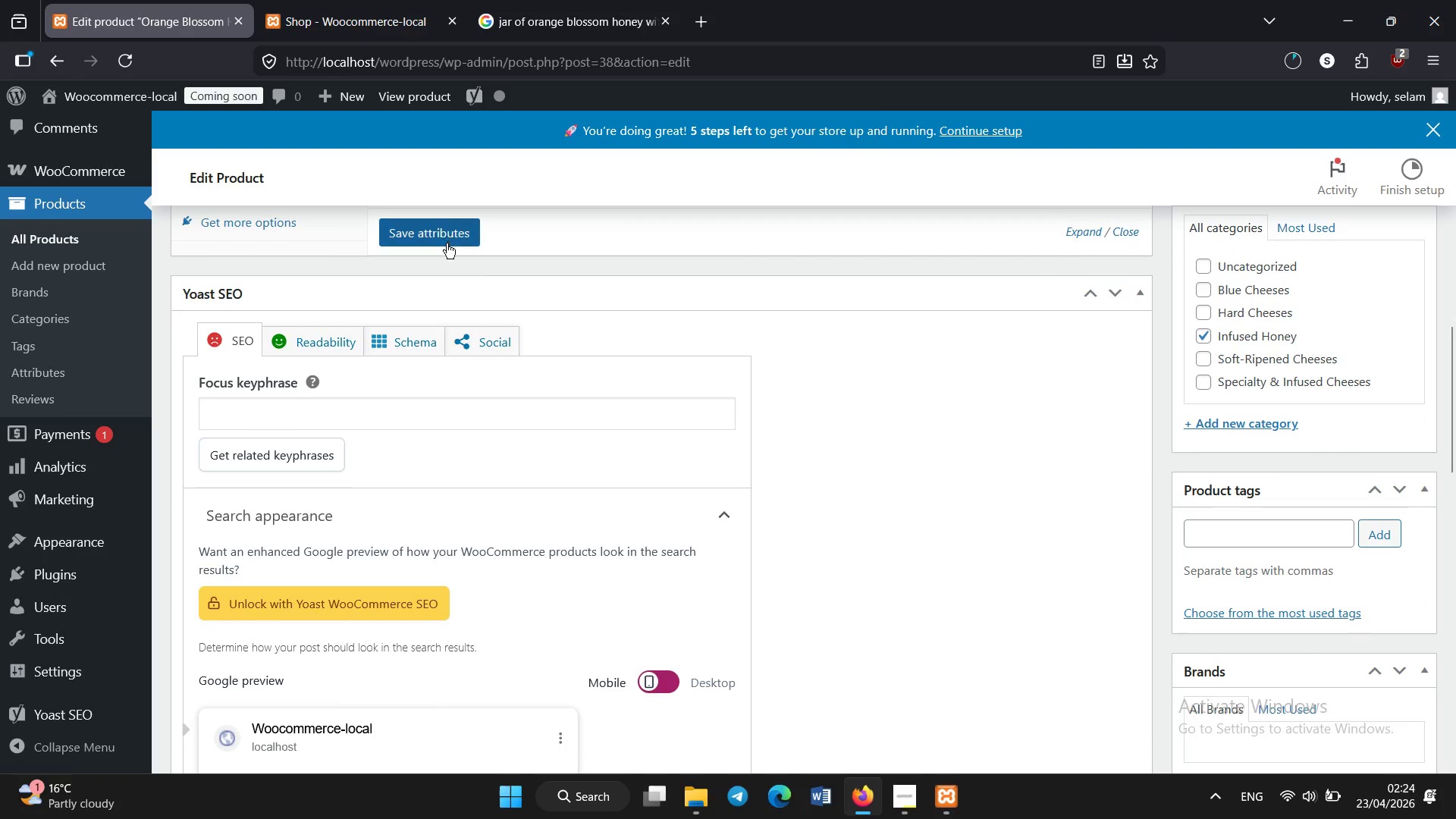 
scroll: coordinate [1451, 748], scroll_direction: up, amount: 10.0
 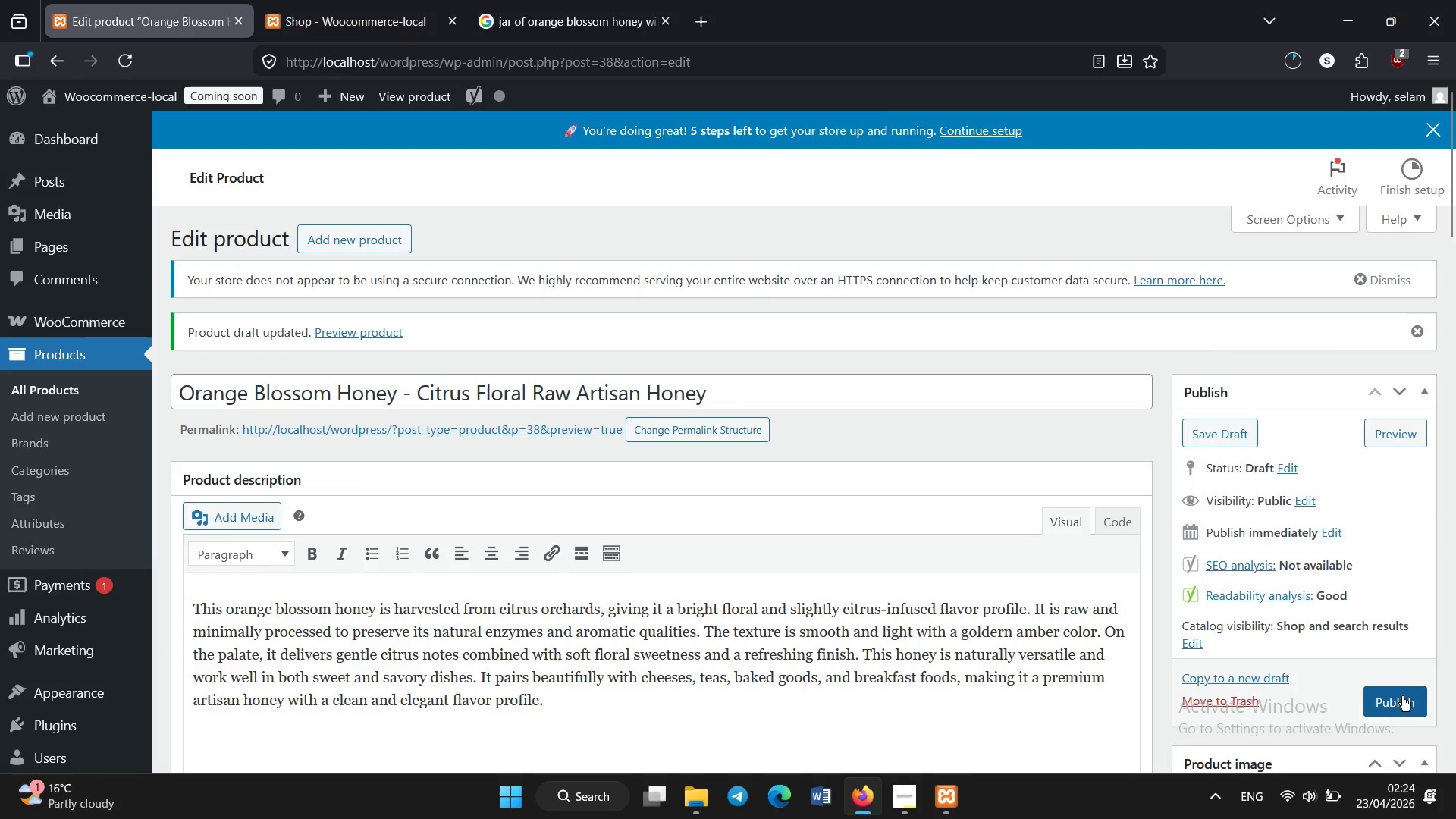 
left_click([1402, 696])
 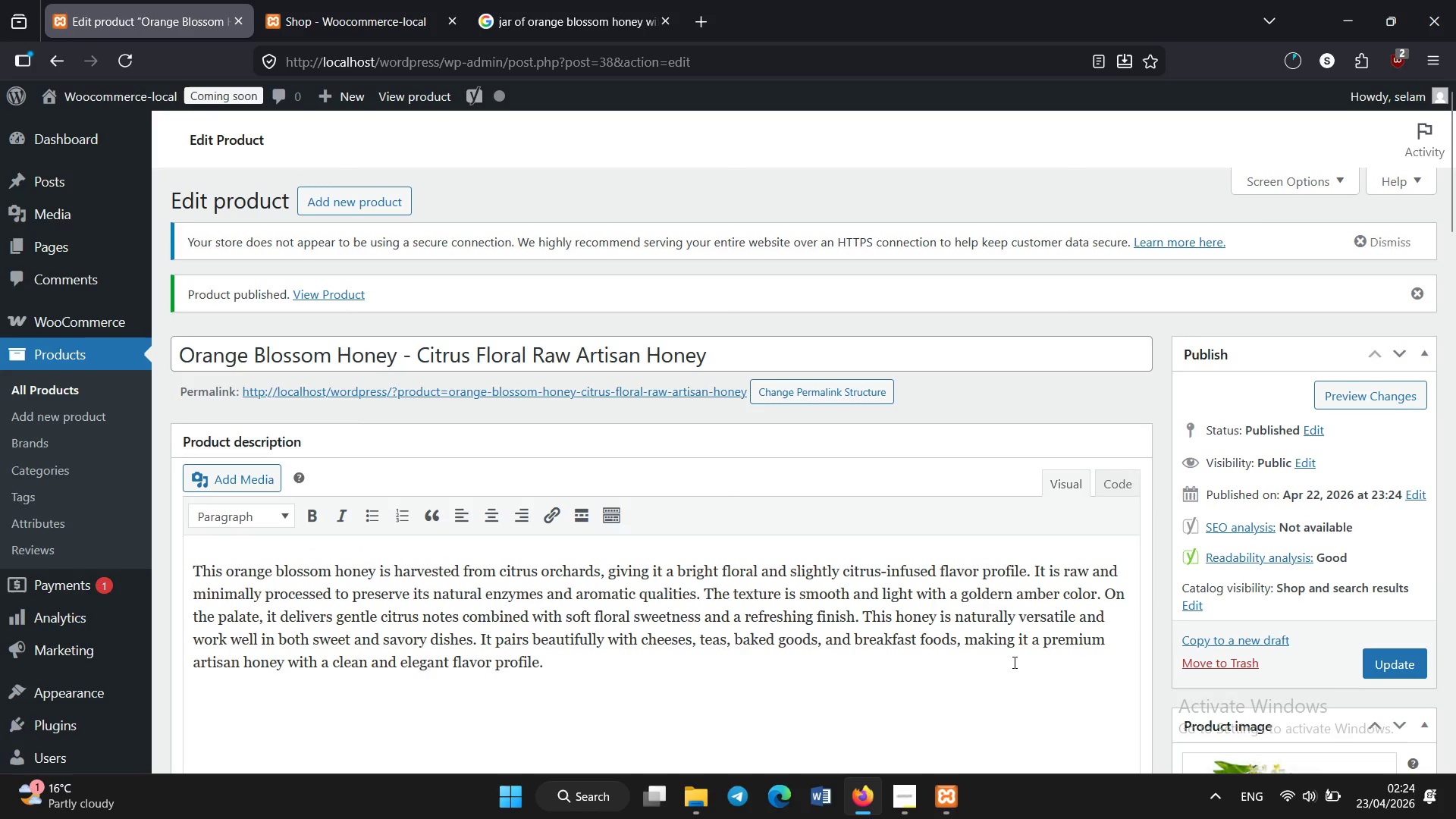 
wait(18.62)
 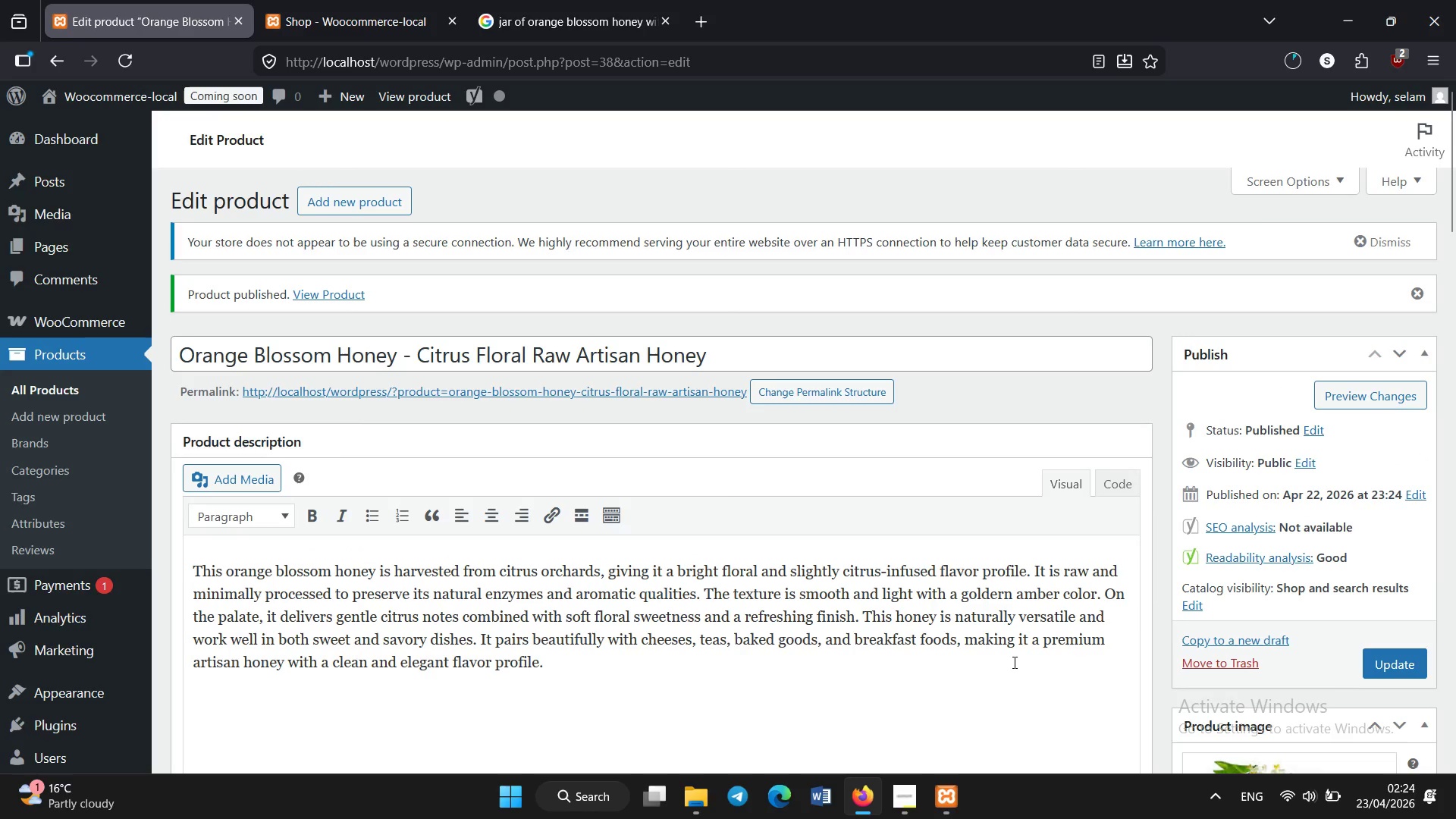 
left_click([64, 356])
 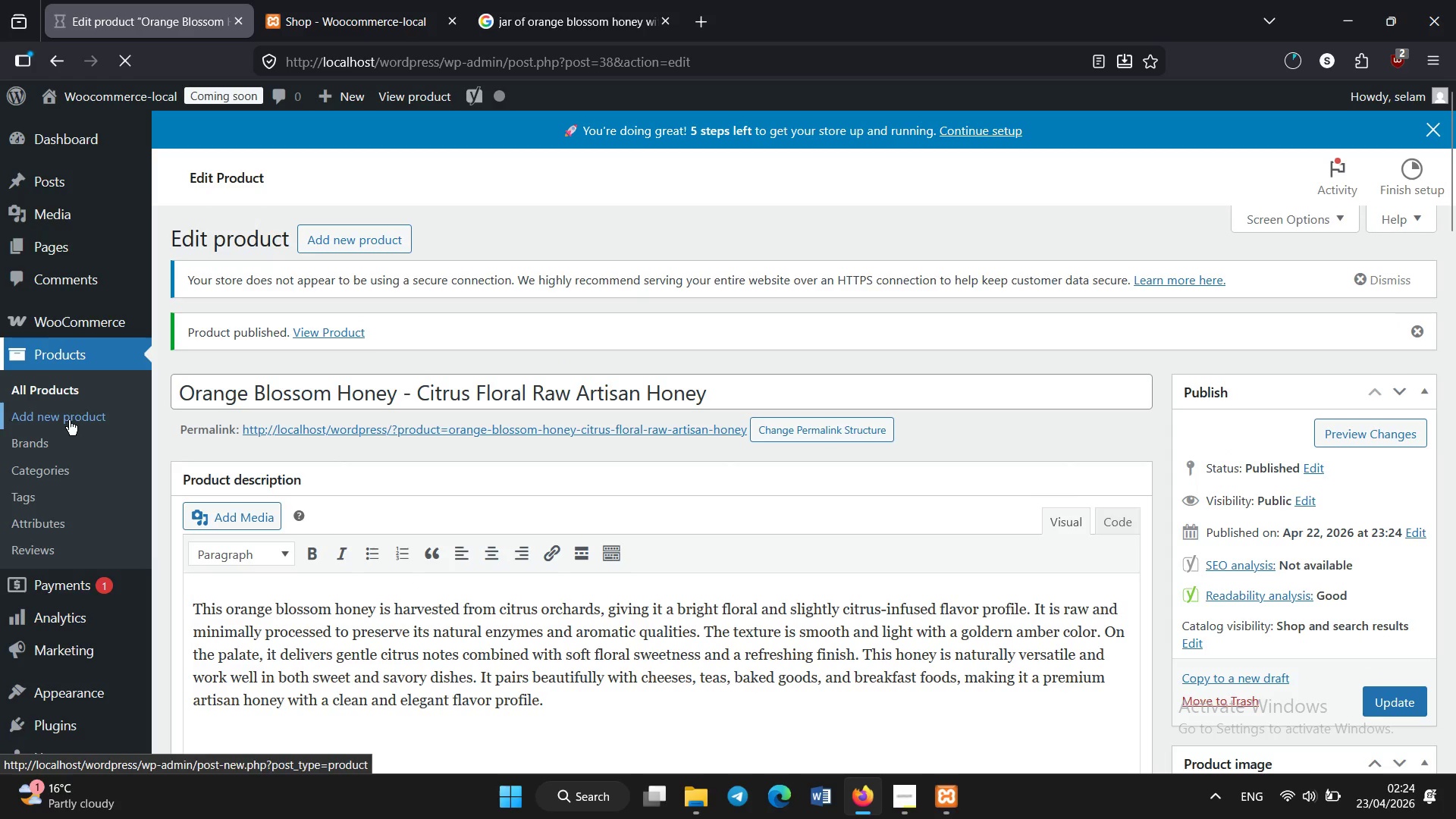 
left_click([74, 384])
 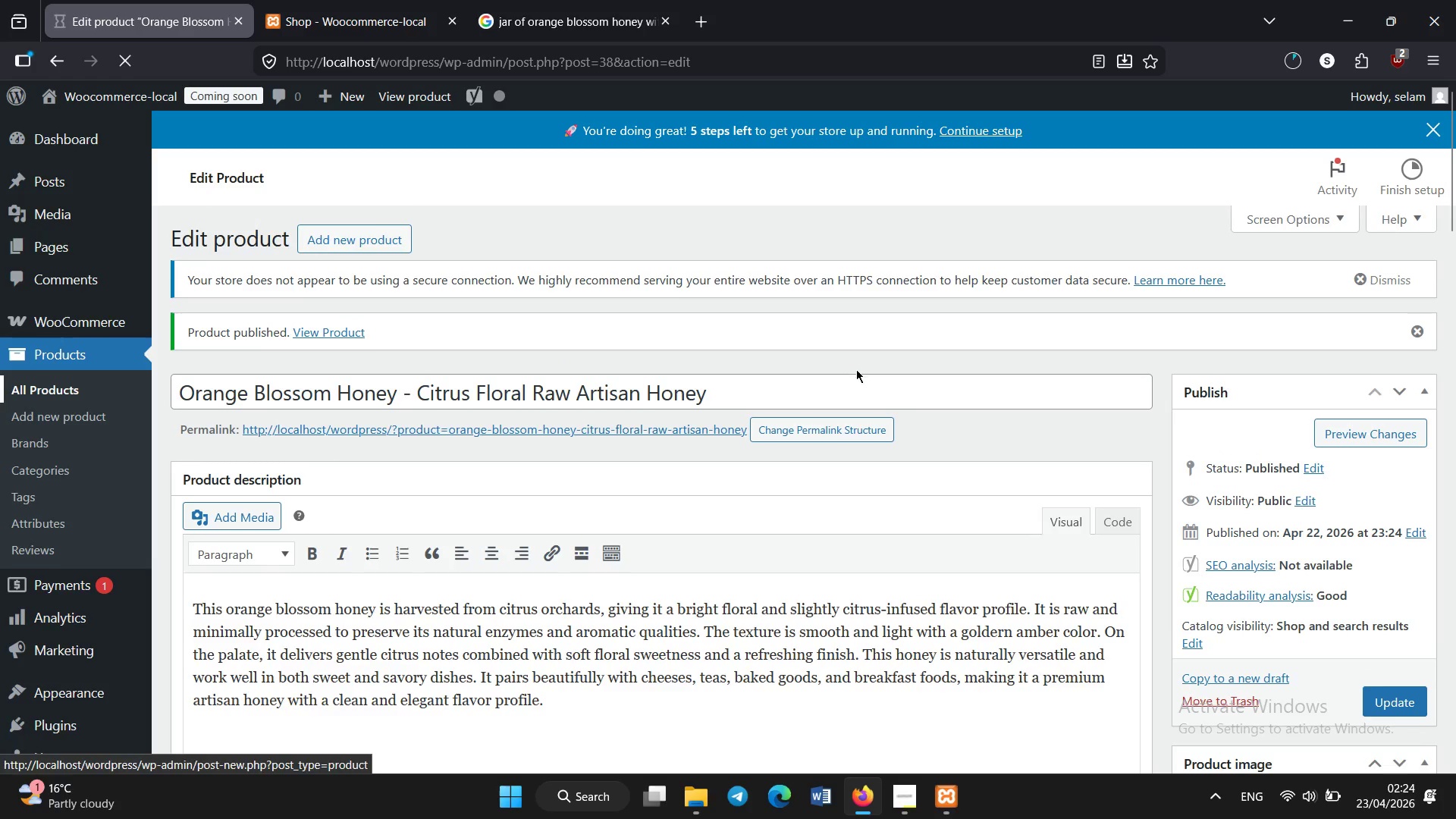 
scroll: coordinate [856, 369], scroll_direction: down, amount: 1.0
 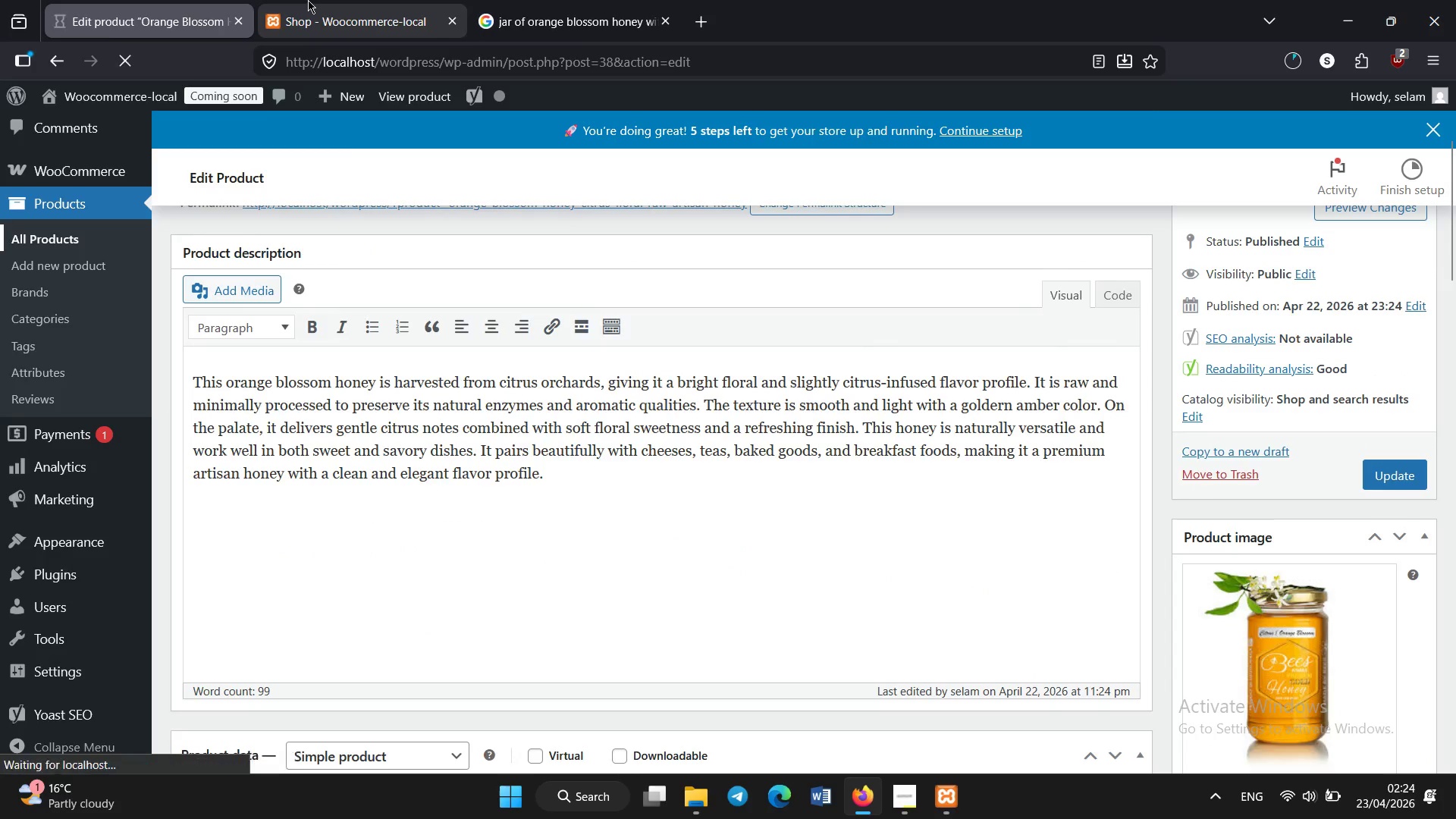 
left_click([308, 0])
 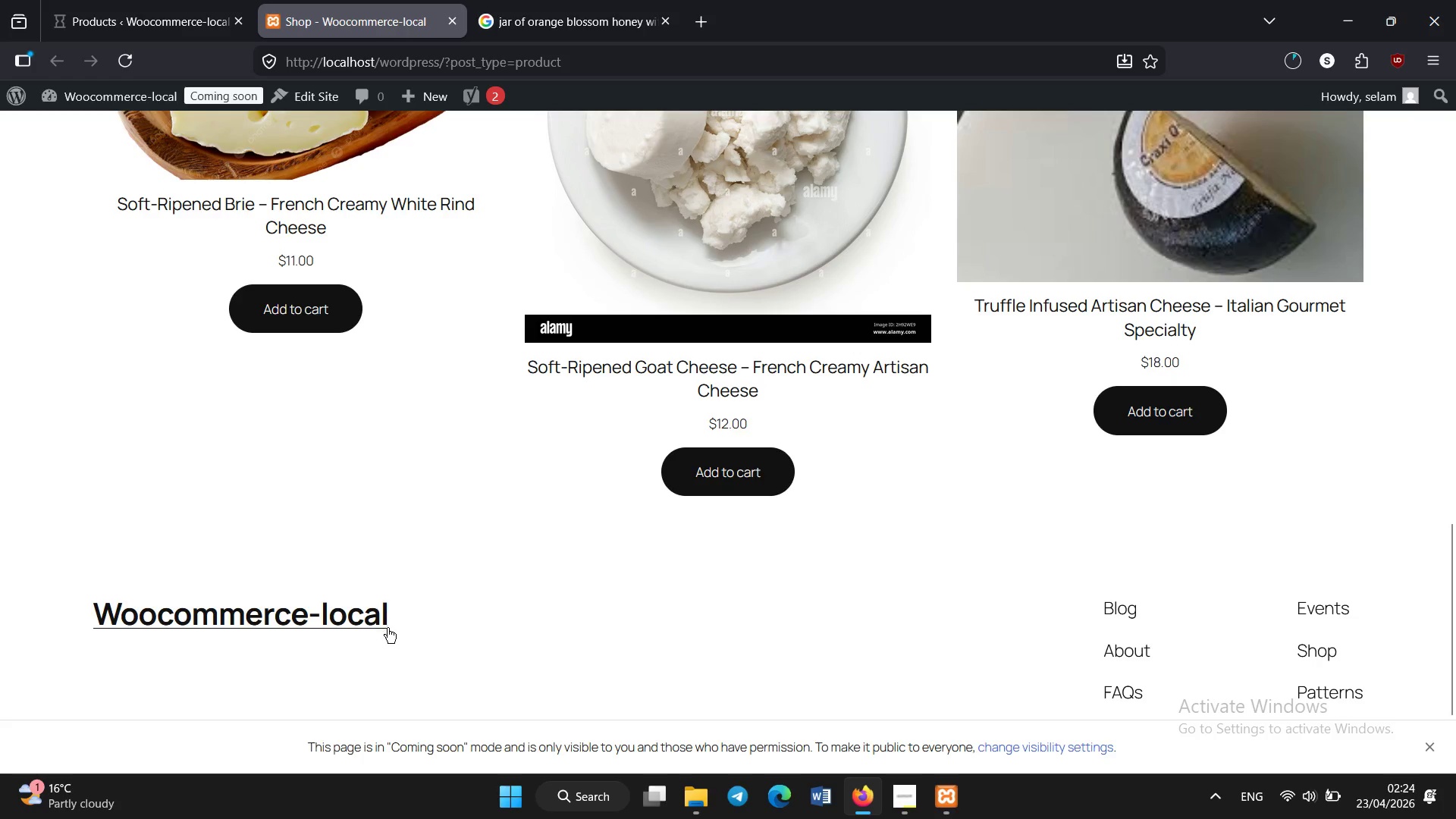 
left_click([478, 680])
 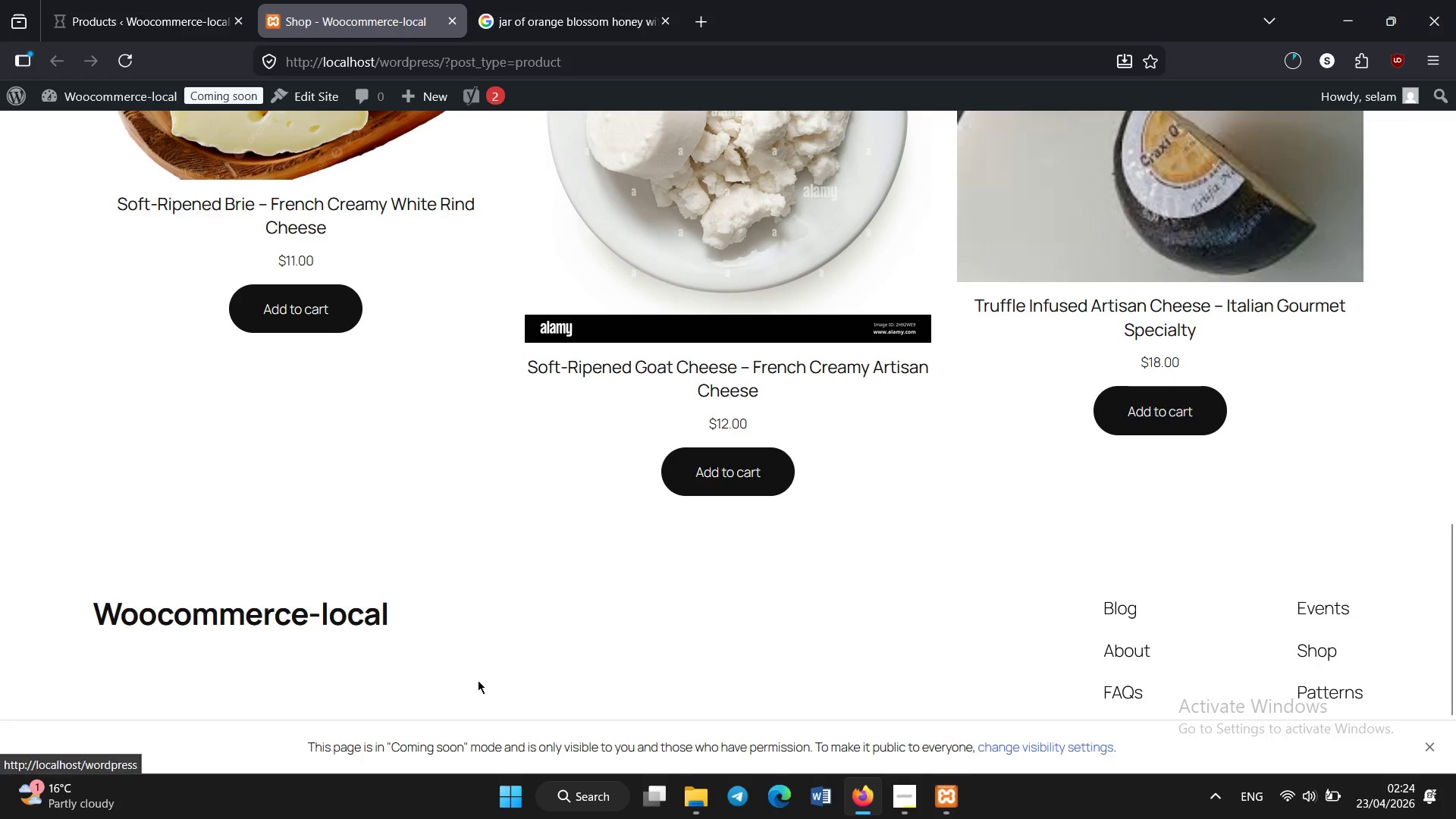 
key(Control+Shift+R)
 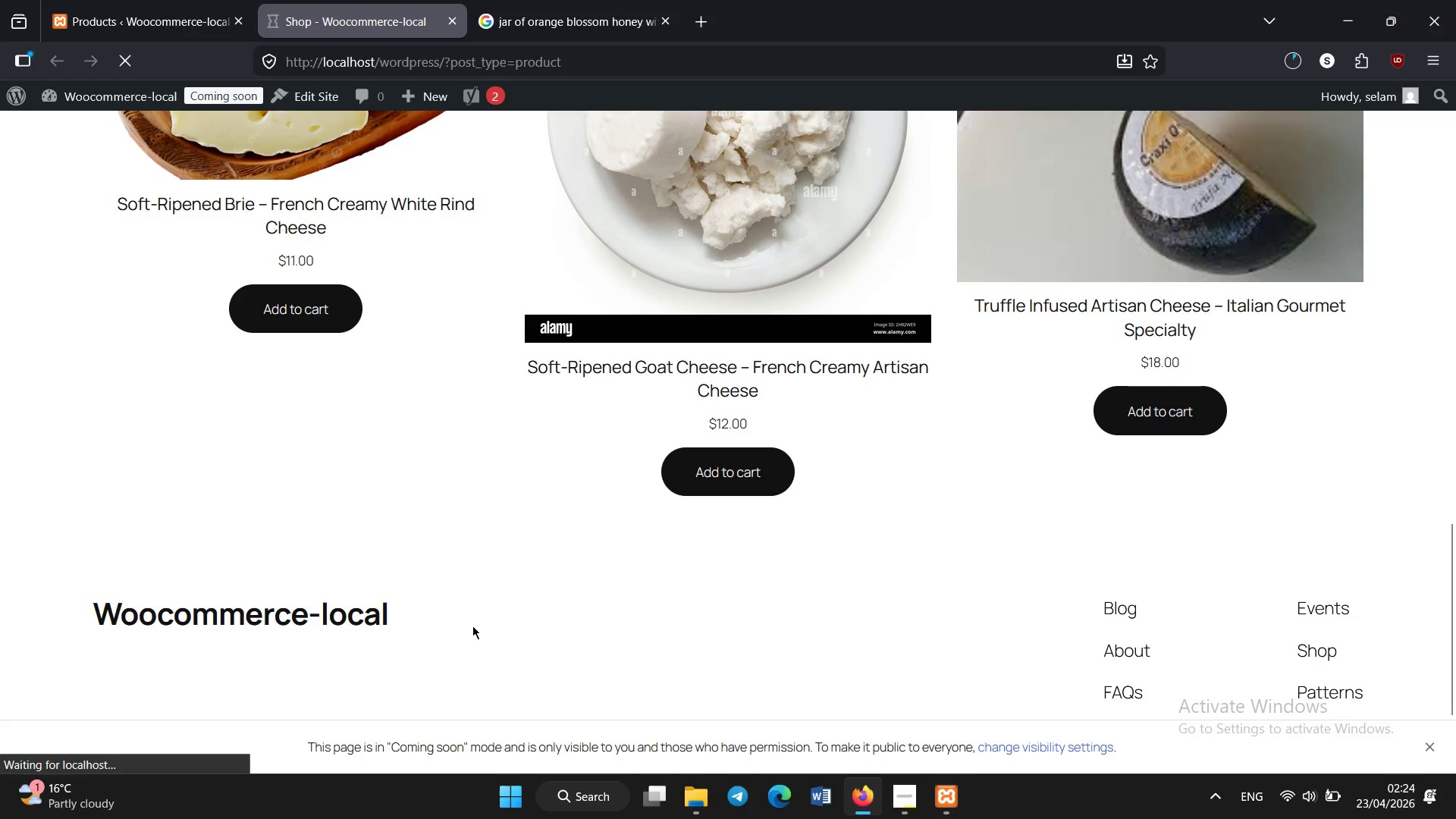 
scroll: coordinate [471, 611], scroll_direction: up, amount: 28.0
 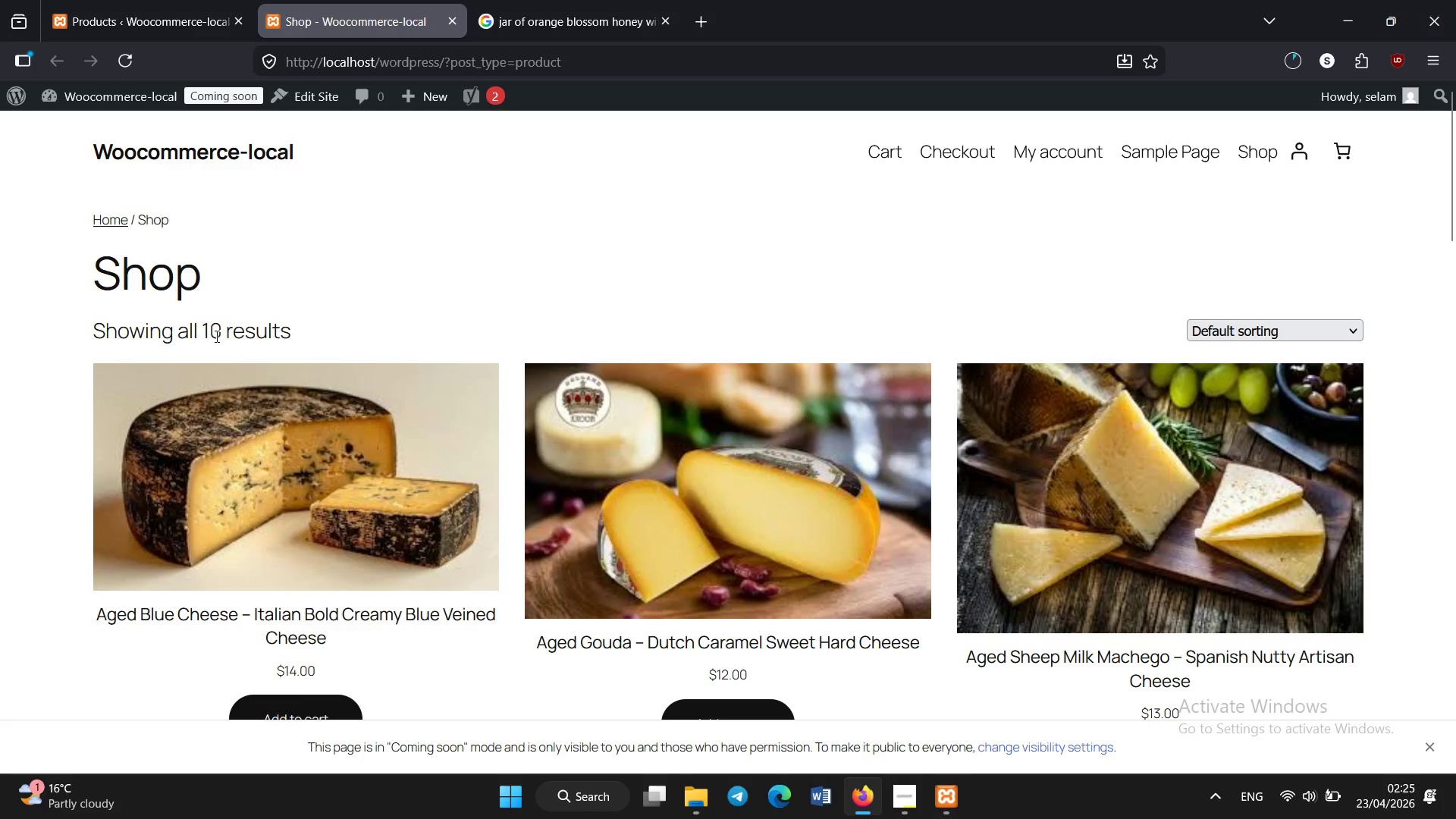 
scroll: coordinate [296, 366], scroll_direction: down, amount: 1.0
 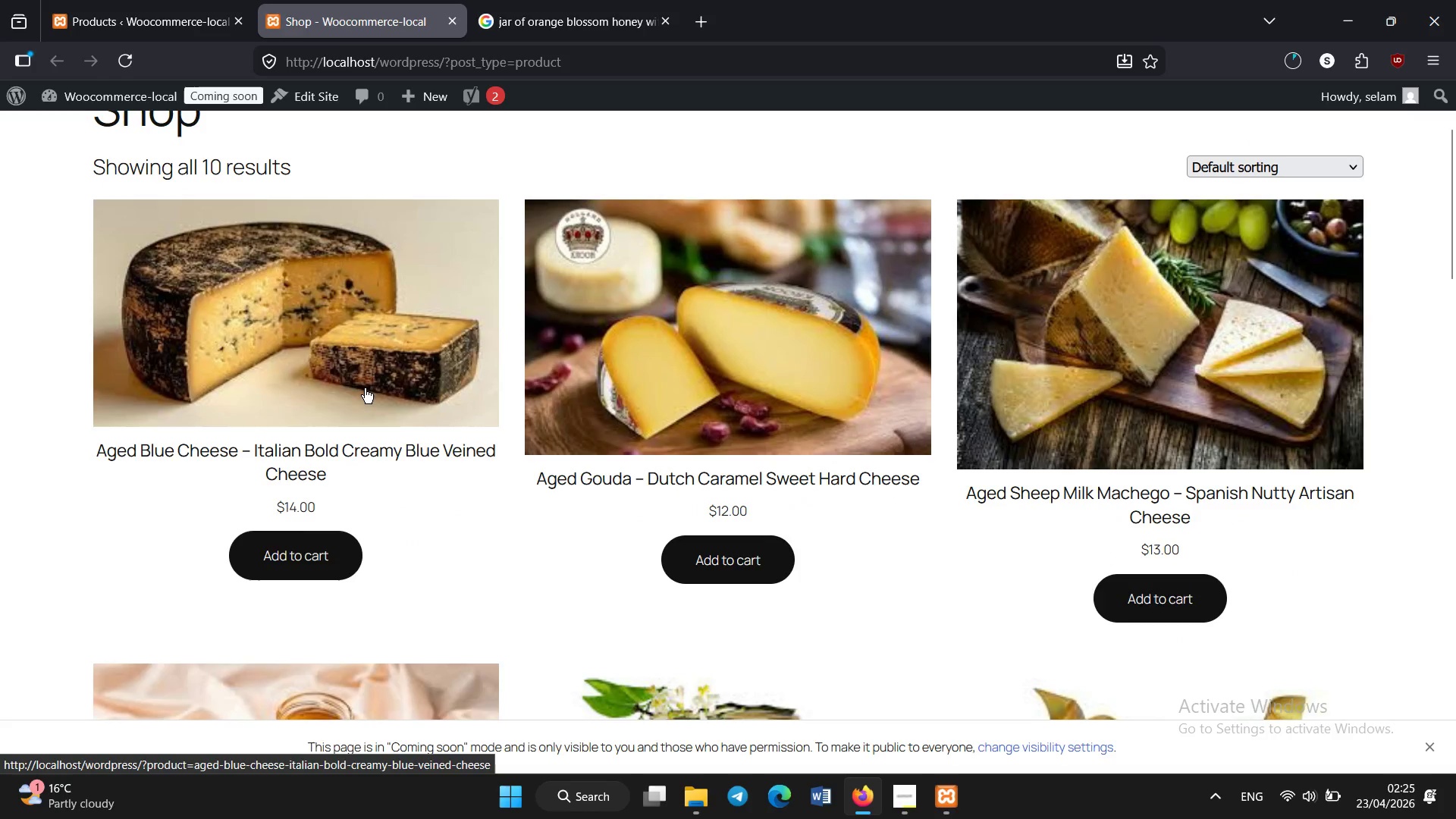 
left_click([365, 386])
 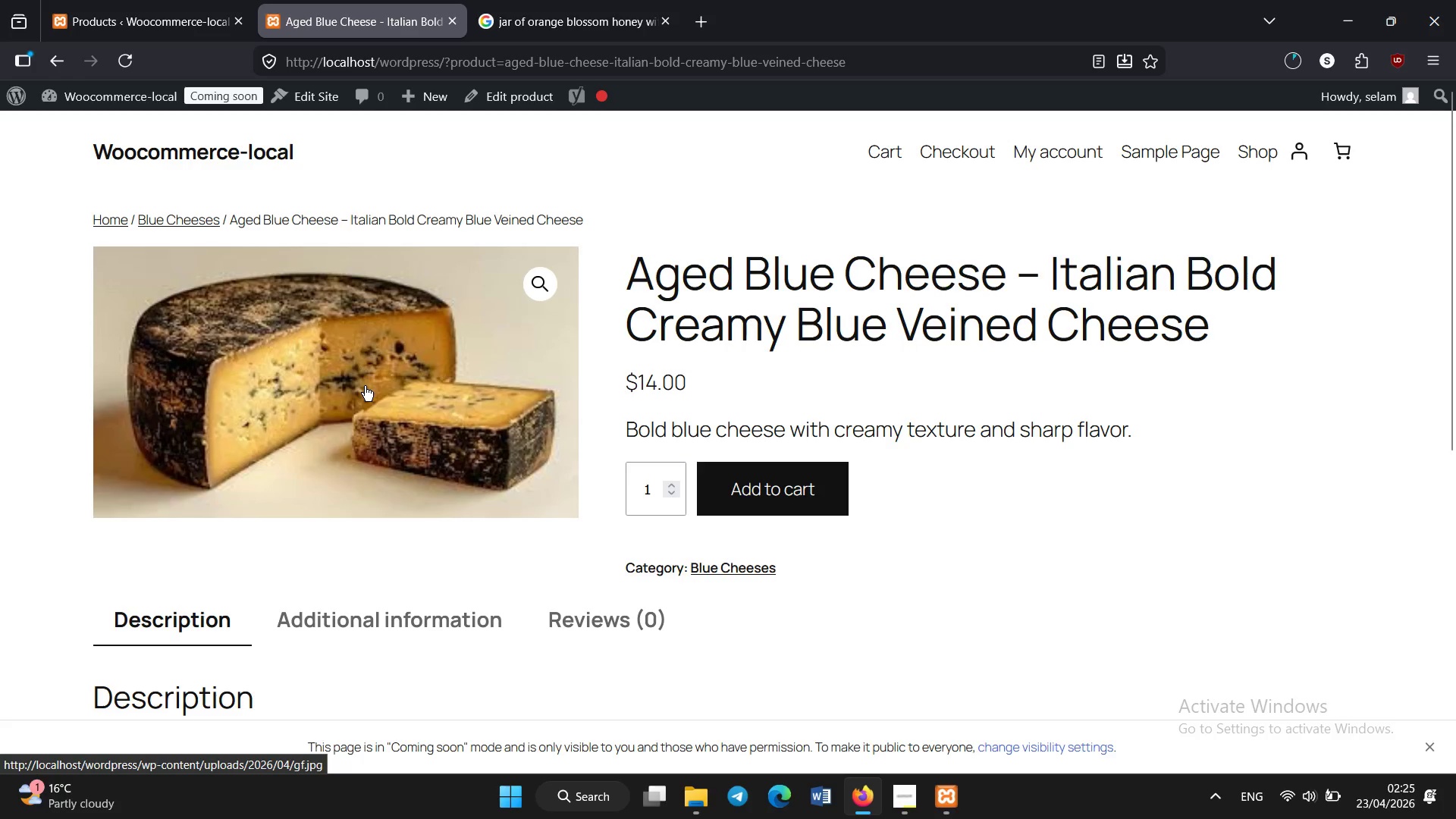 
wait(5.64)
 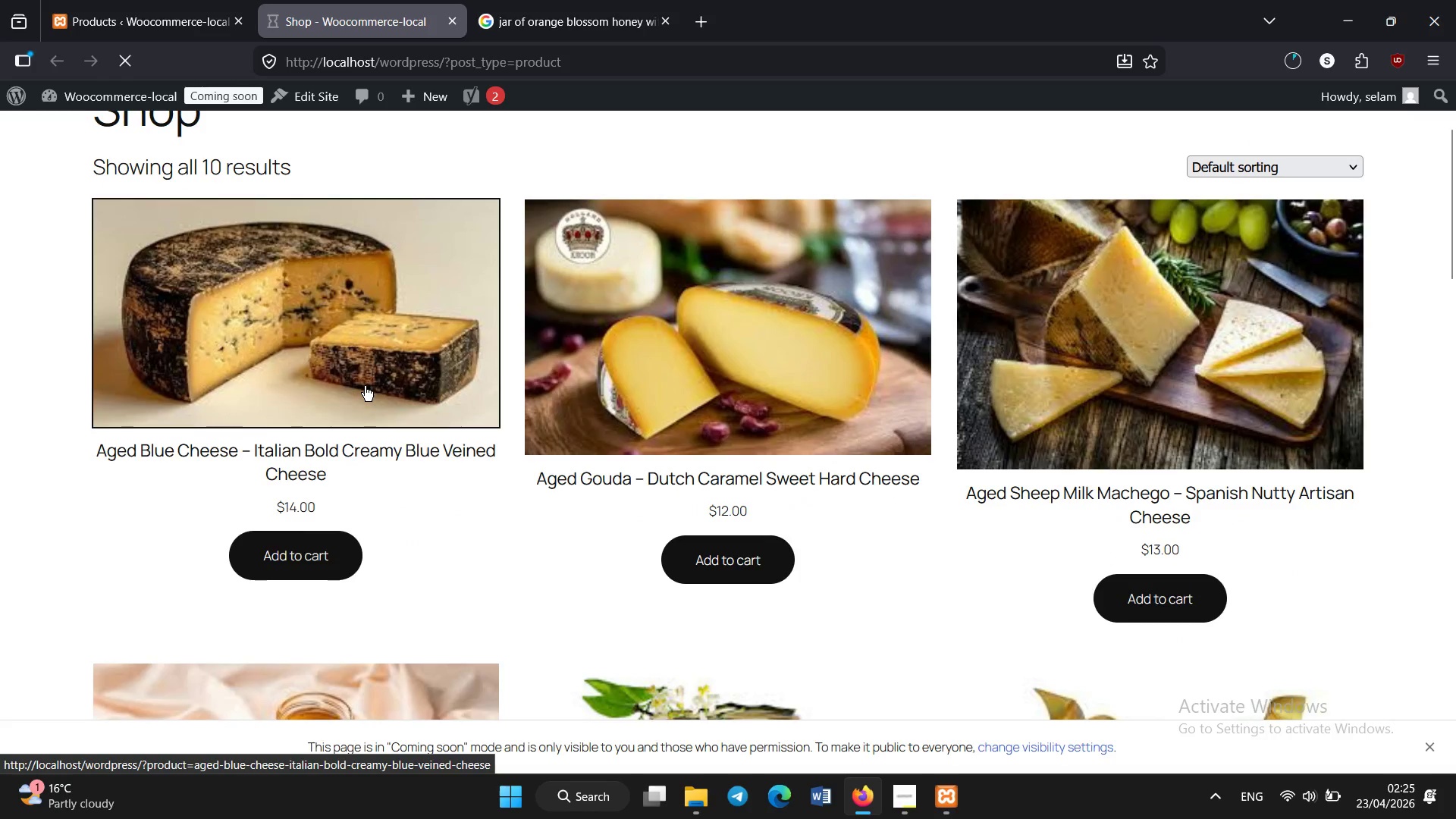 
scroll: coordinate [365, 386], scroll_direction: down, amount: 6.0
 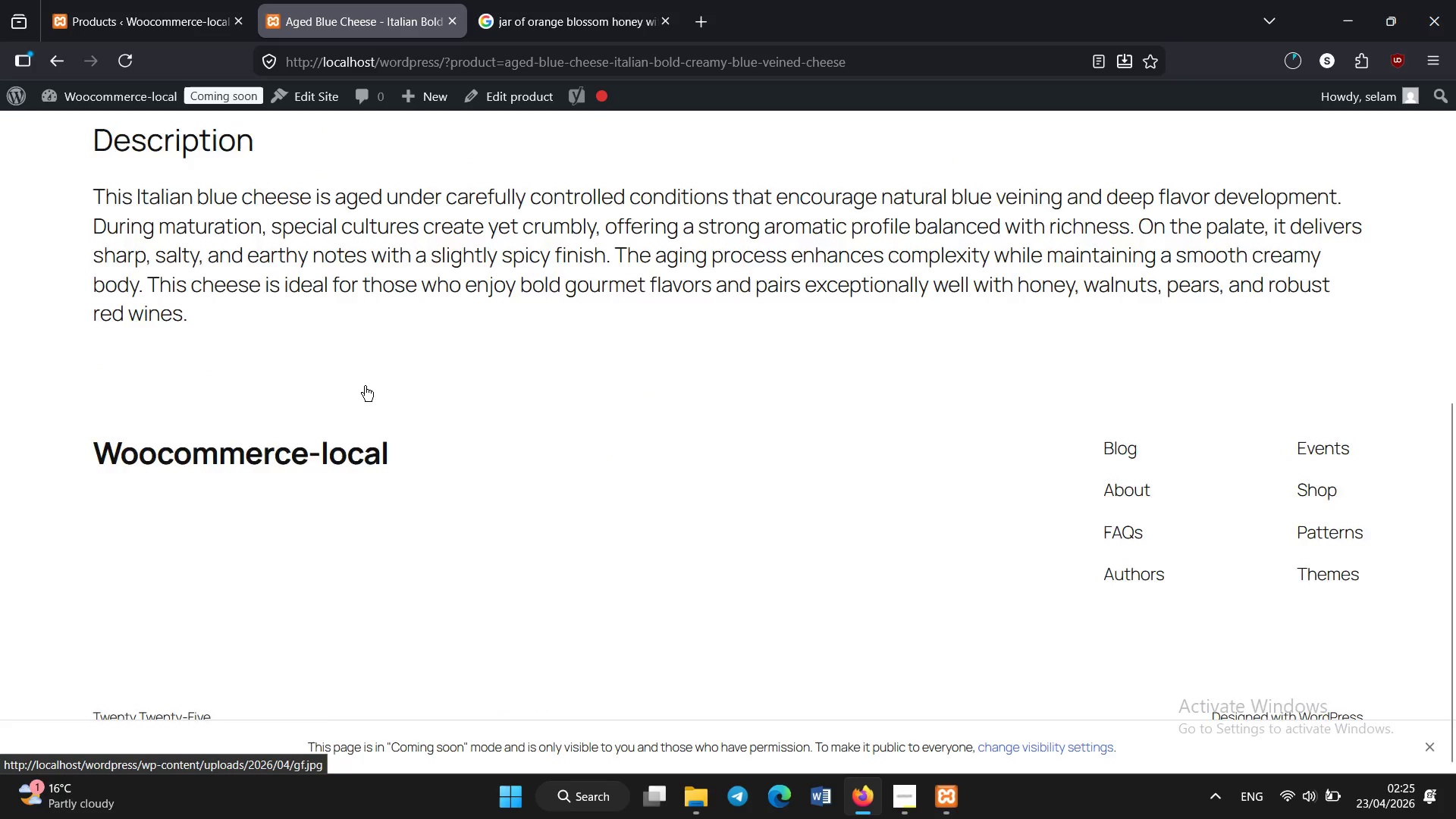 
scroll: coordinate [365, 386], scroll_direction: up, amount: 5.0
 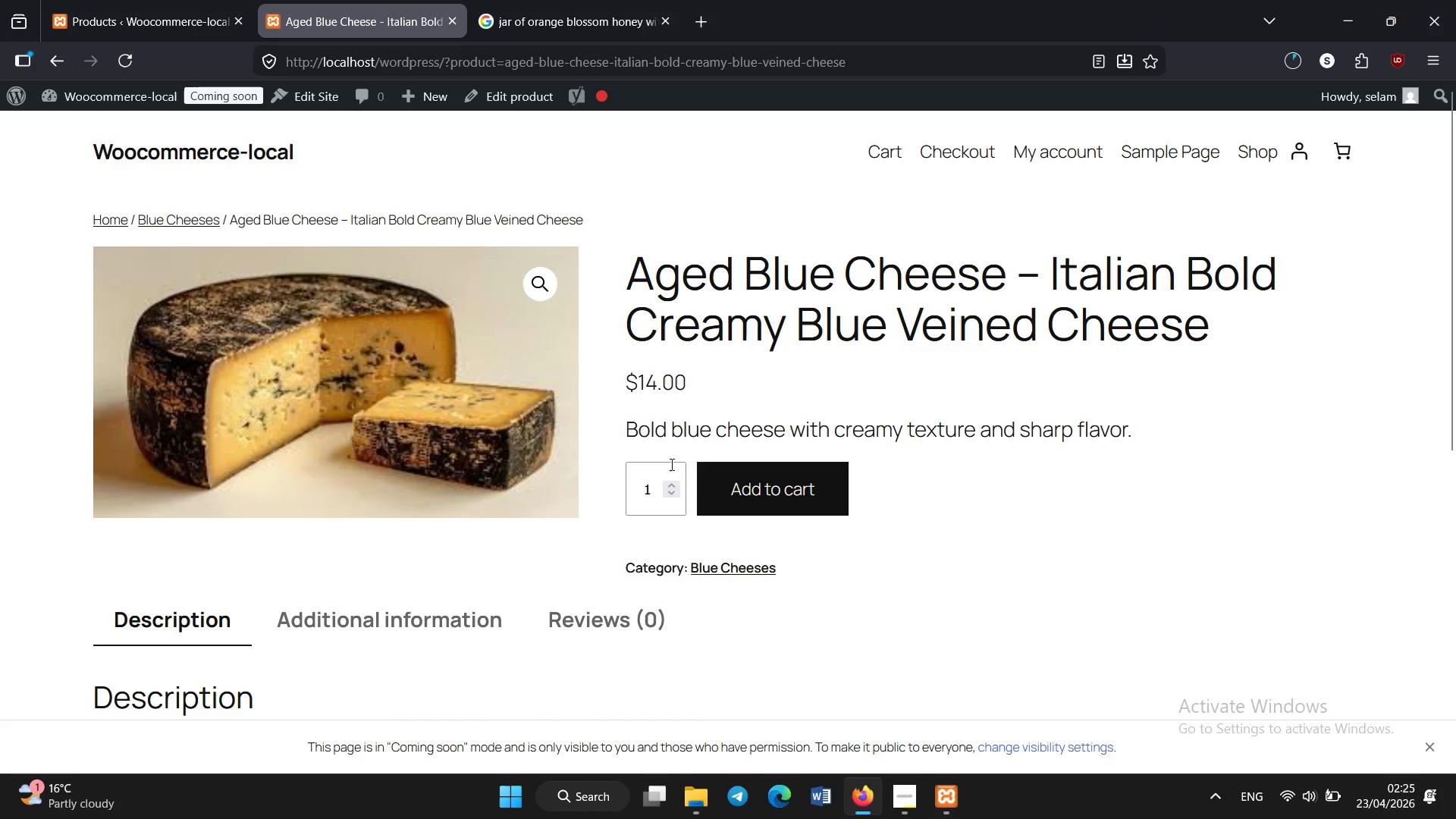 
wait(5.63)
 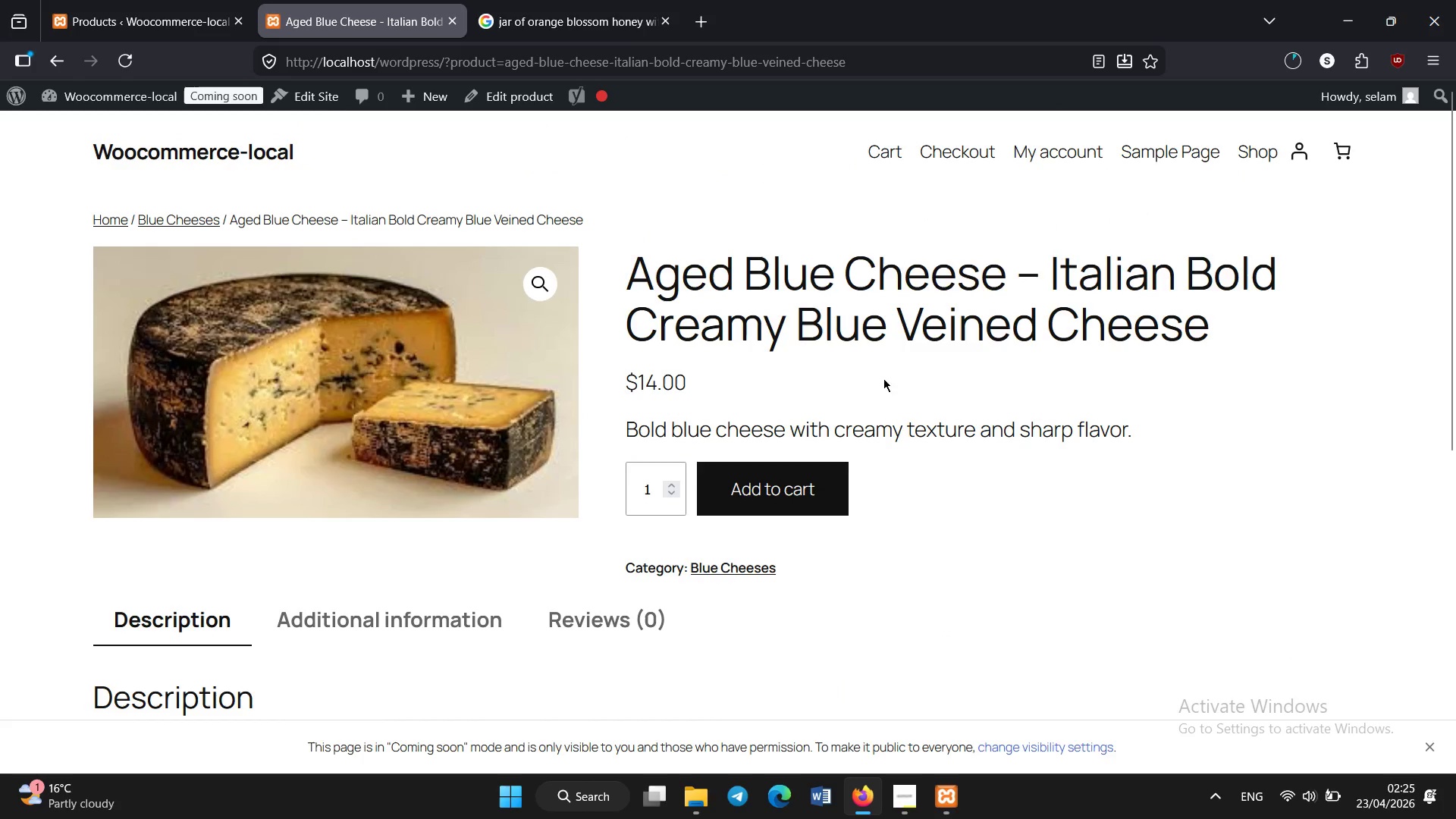 
left_click([118, 5])
 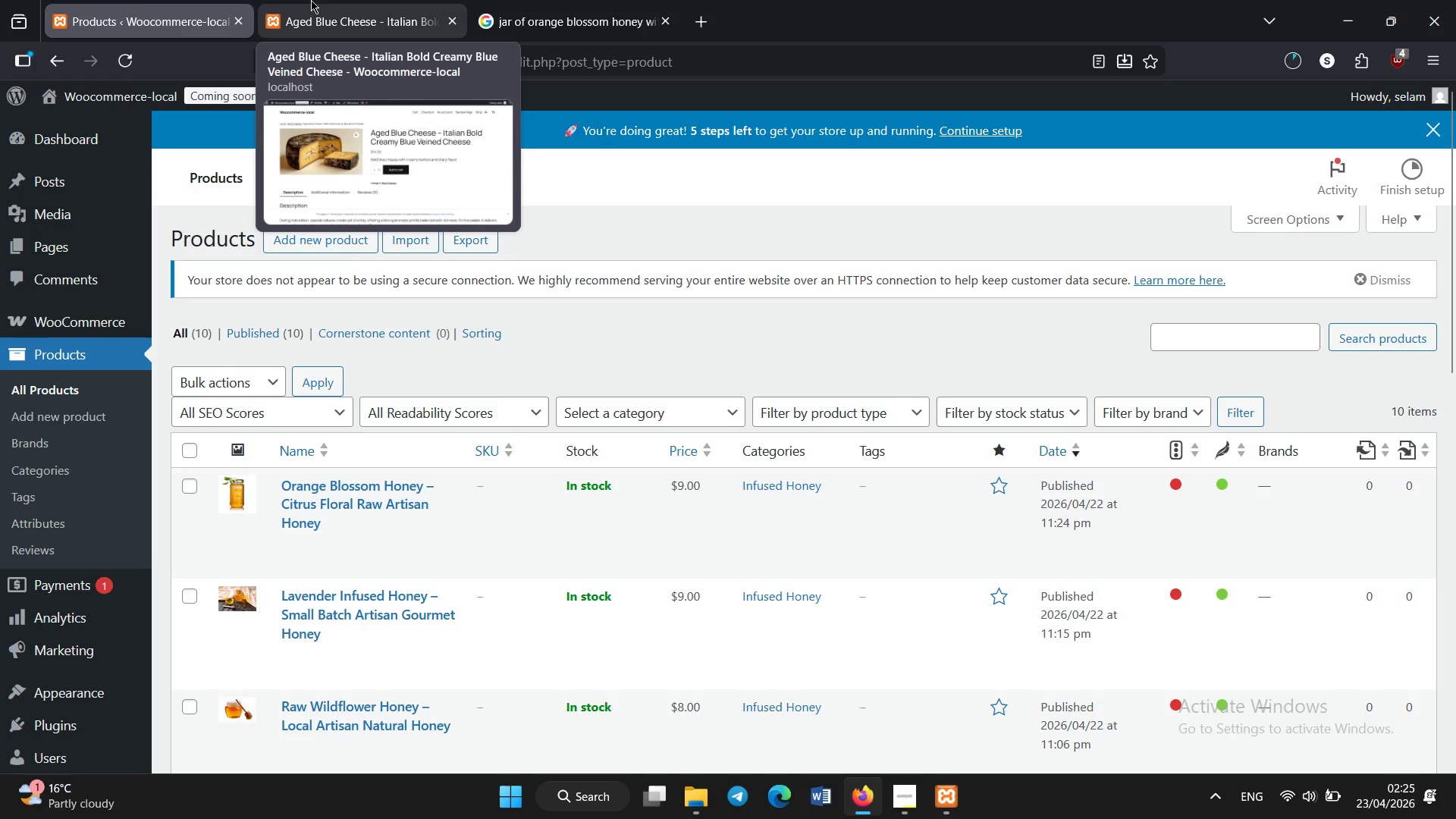 
left_click([311, 0])
 